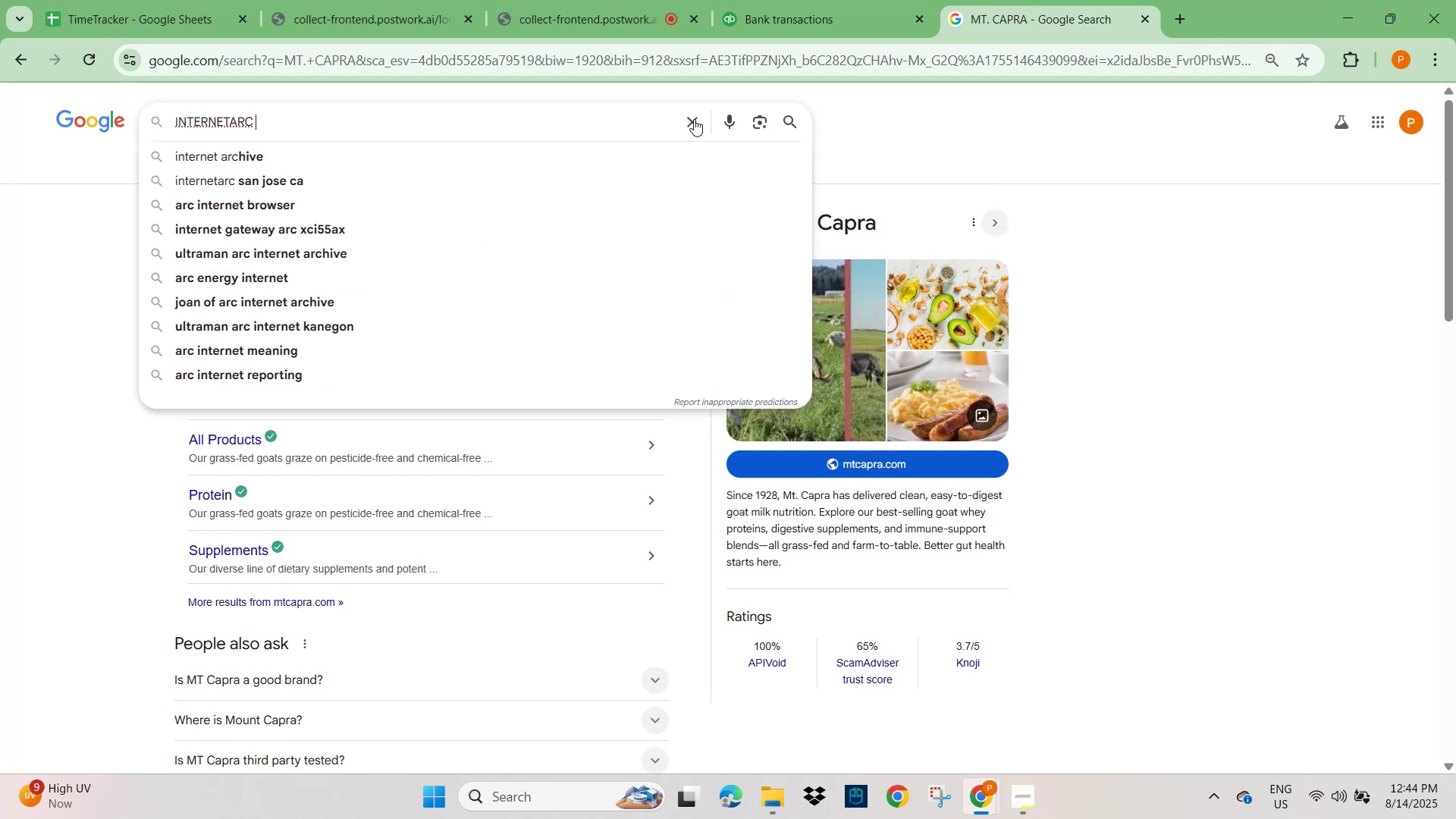 
key(NumpadEnter)
 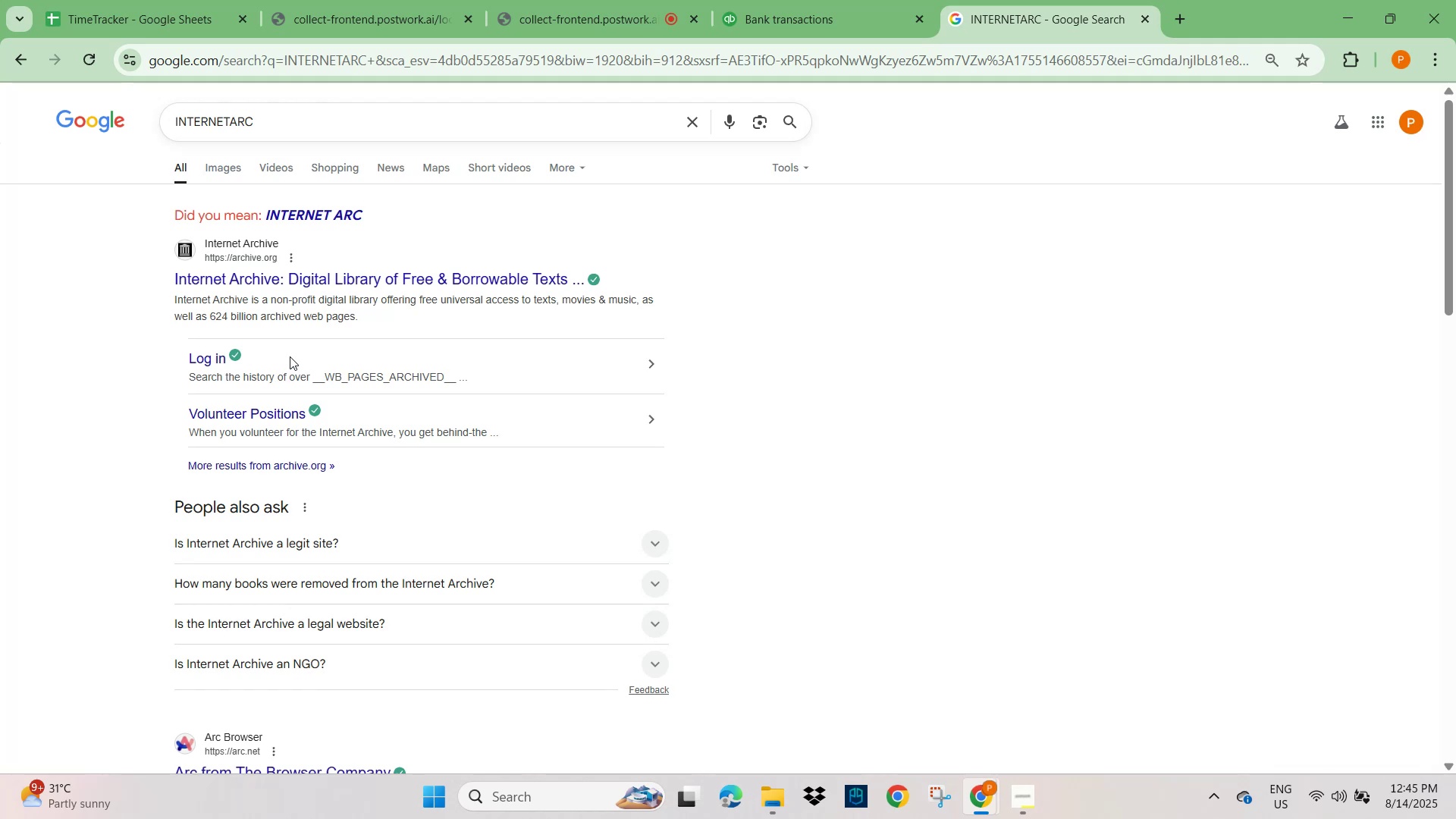 
wait(70.6)
 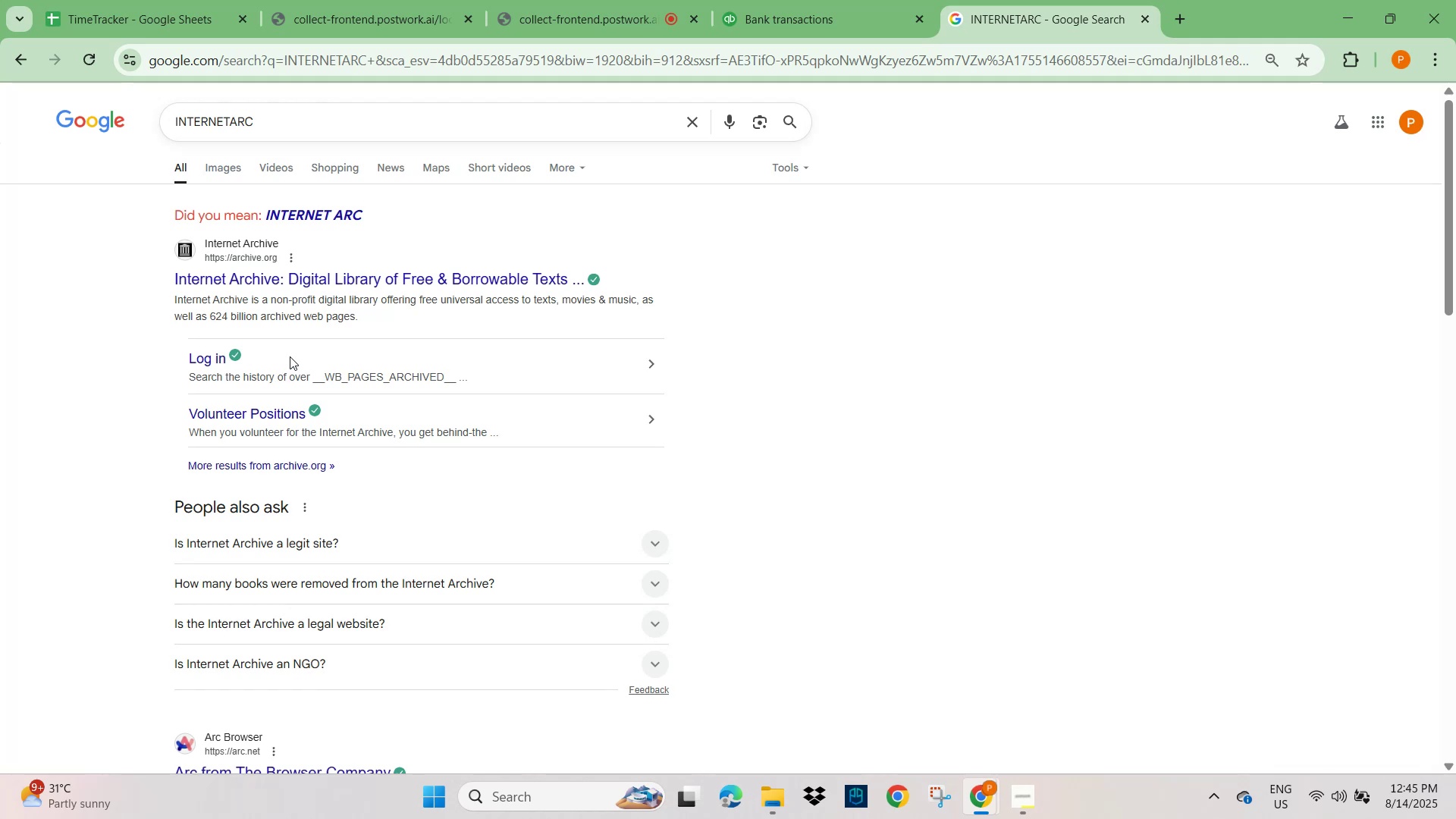 
scroll: coordinate [377, 393], scroll_direction: none, amount: 0.0
 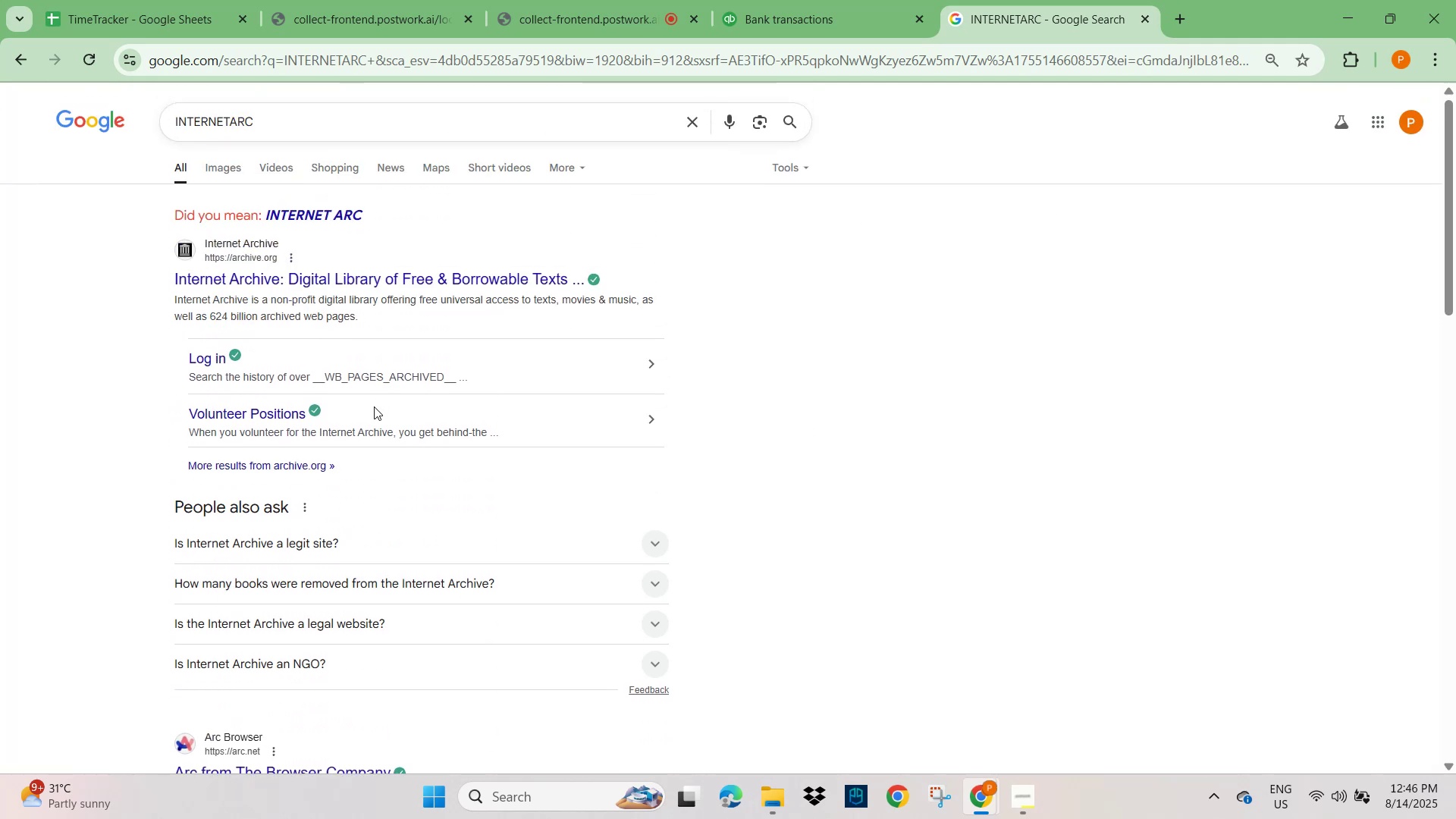 
wait(5.0)
 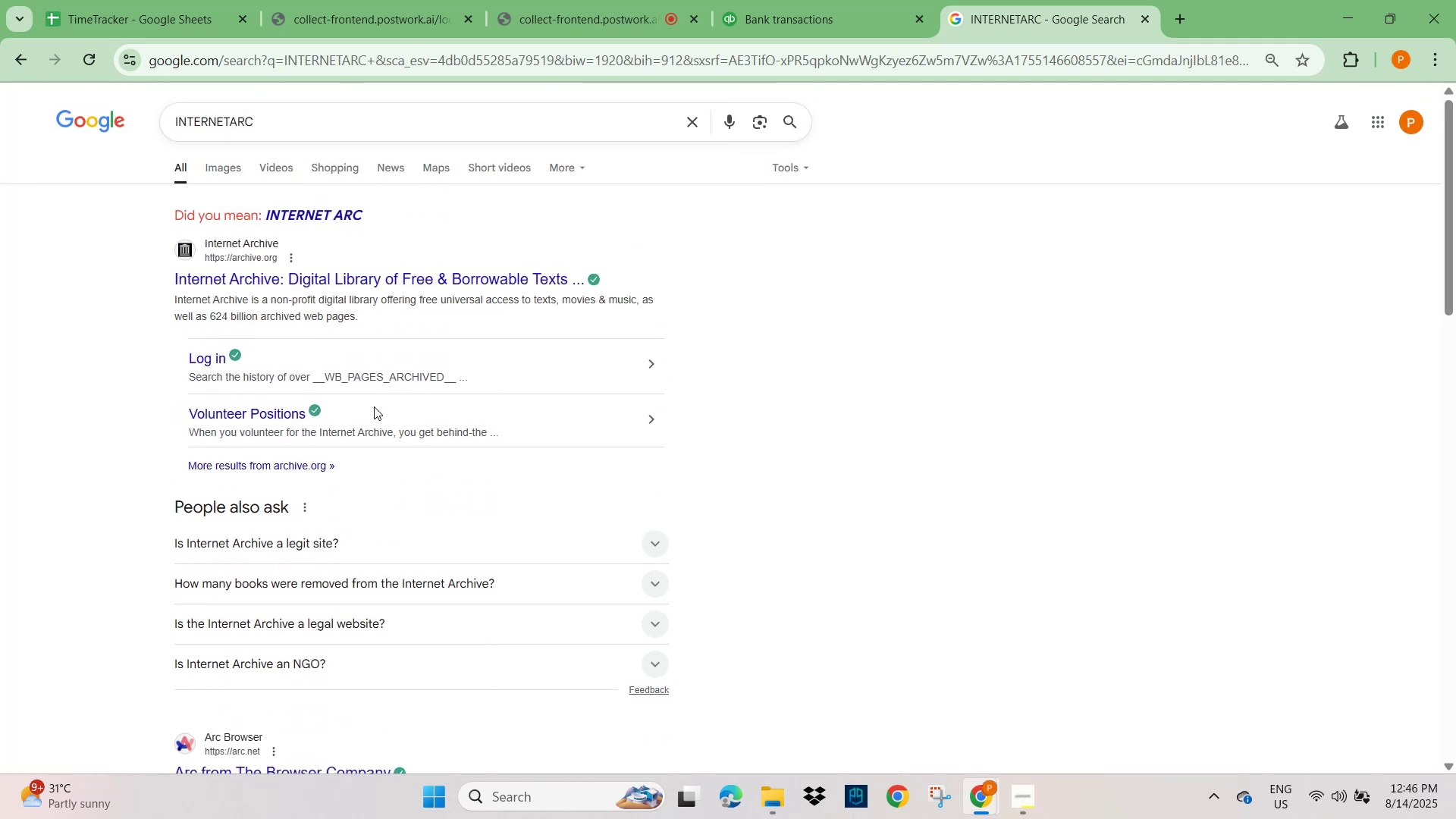 
left_click([781, 5])
 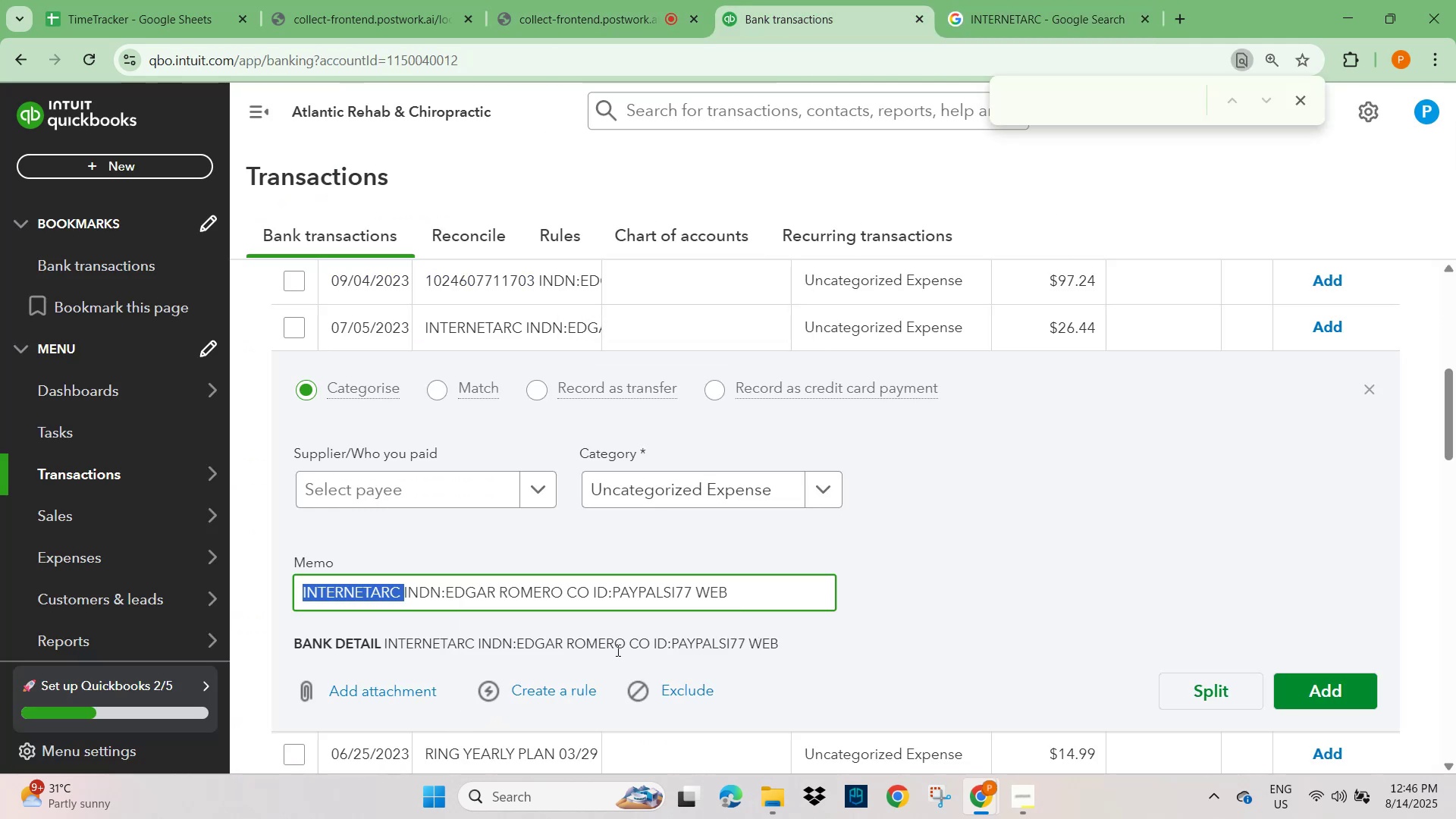 
scroll: coordinate [798, 485], scroll_direction: up, amount: 4.0
 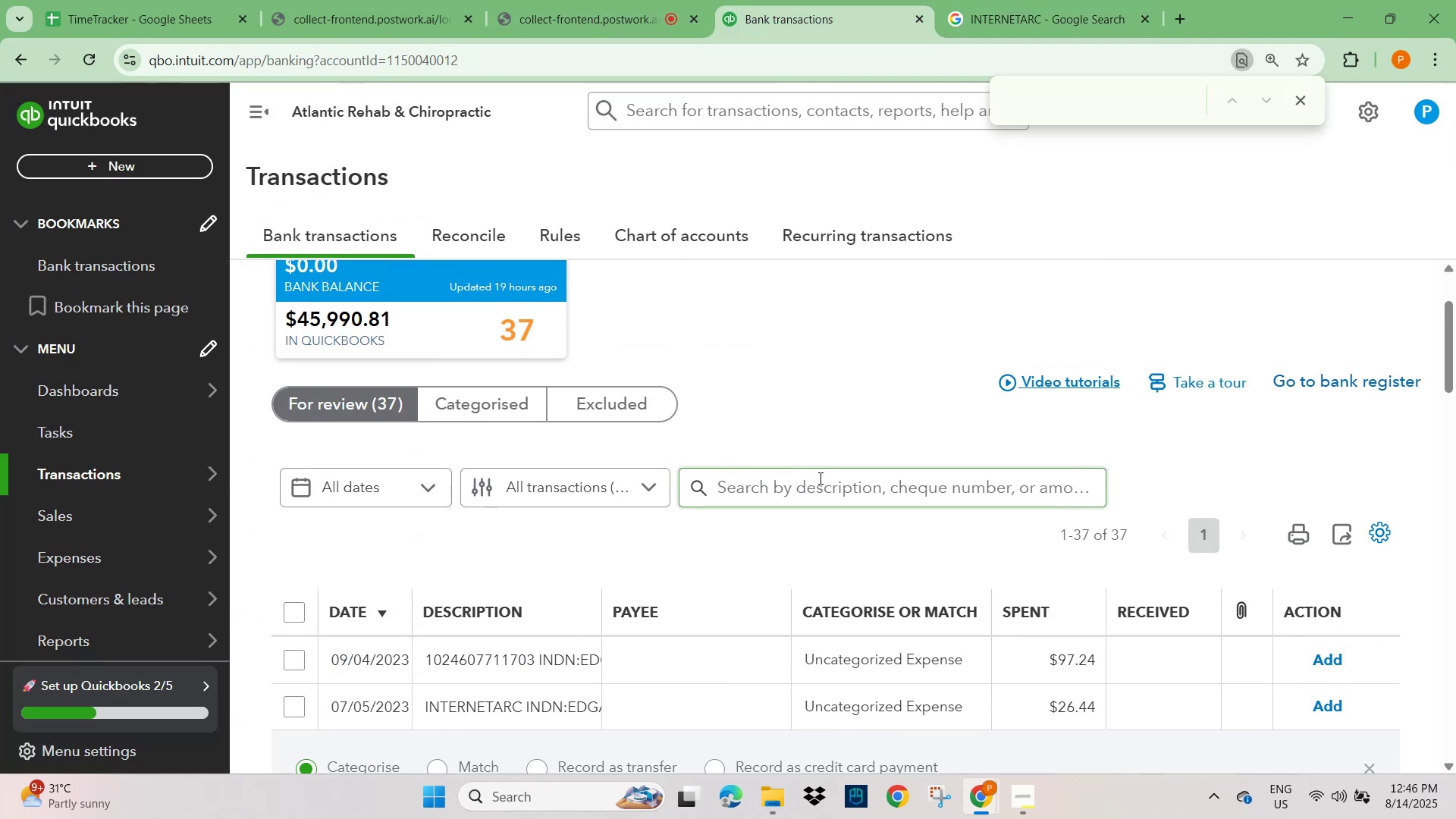 
left_click([819, 486])
 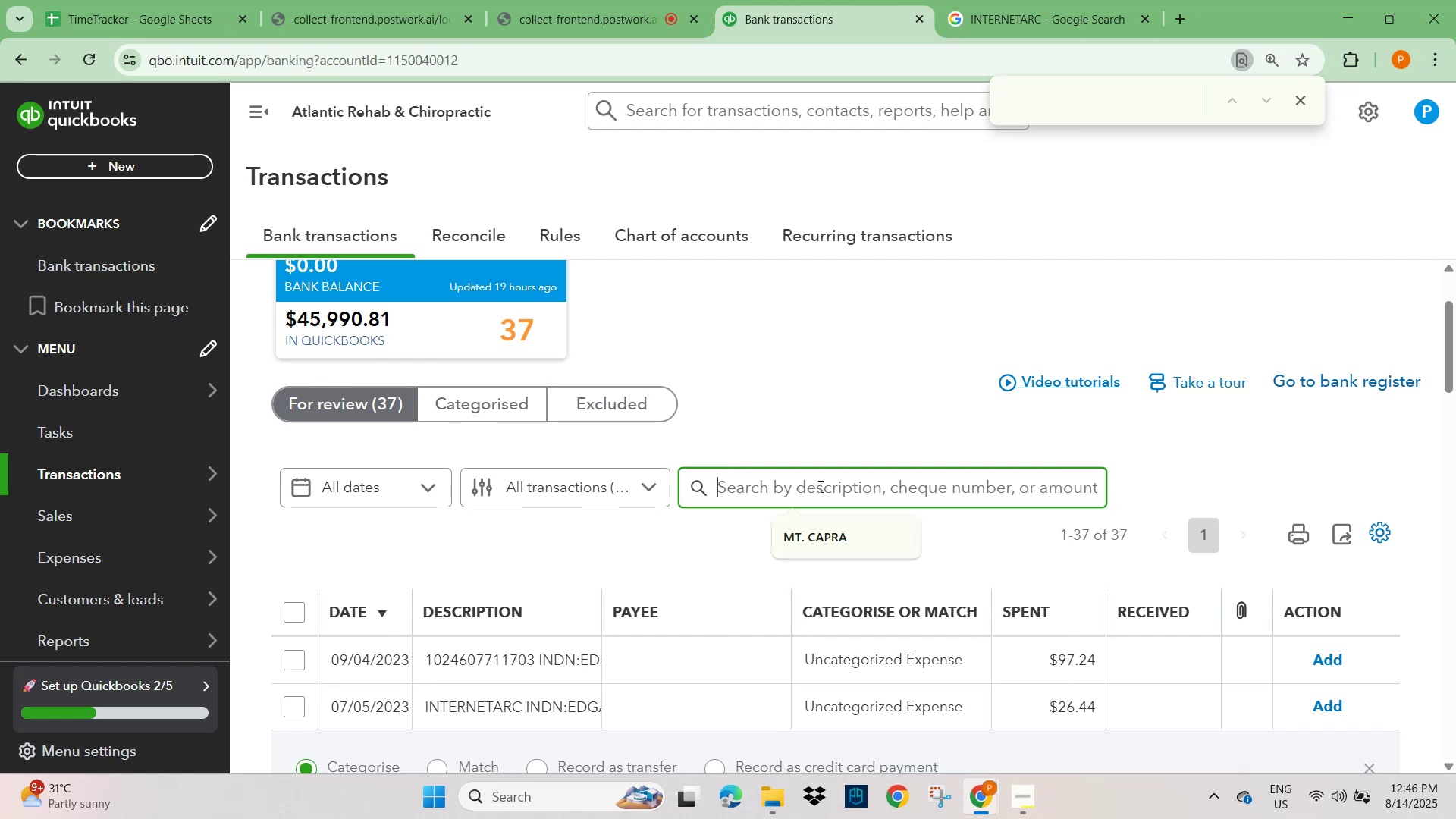 
key(Control+V)
 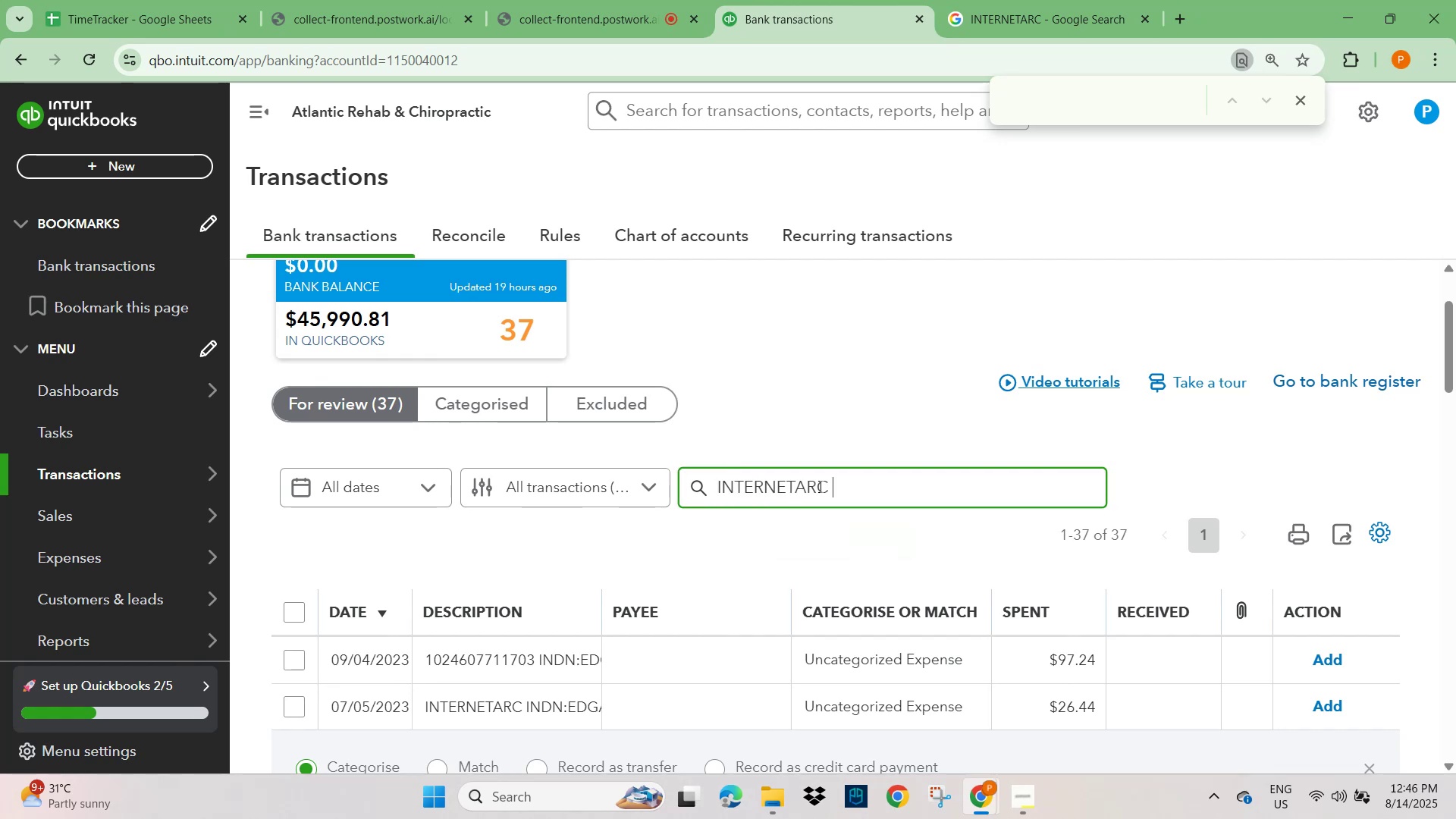 
key(Backspace)
 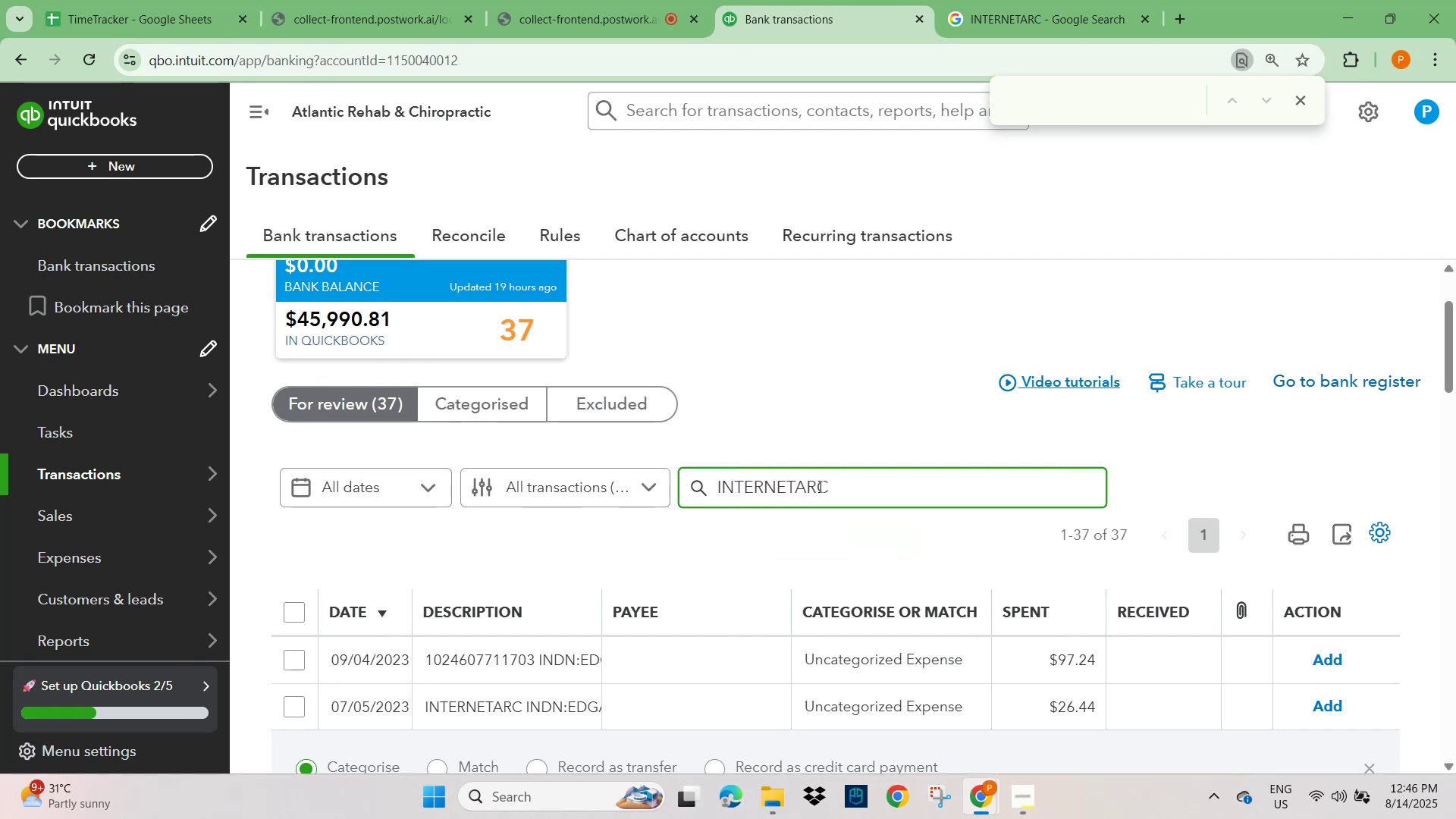 
key(NumpadEnter)
 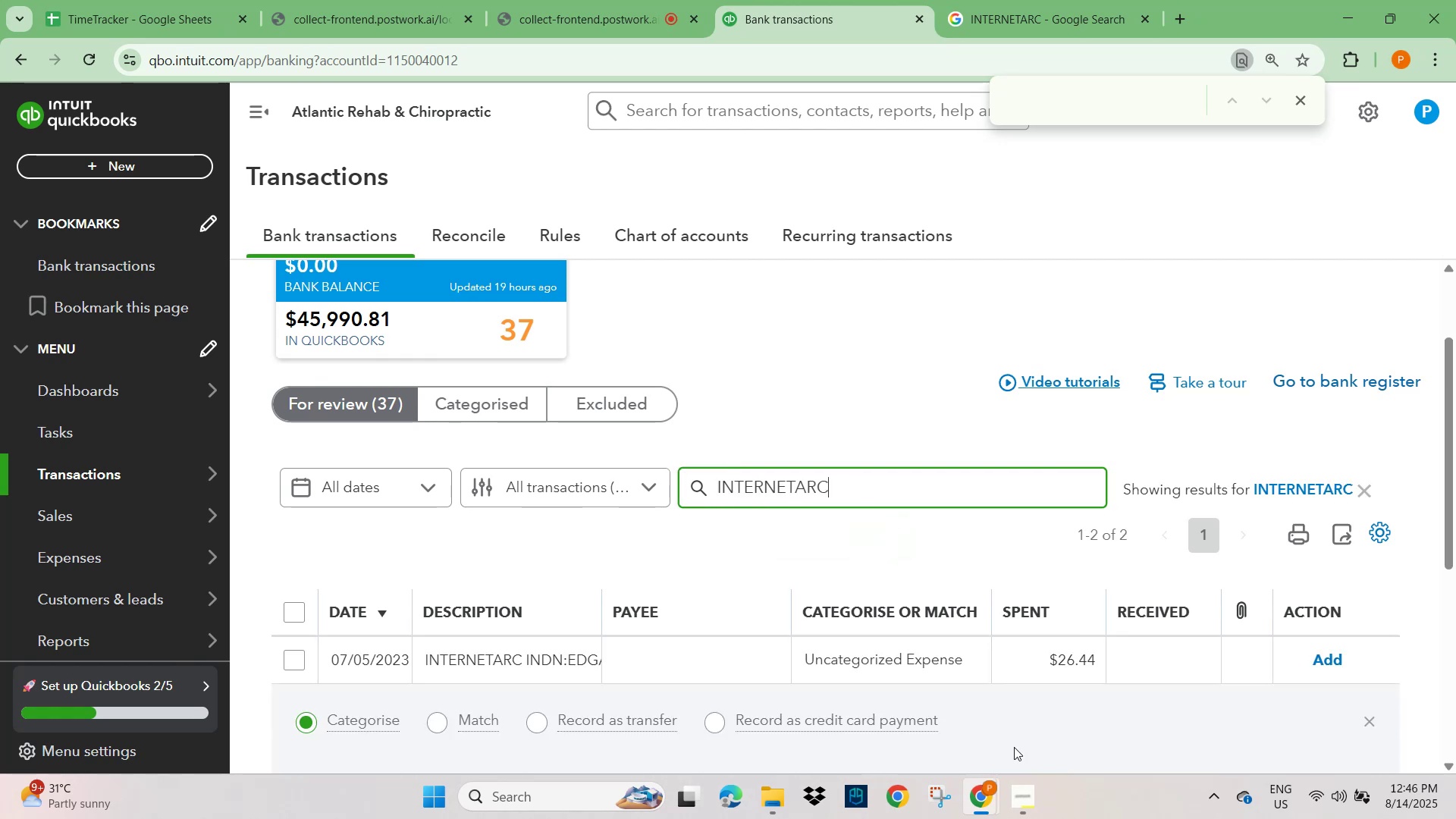 
scroll: coordinate [489, 472], scroll_direction: down, amount: 1.0
 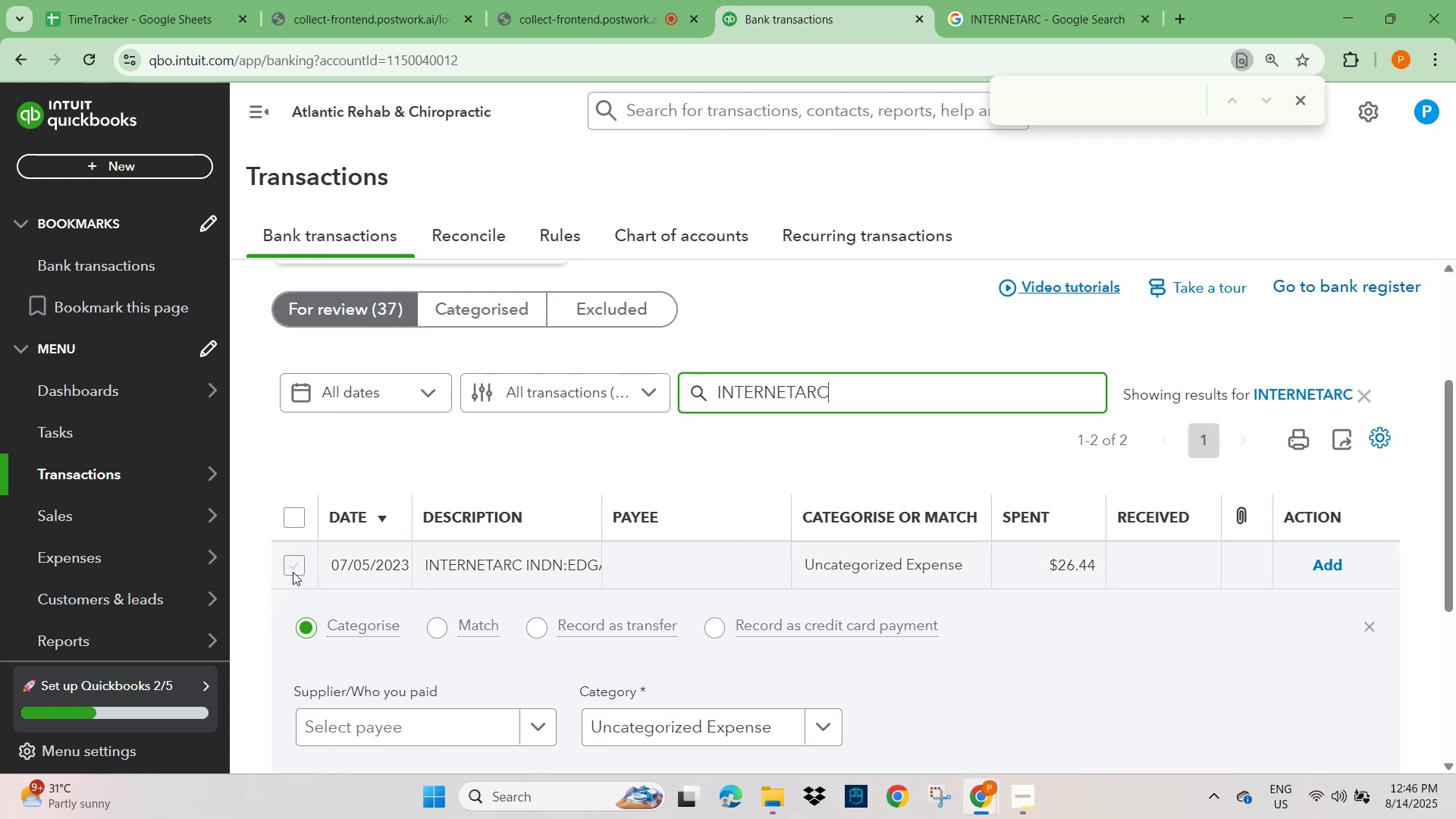 
left_click([1057, 22])
 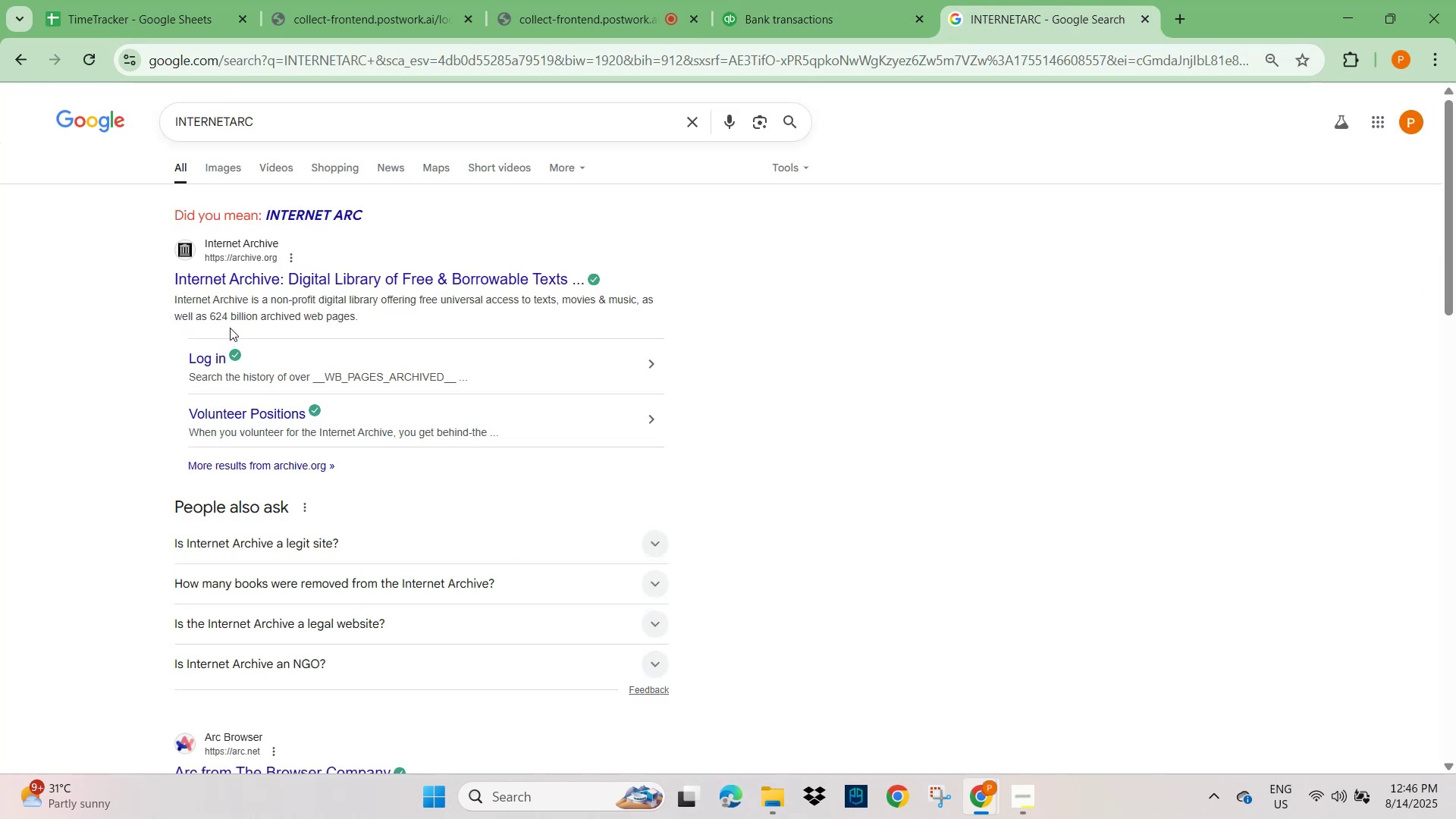 
wait(9.21)
 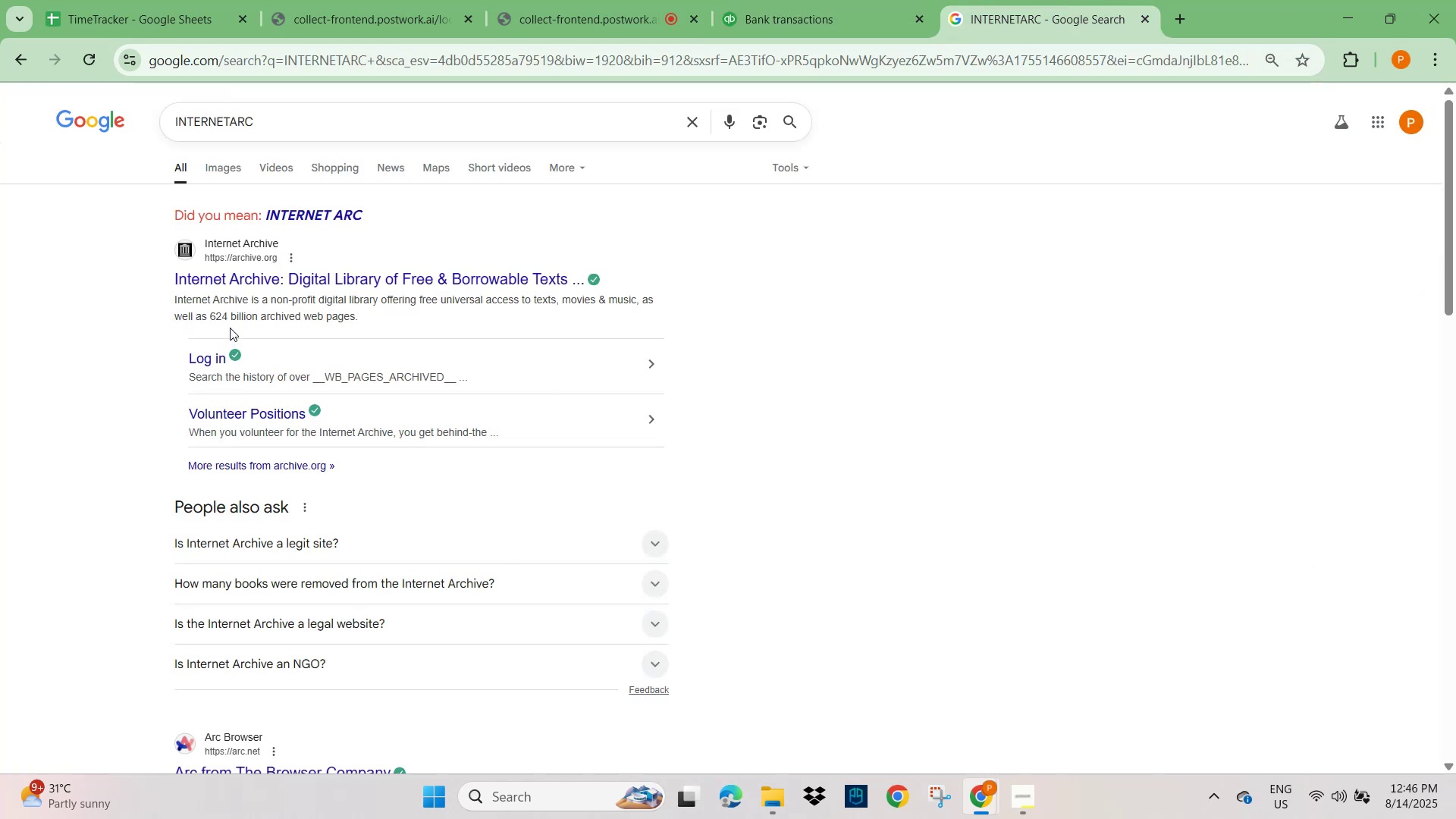 
scroll: coordinate [228, 605], scroll_direction: down, amount: 6.0
 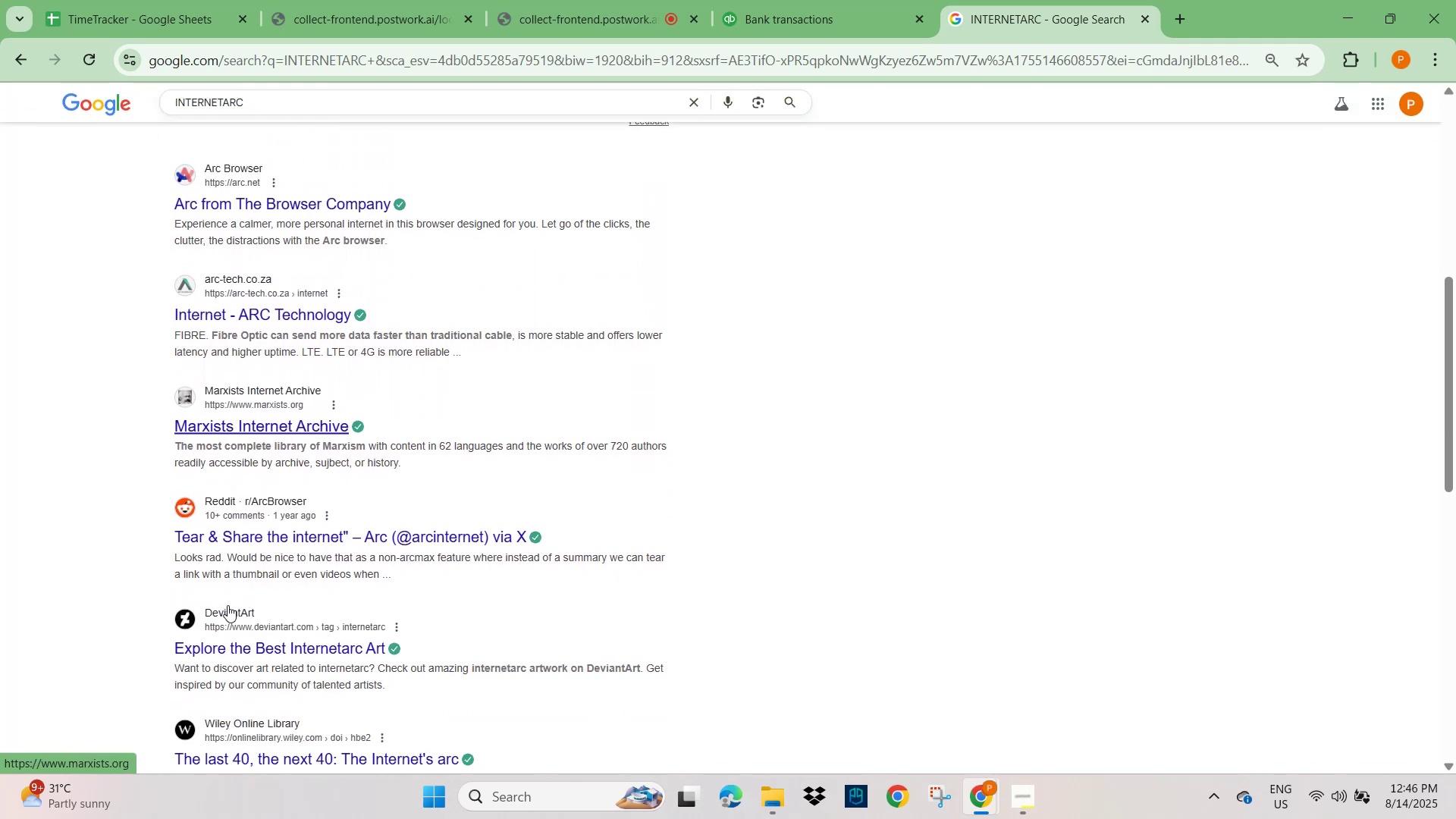 
scroll: coordinate [228, 605], scroll_direction: up, amount: 4.0
 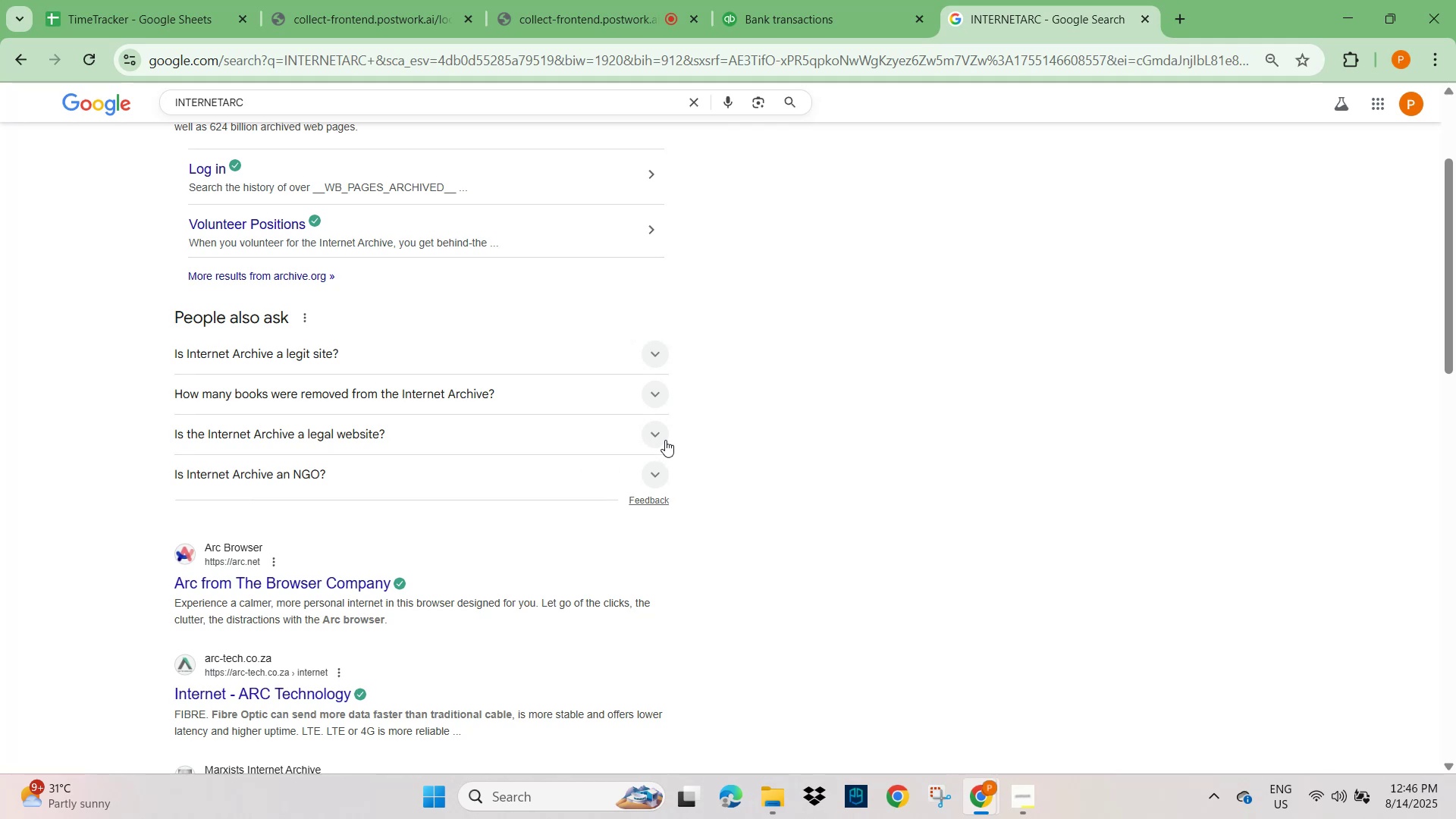 
left_click([648, 439])
 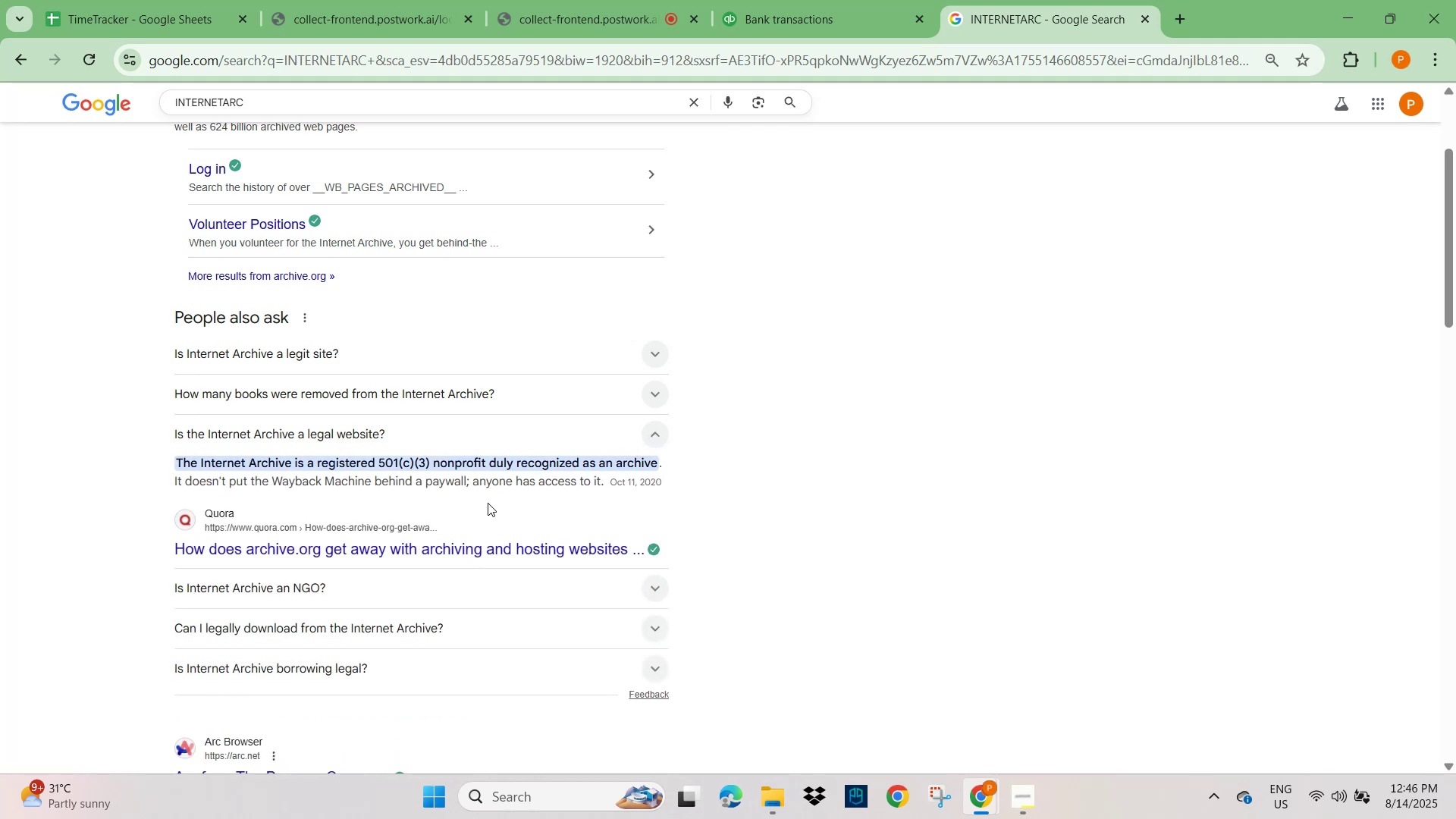 
wait(6.78)
 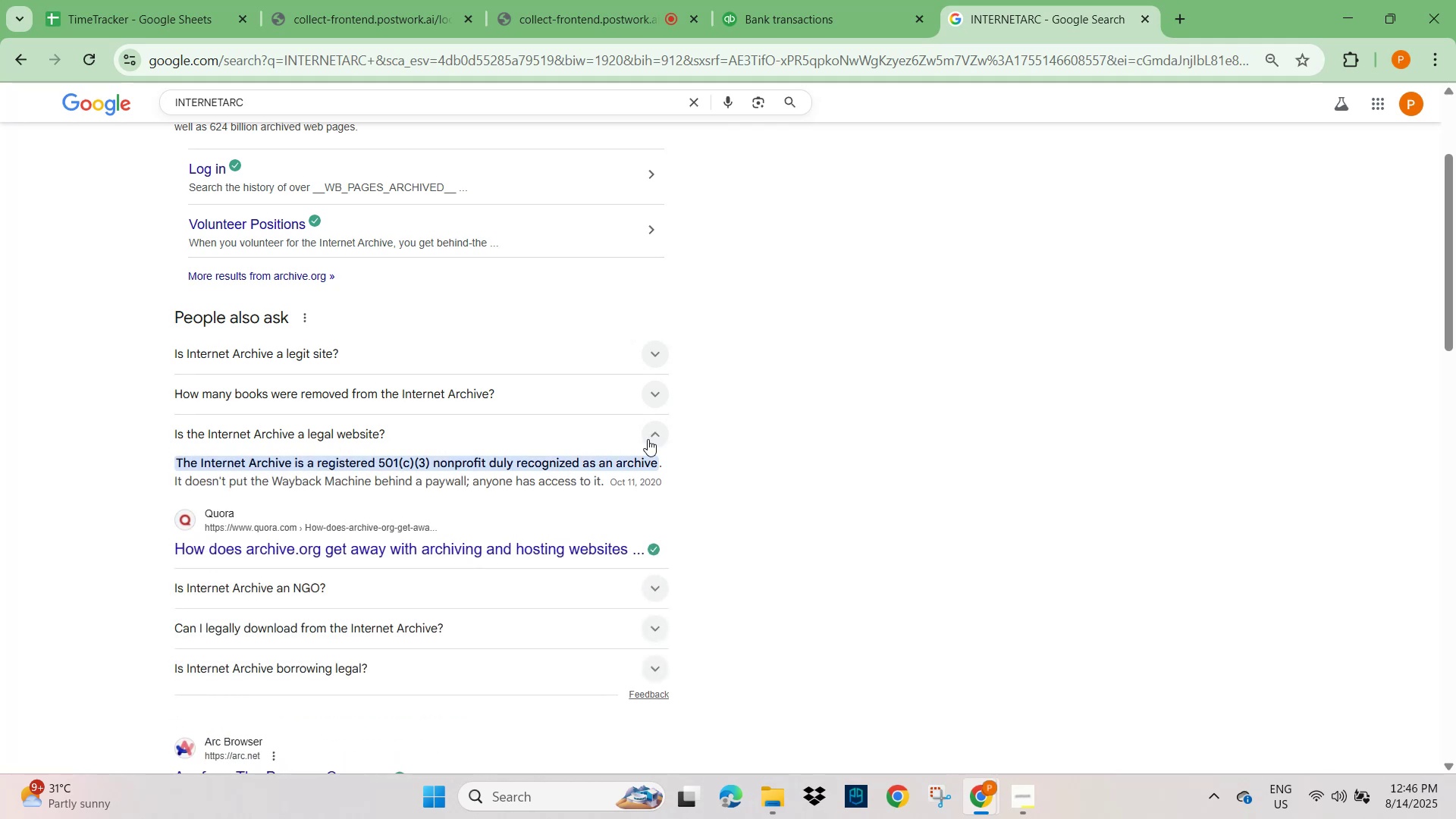 
scroll: coordinate [858, 397], scroll_direction: up, amount: 2.0
 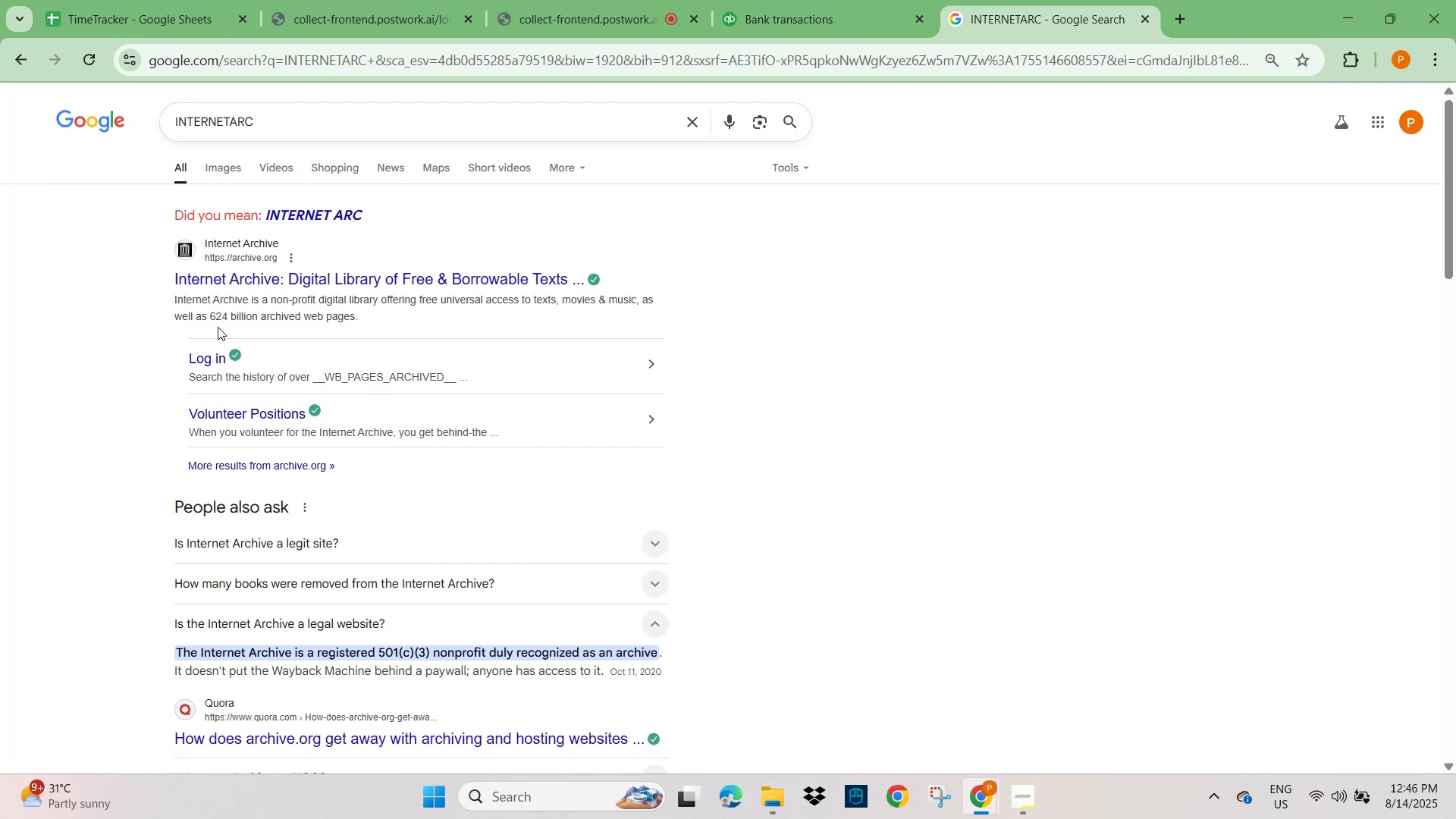 
wait(10.13)
 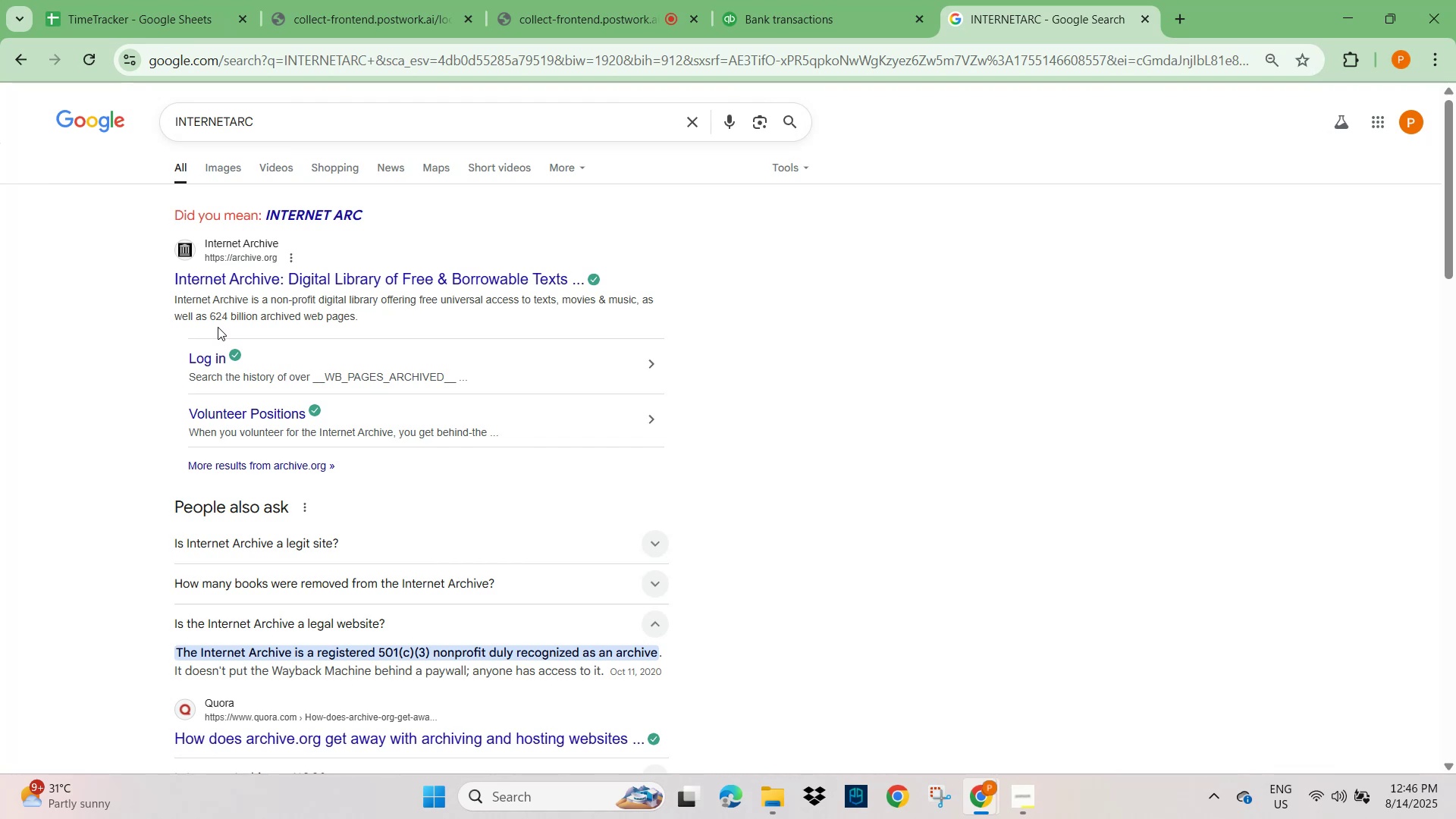 
left_click([836, 24])
 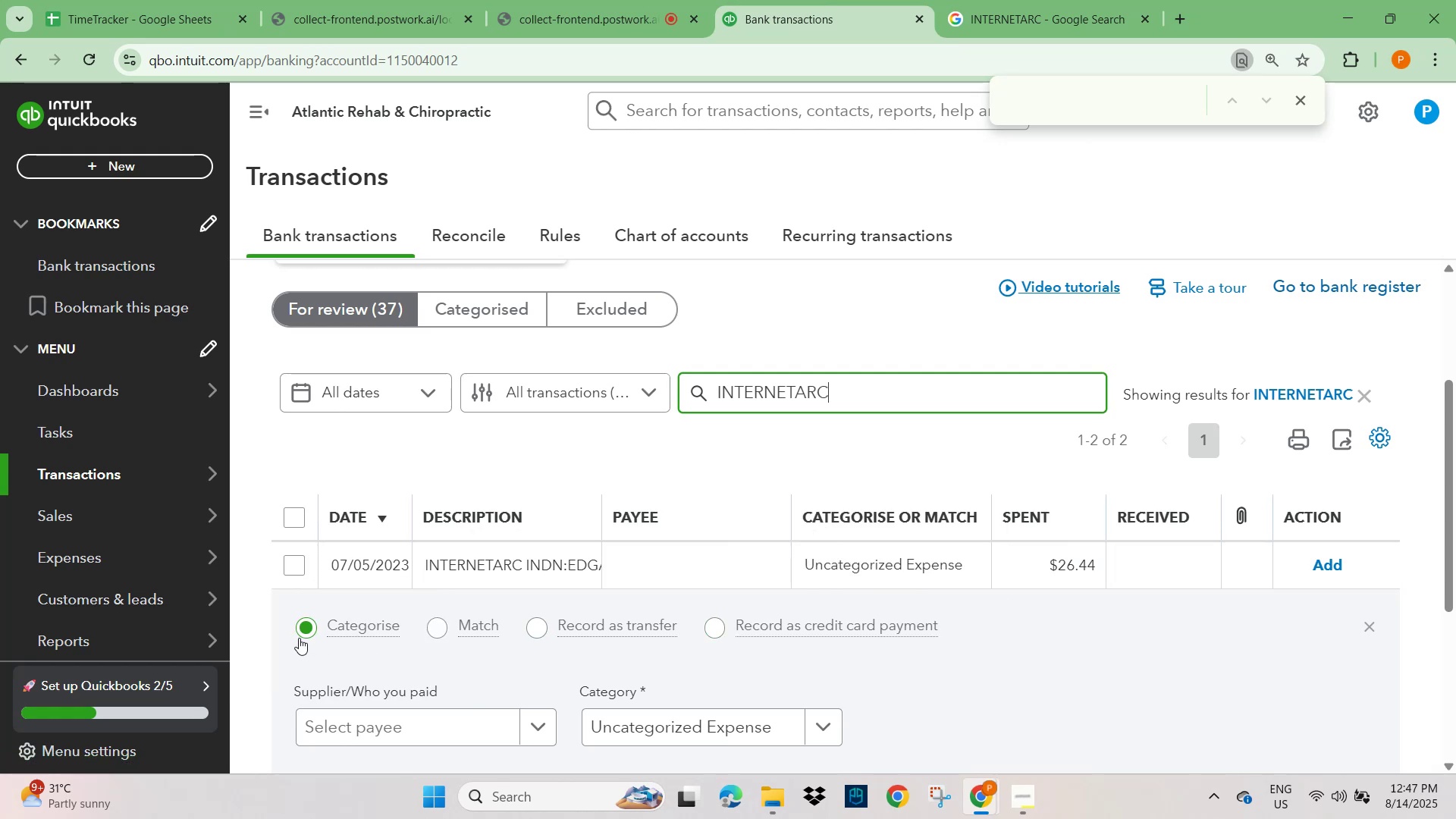 
wait(7.35)
 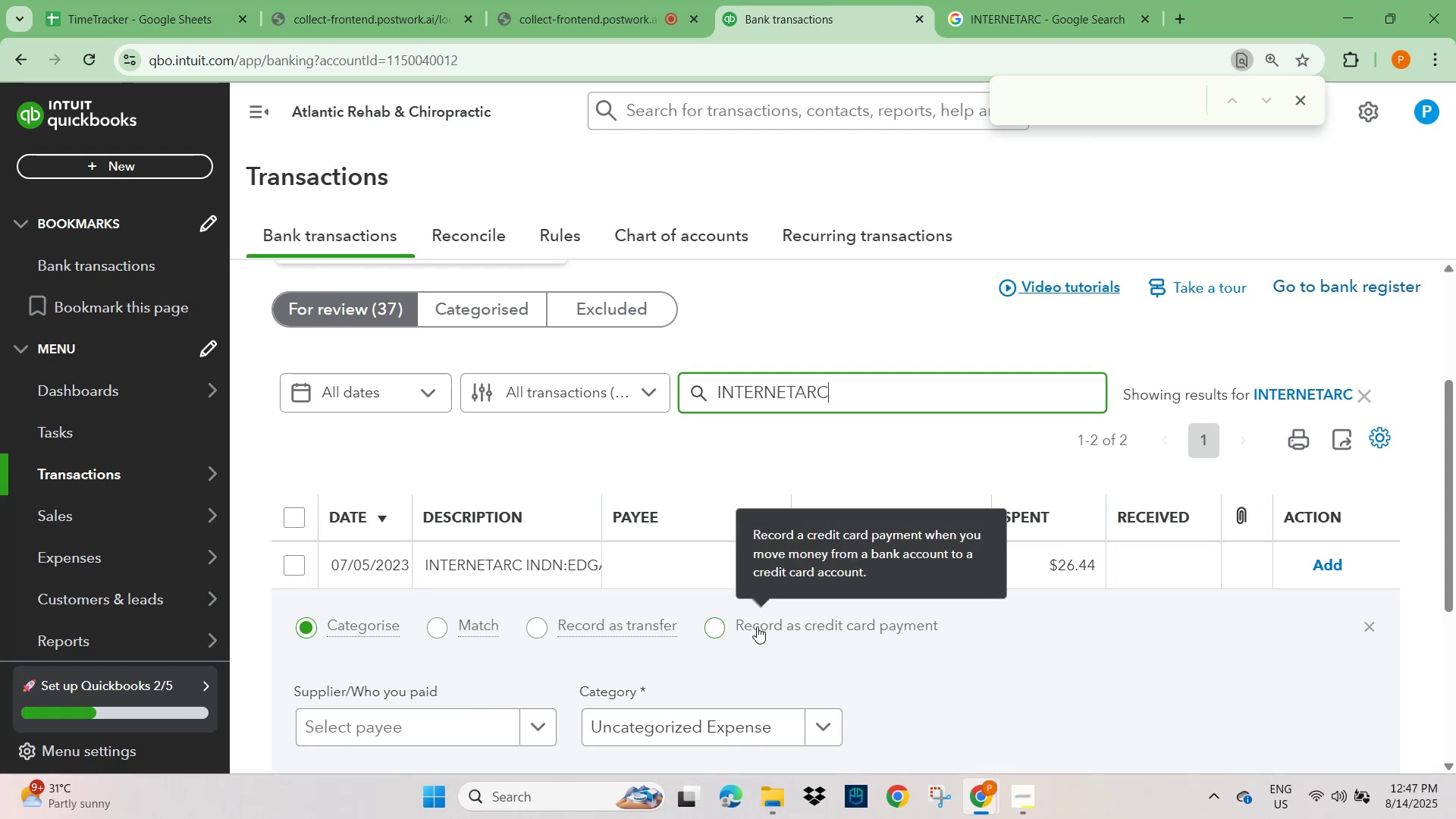 
scroll: coordinate [419, 622], scroll_direction: down, amount: 1.0
 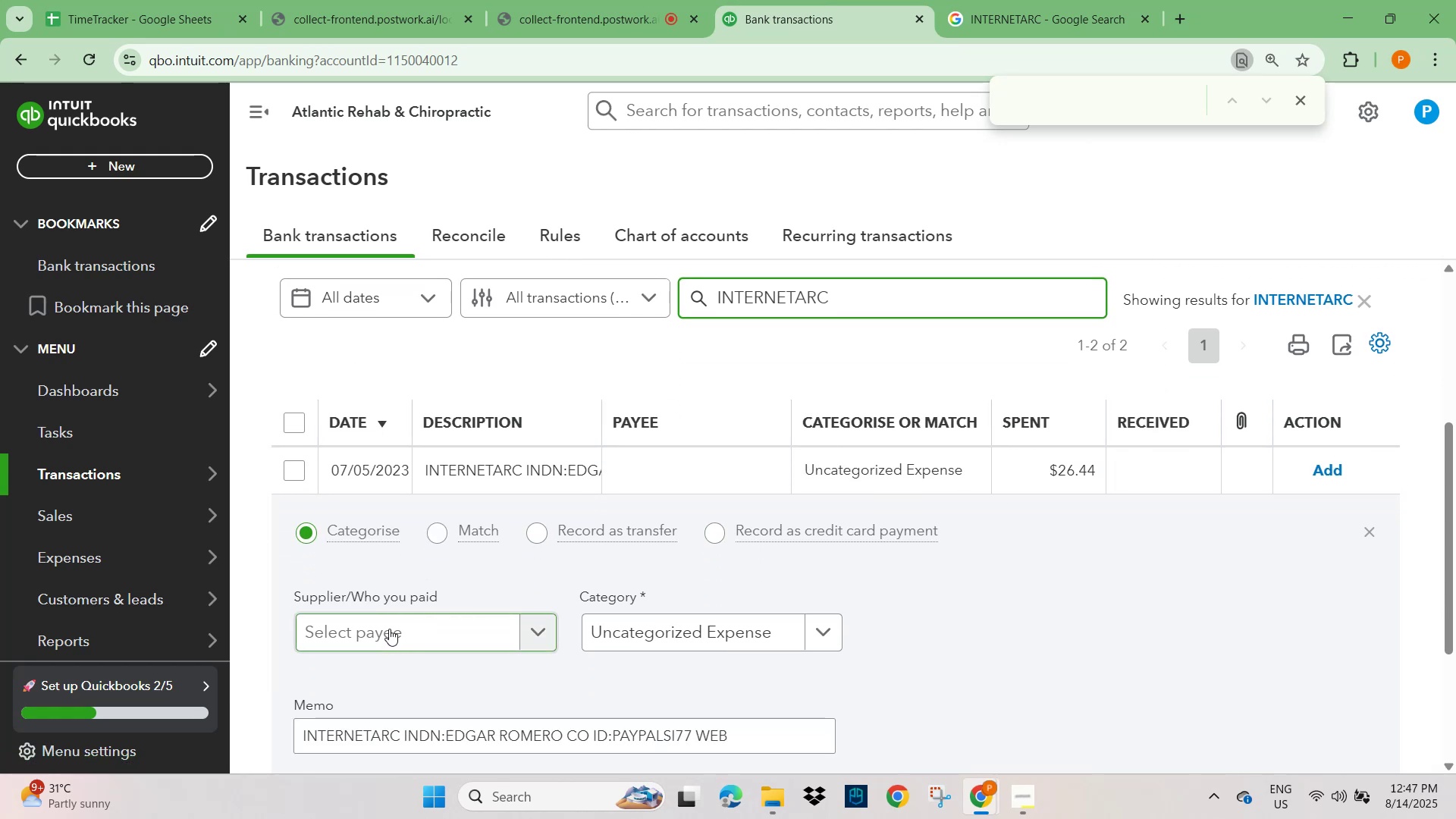 
left_click([389, 629])
 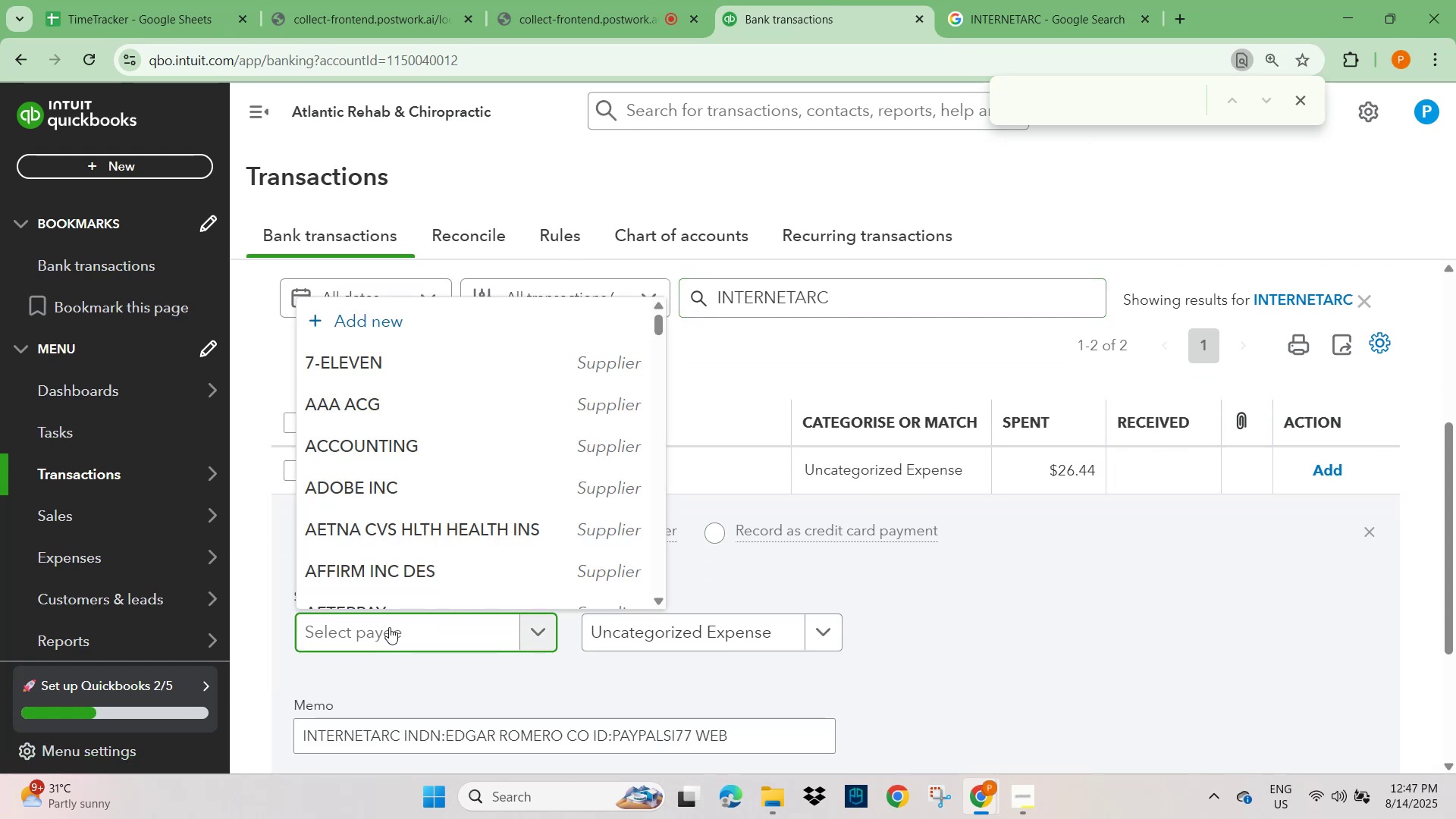 
key(Control+V)
 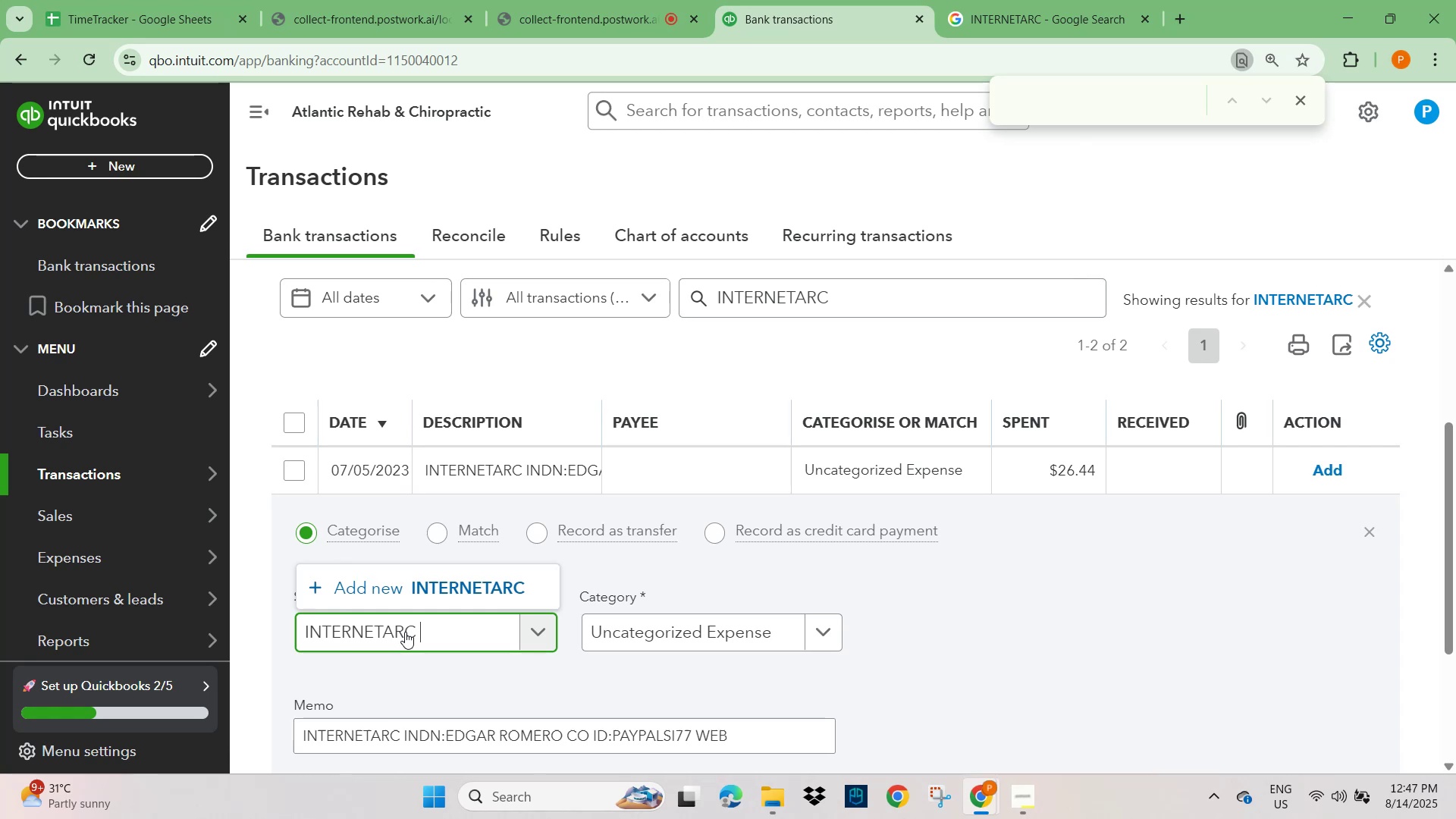 
left_click([480, 586])
 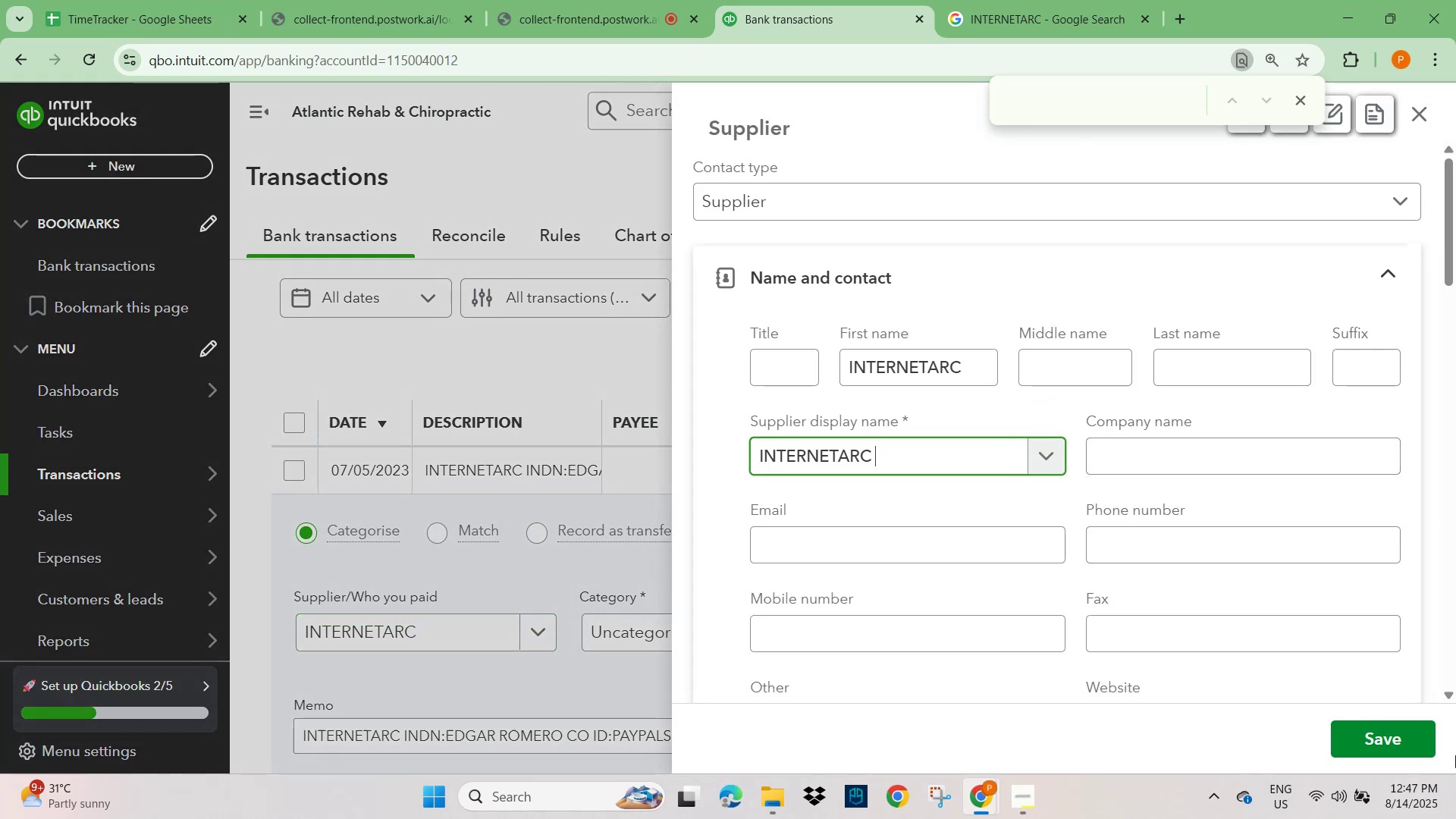 
left_click([1407, 736])
 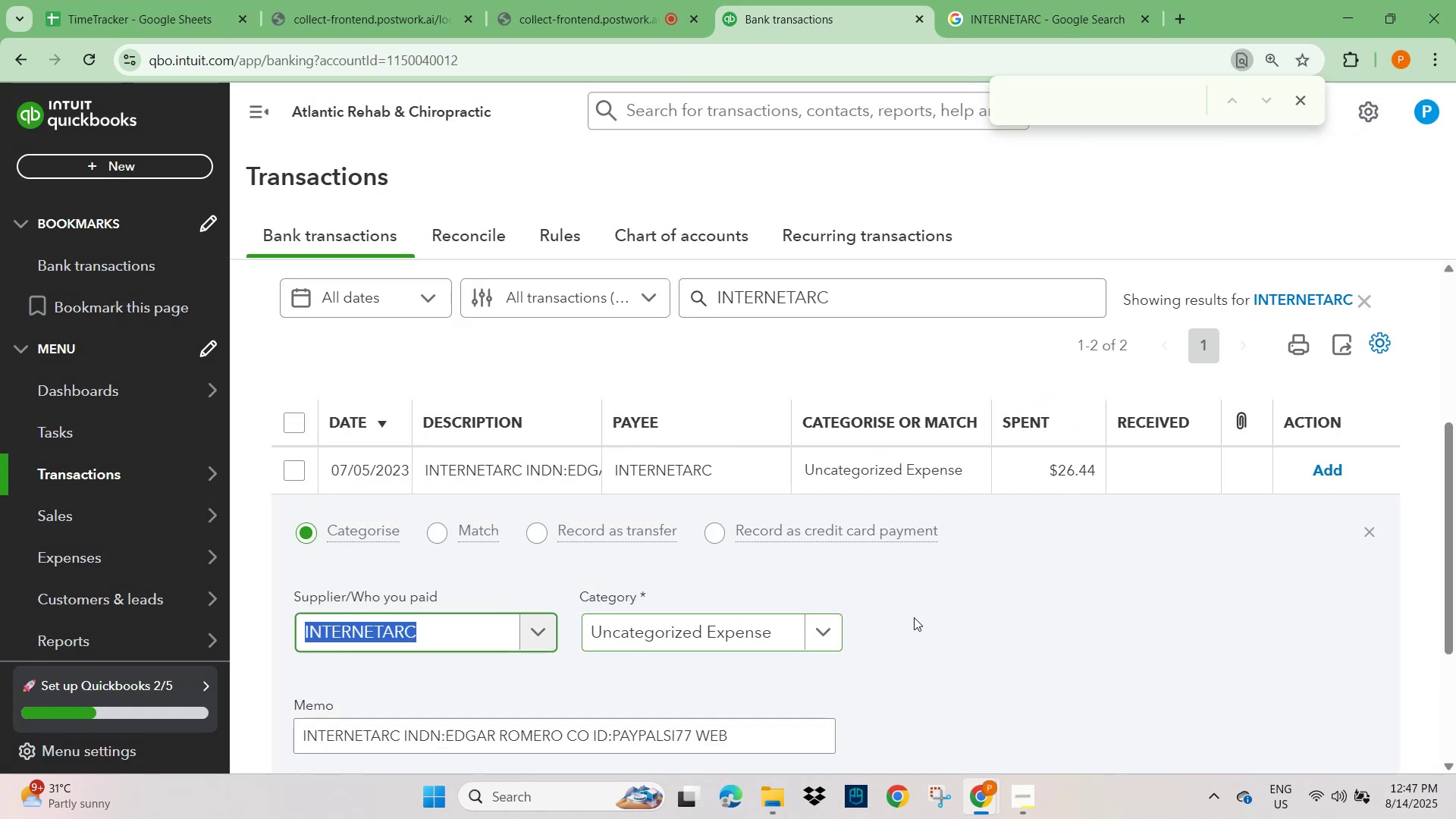 
scroll: coordinate [904, 617], scroll_direction: down, amount: 5.0
 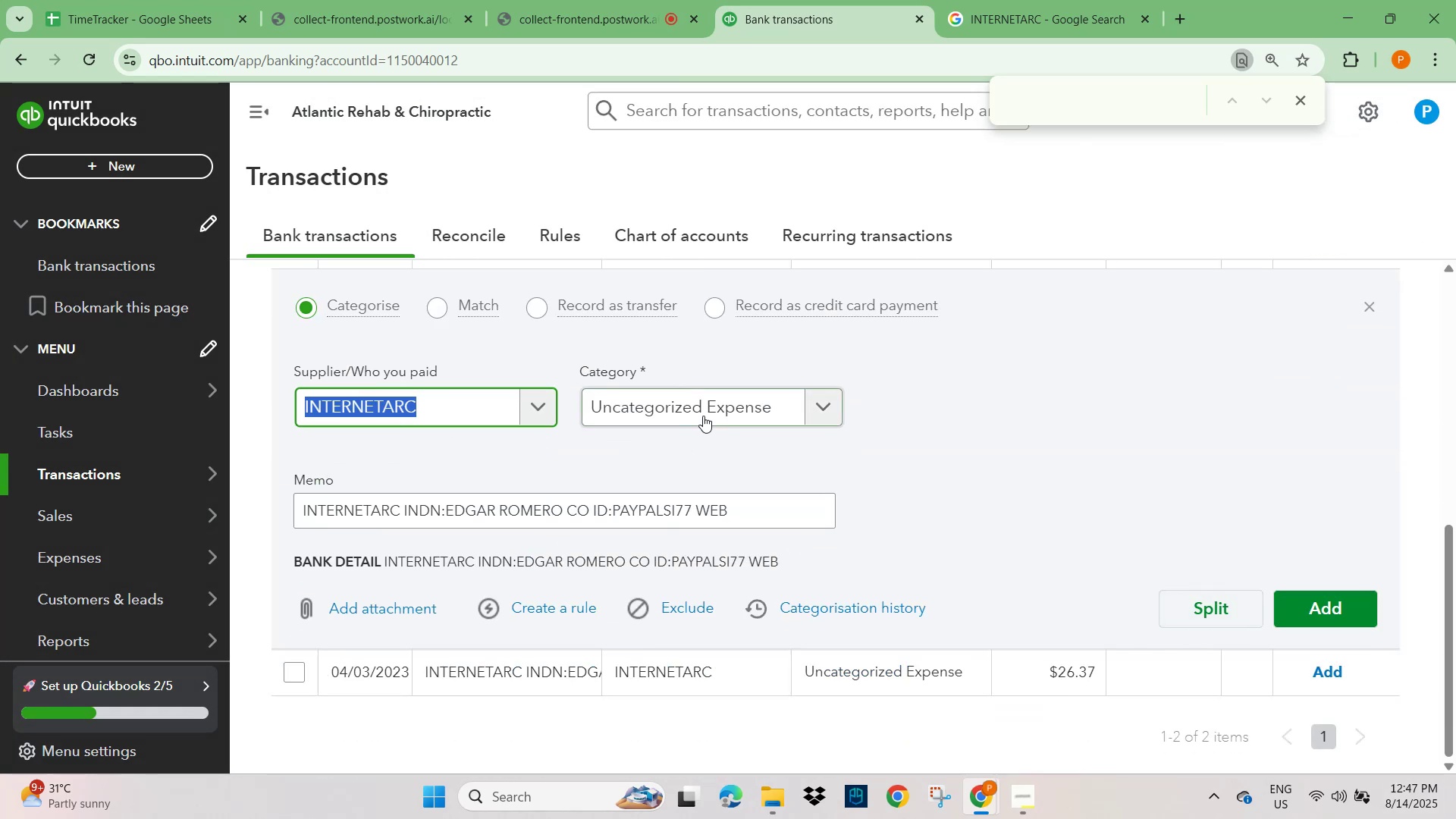 
left_click([836, 405])
 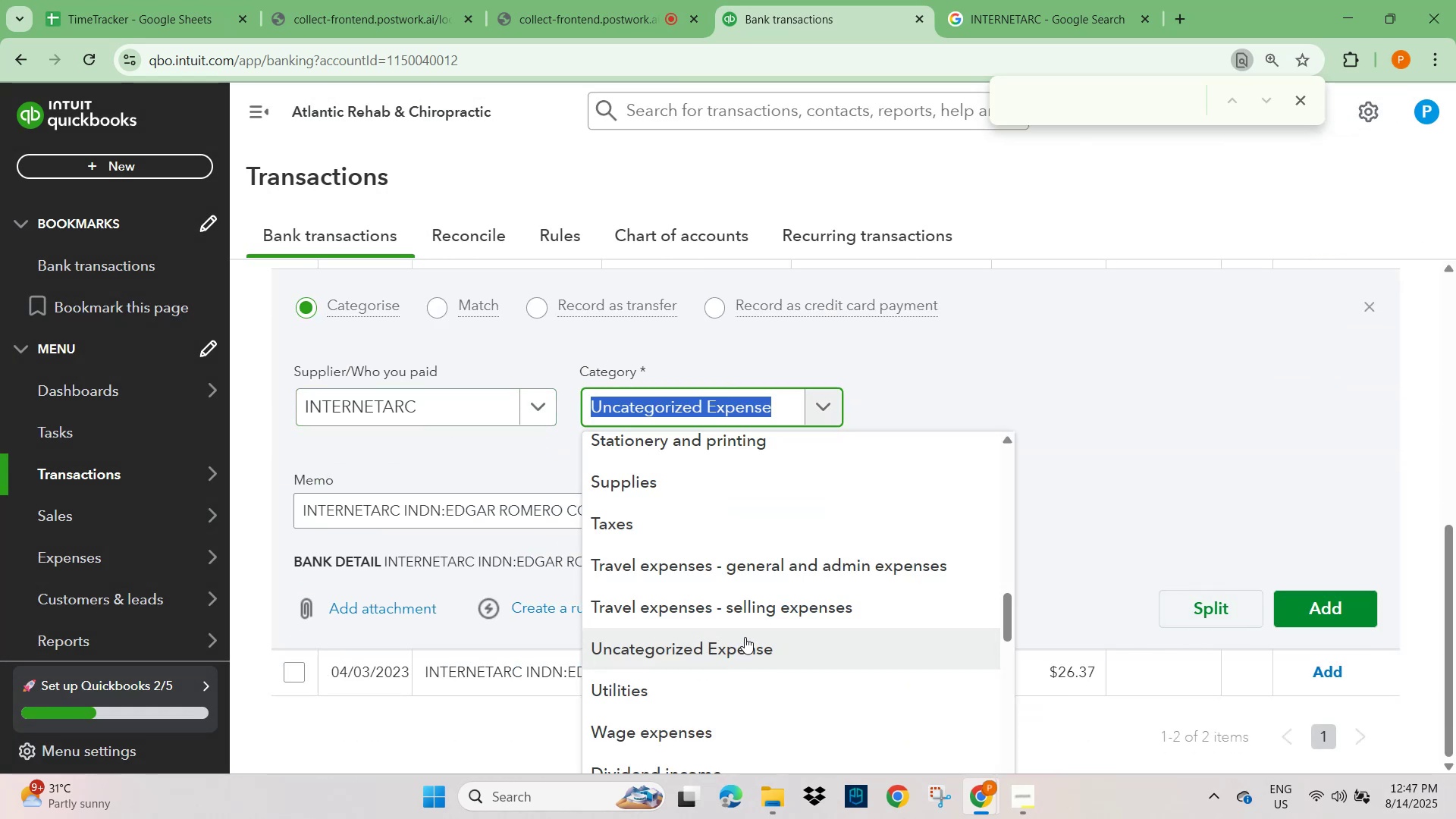 
scroll: coordinate [746, 634], scroll_direction: down, amount: 2.0
 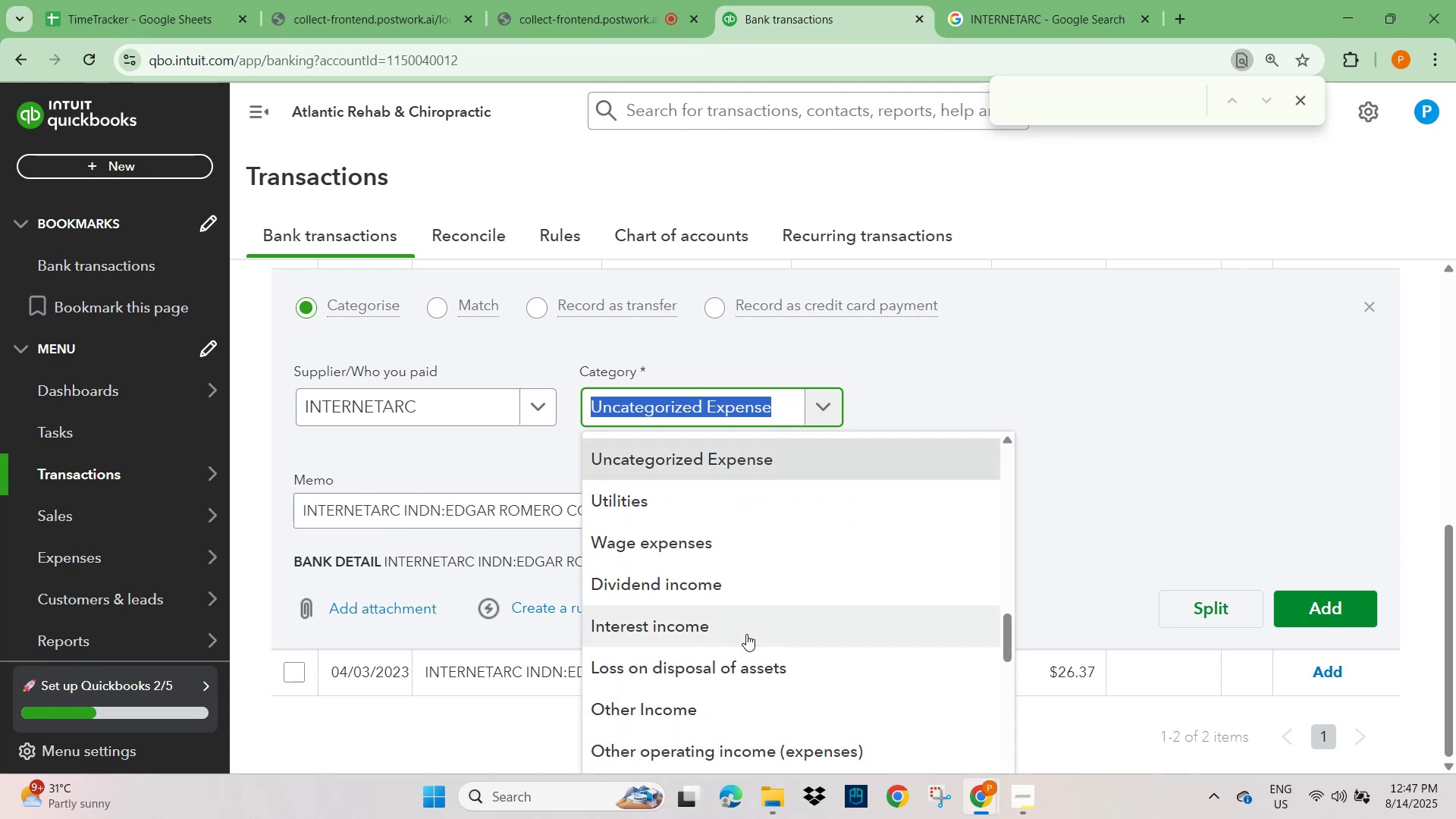 
type(general)
 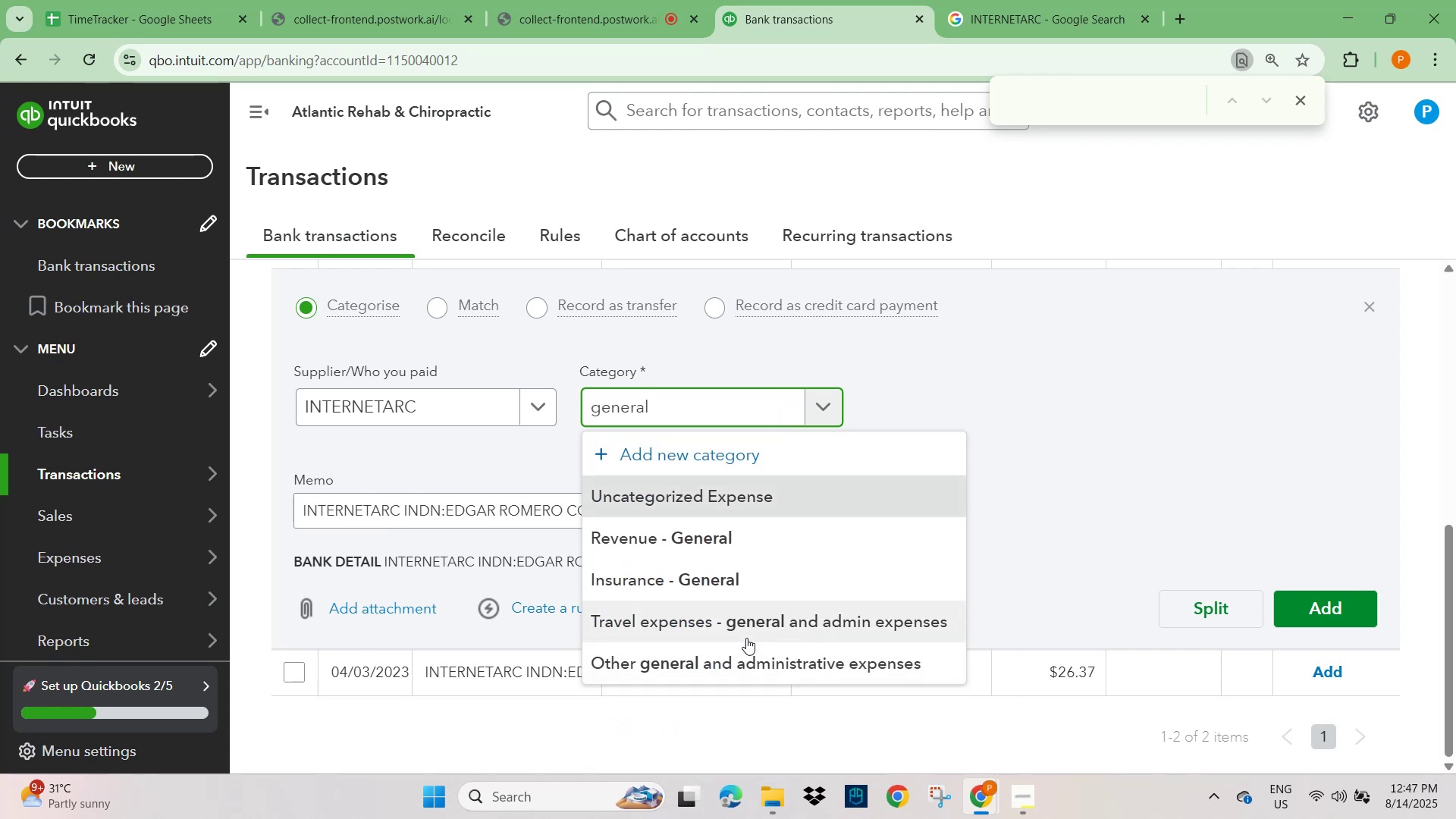 
left_click([756, 657])
 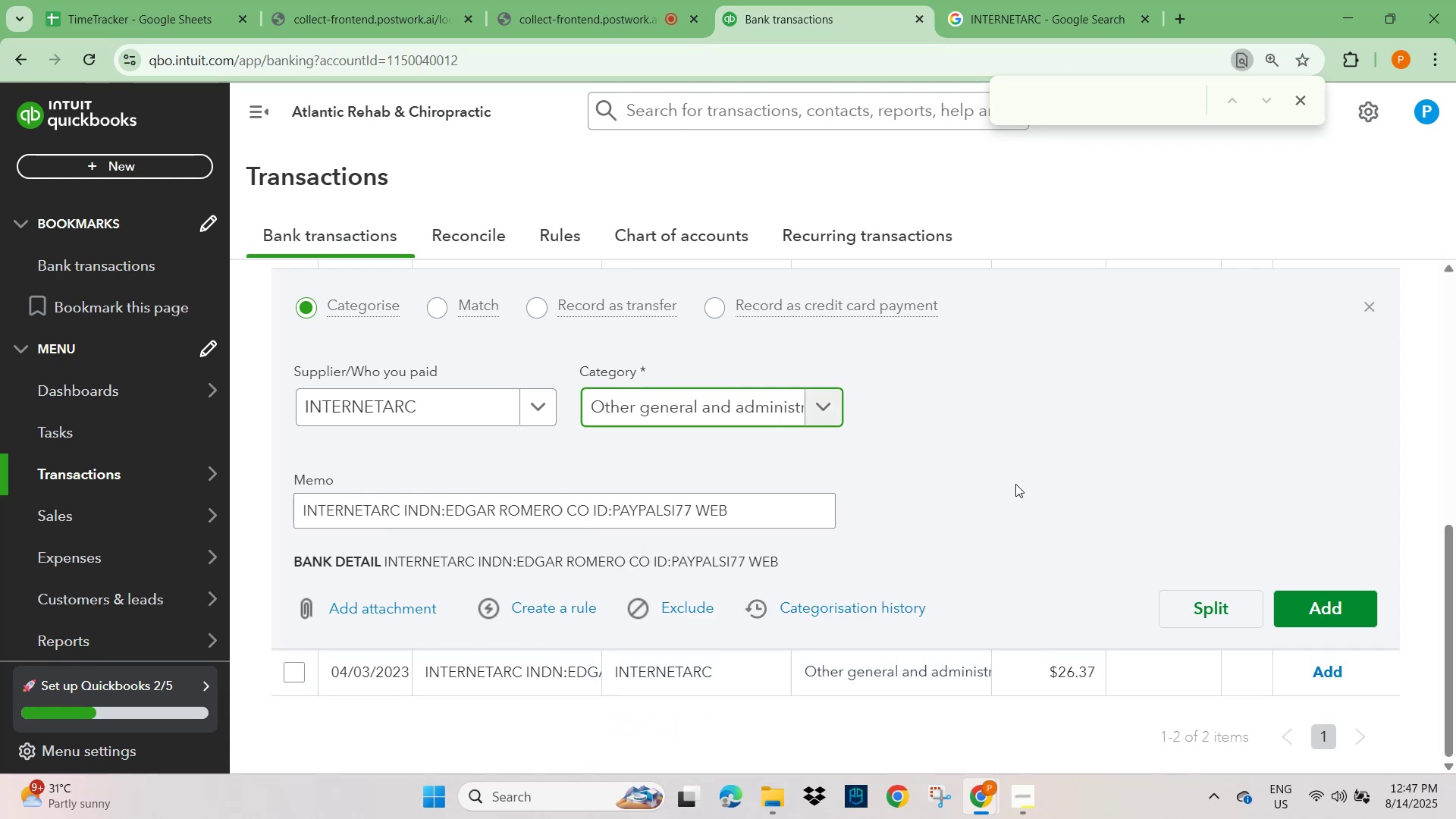 
left_click([1028, 463])
 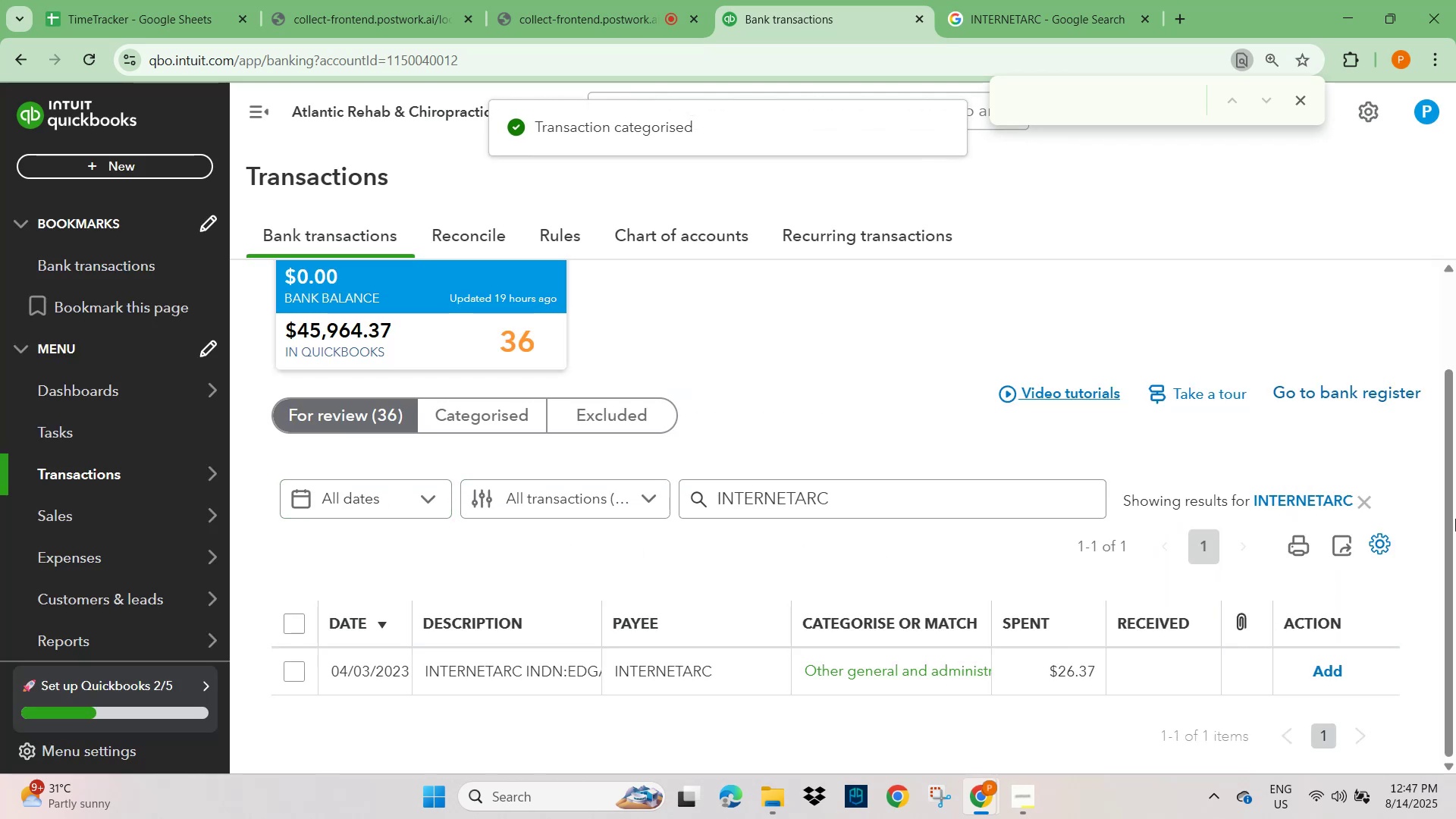 
wait(5.06)
 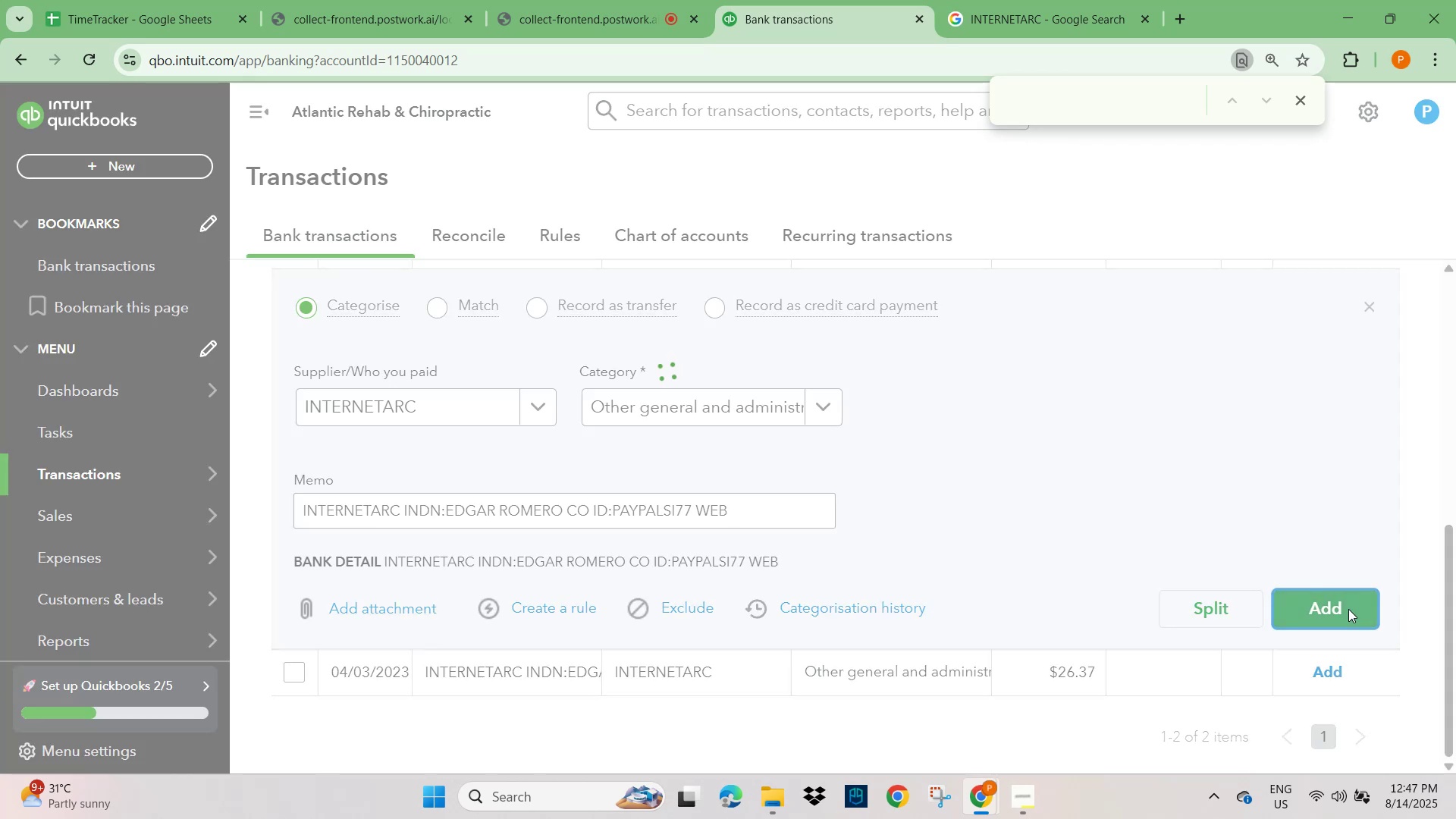 
left_click([1361, 504])
 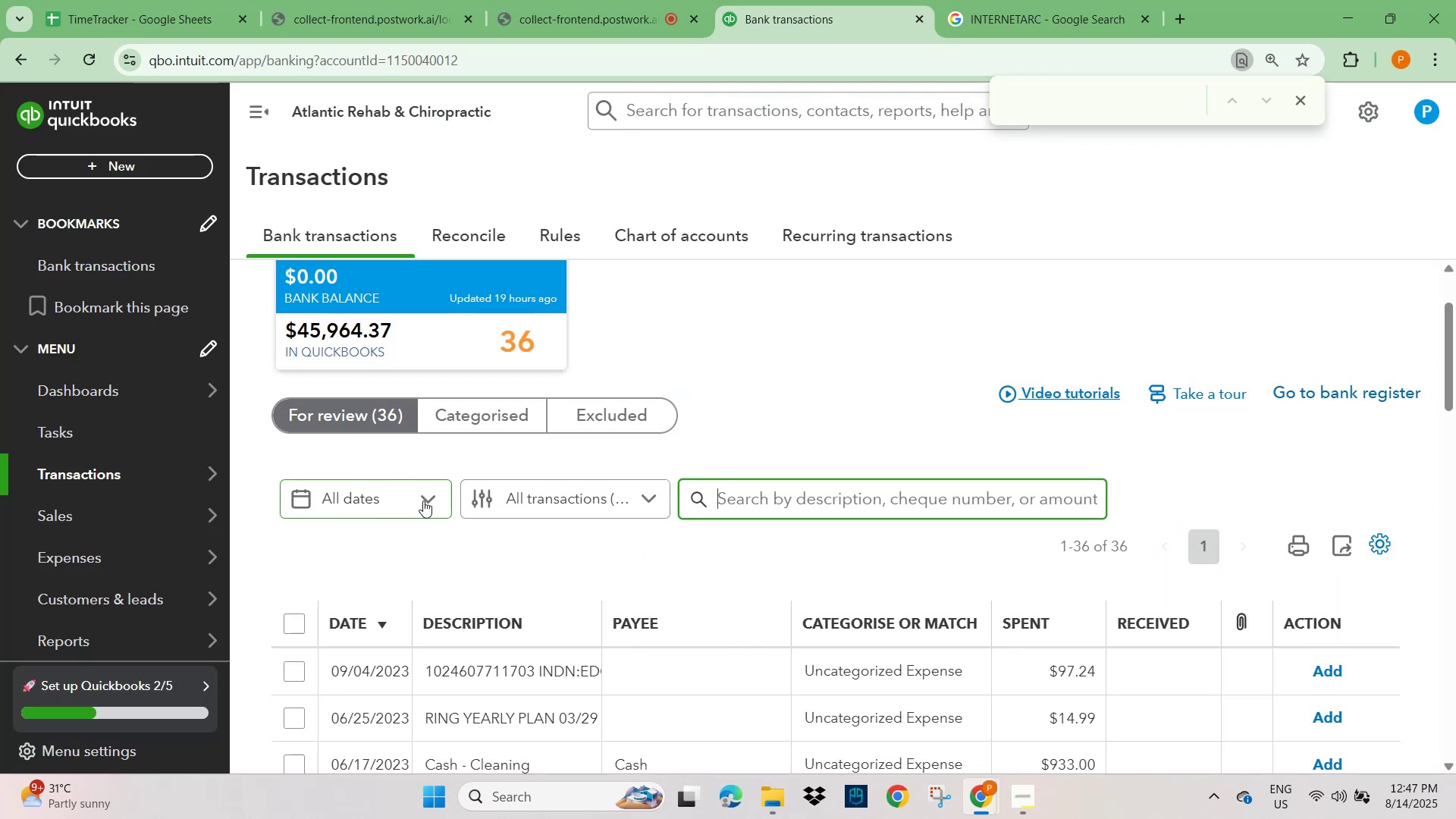 
scroll: coordinate [427, 557], scroll_direction: down, amount: 3.0
 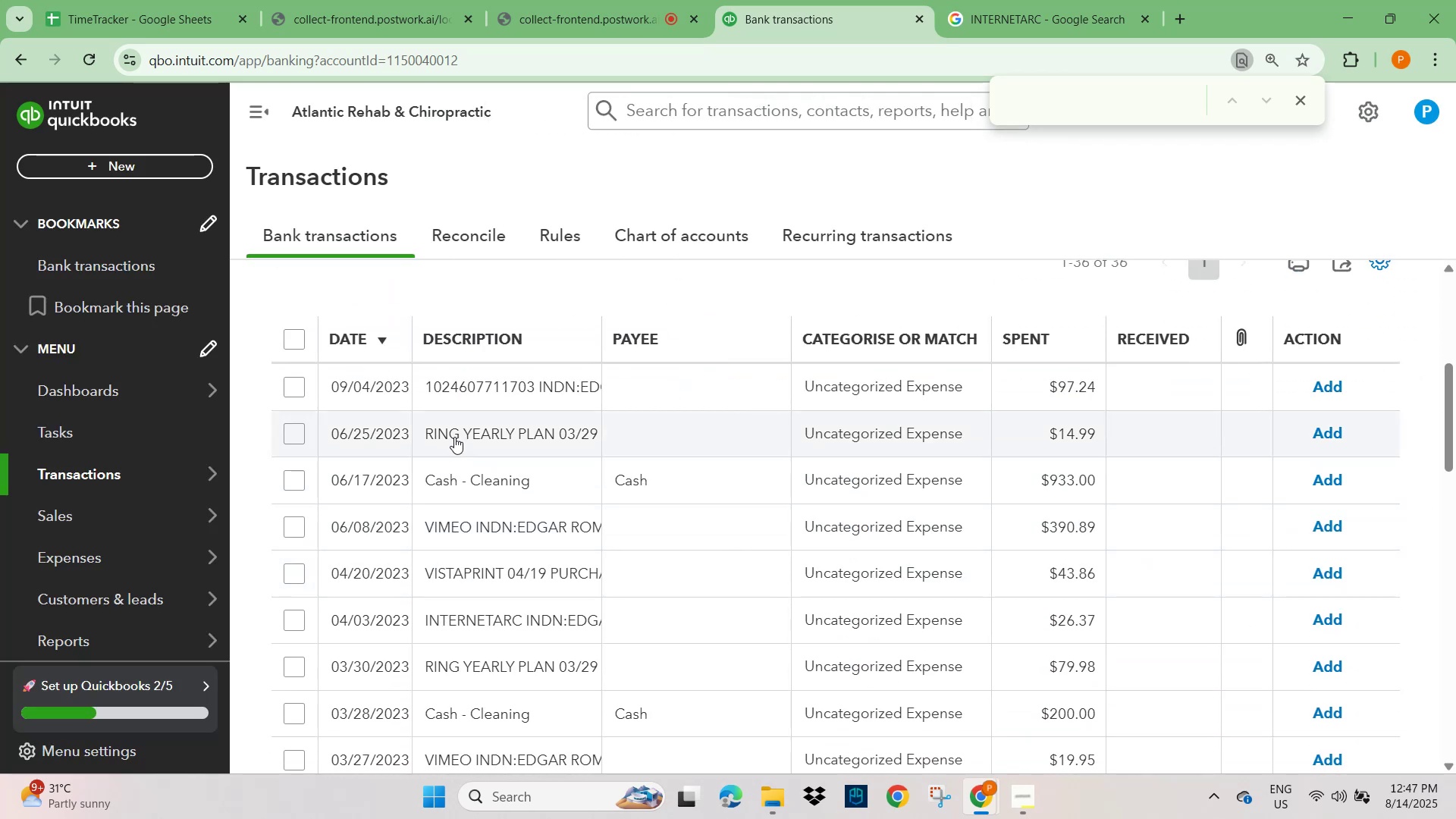 
left_click([460, 578])
 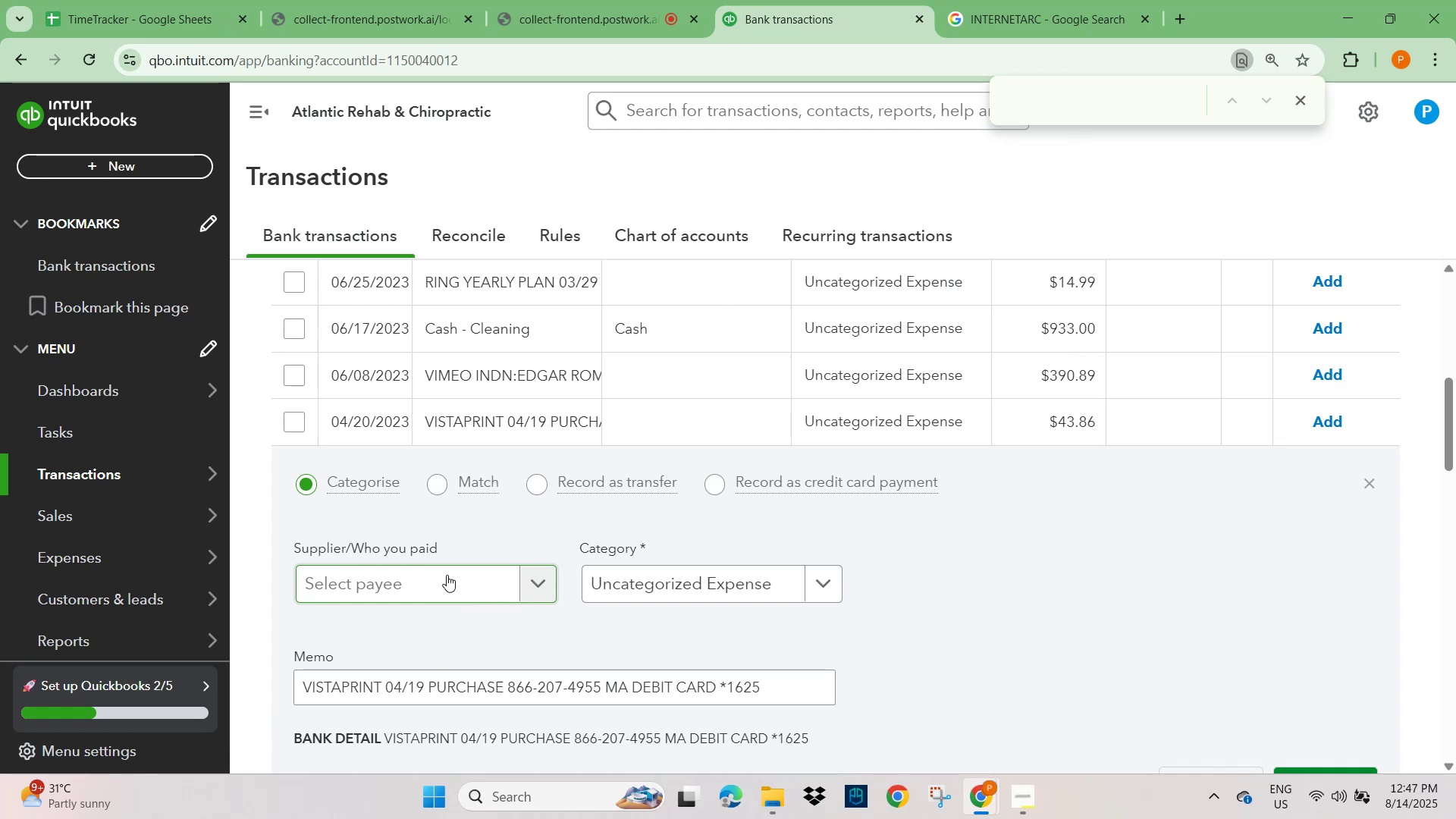 
scroll: coordinate [438, 538], scroll_direction: down, amount: 2.0
 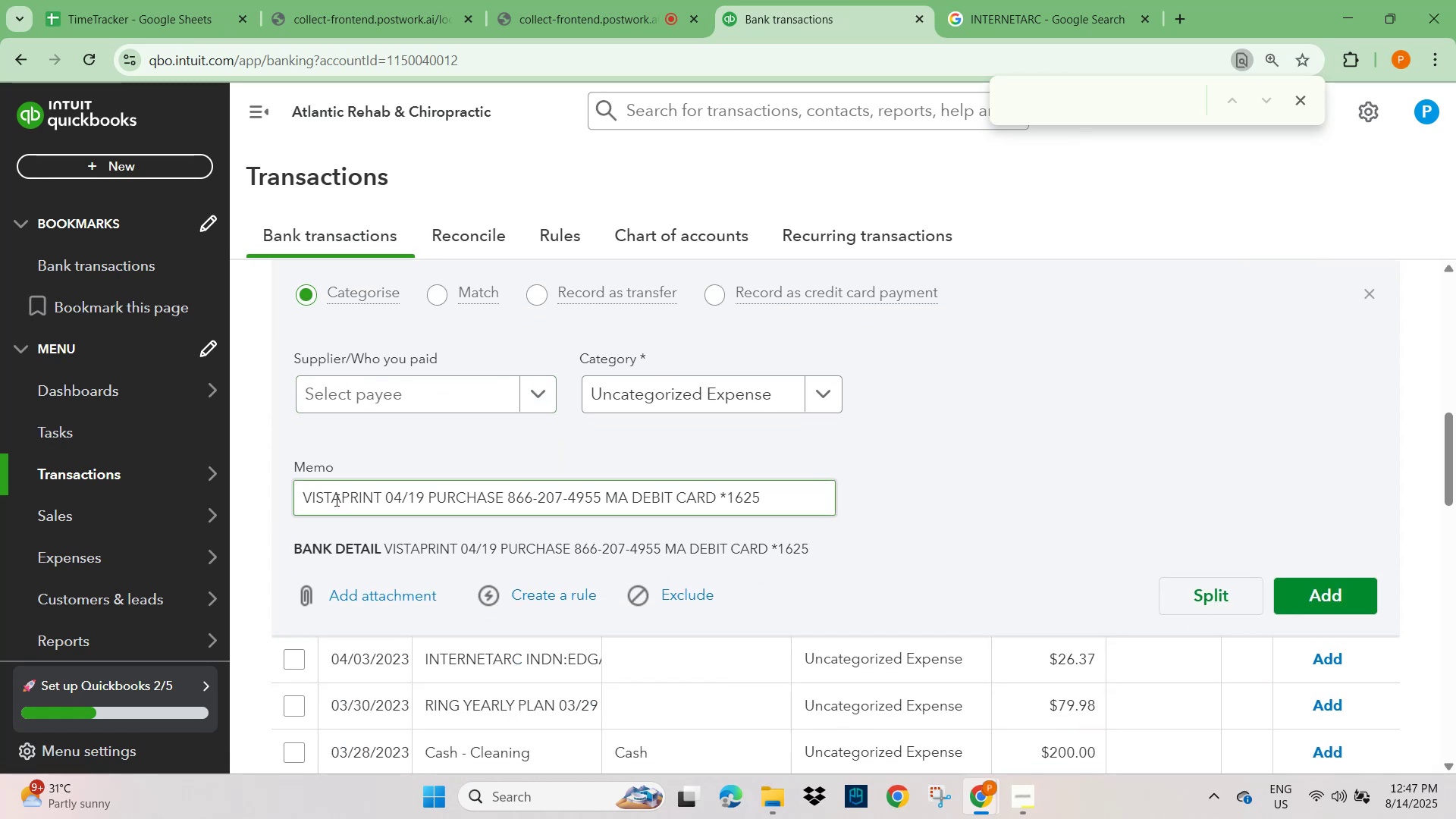 
double_click([335, 500])
 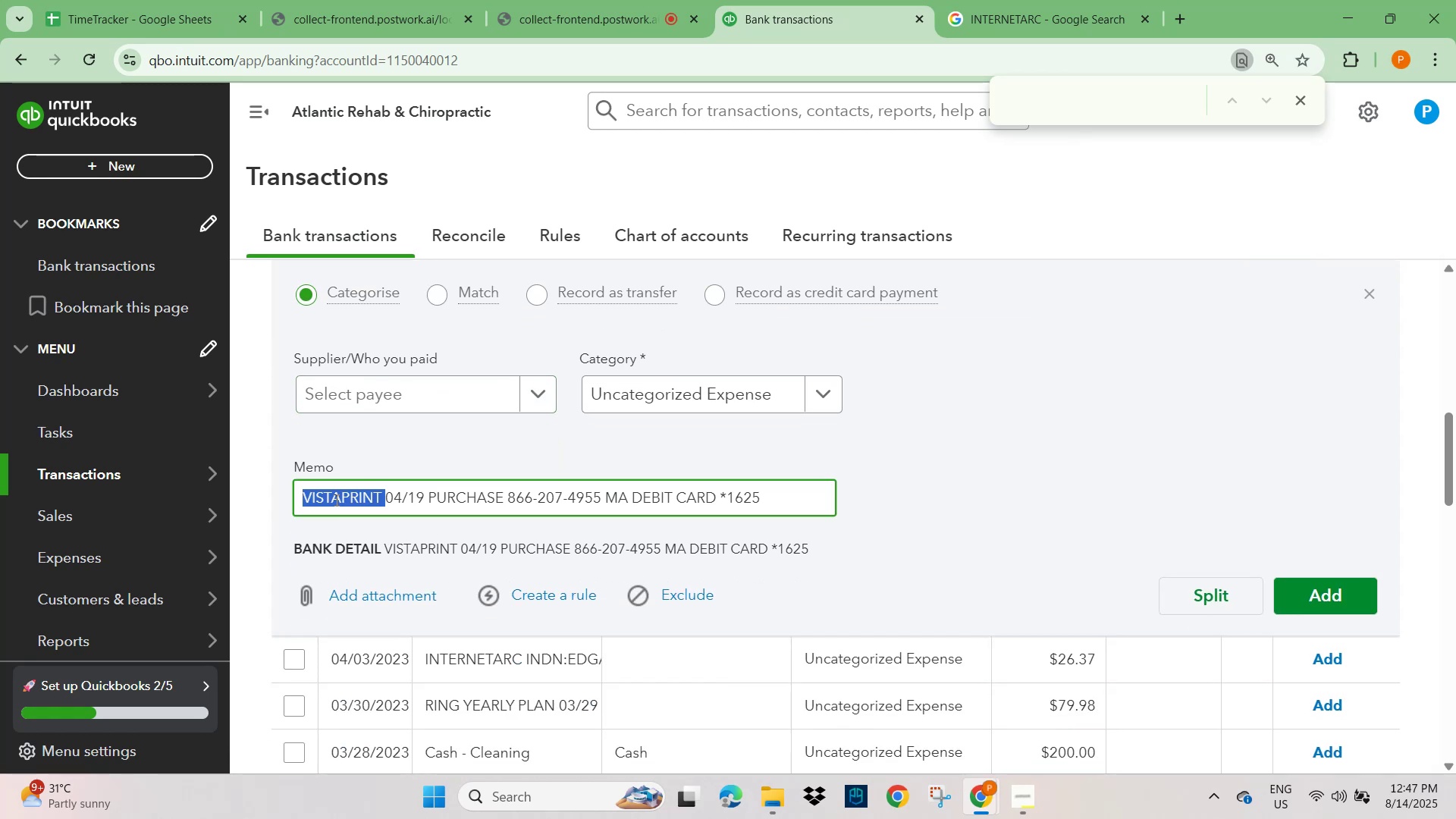 
key(Control+C)
 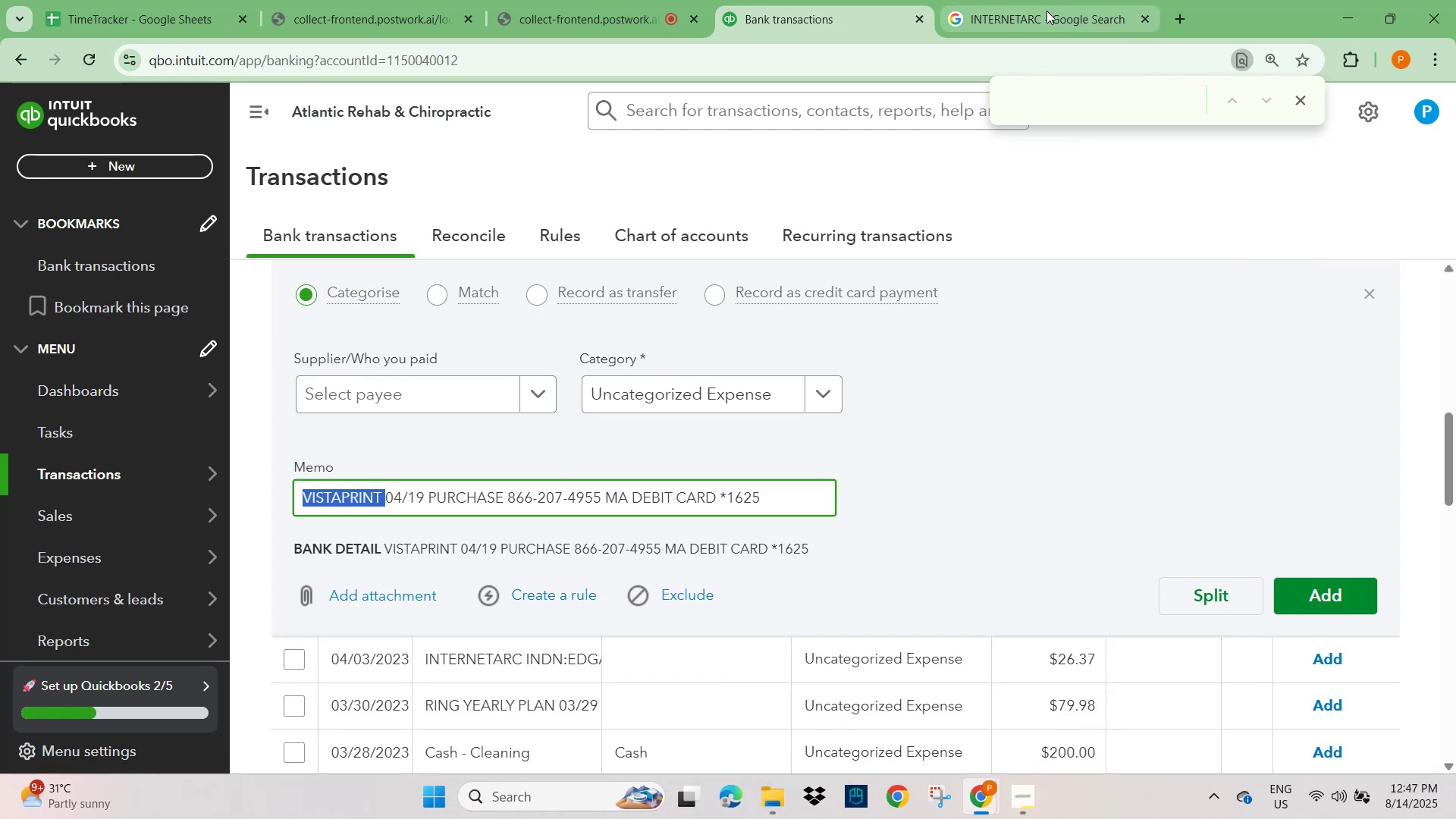 
left_click([1043, 10])
 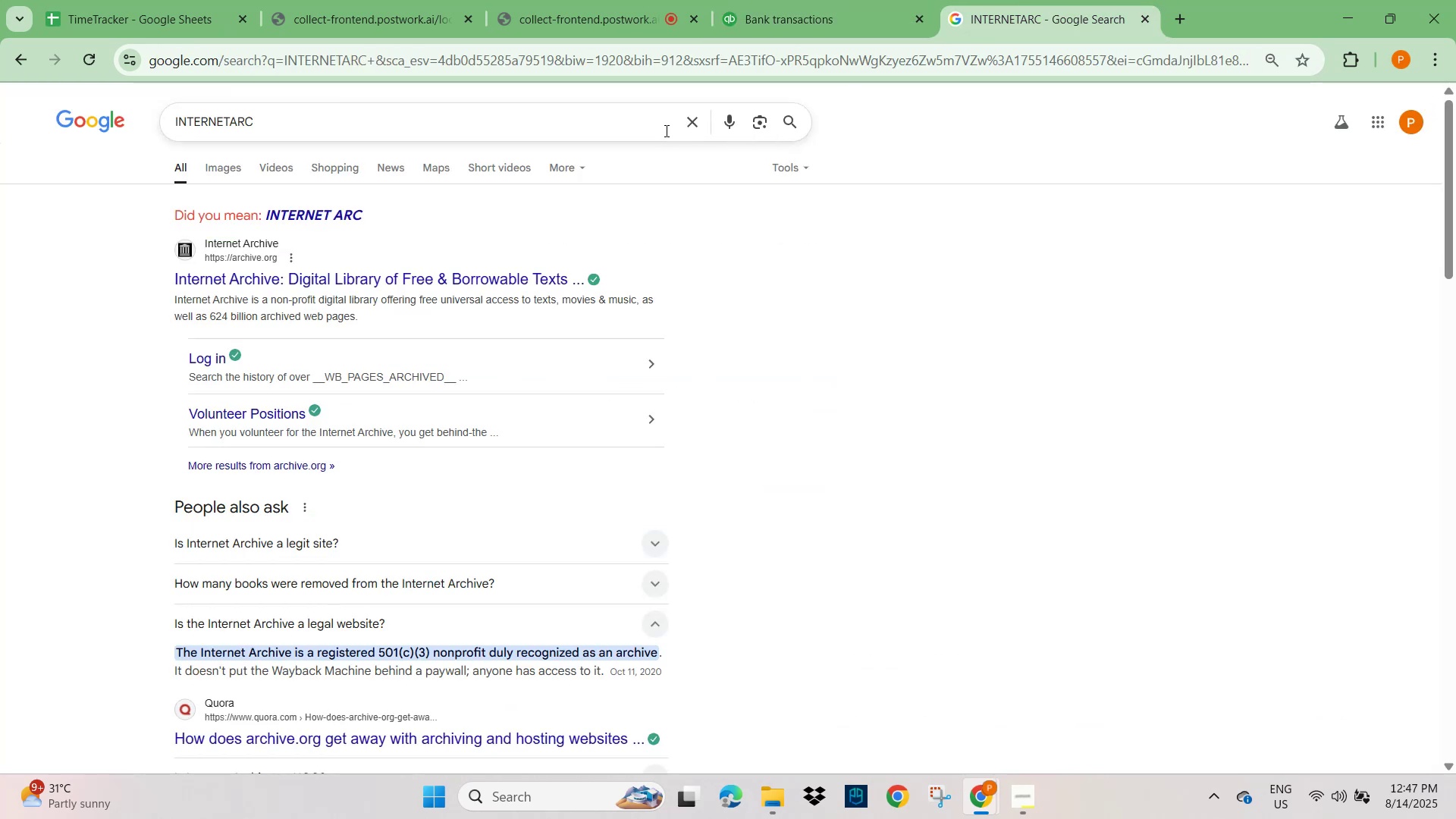 
left_click([692, 127])
 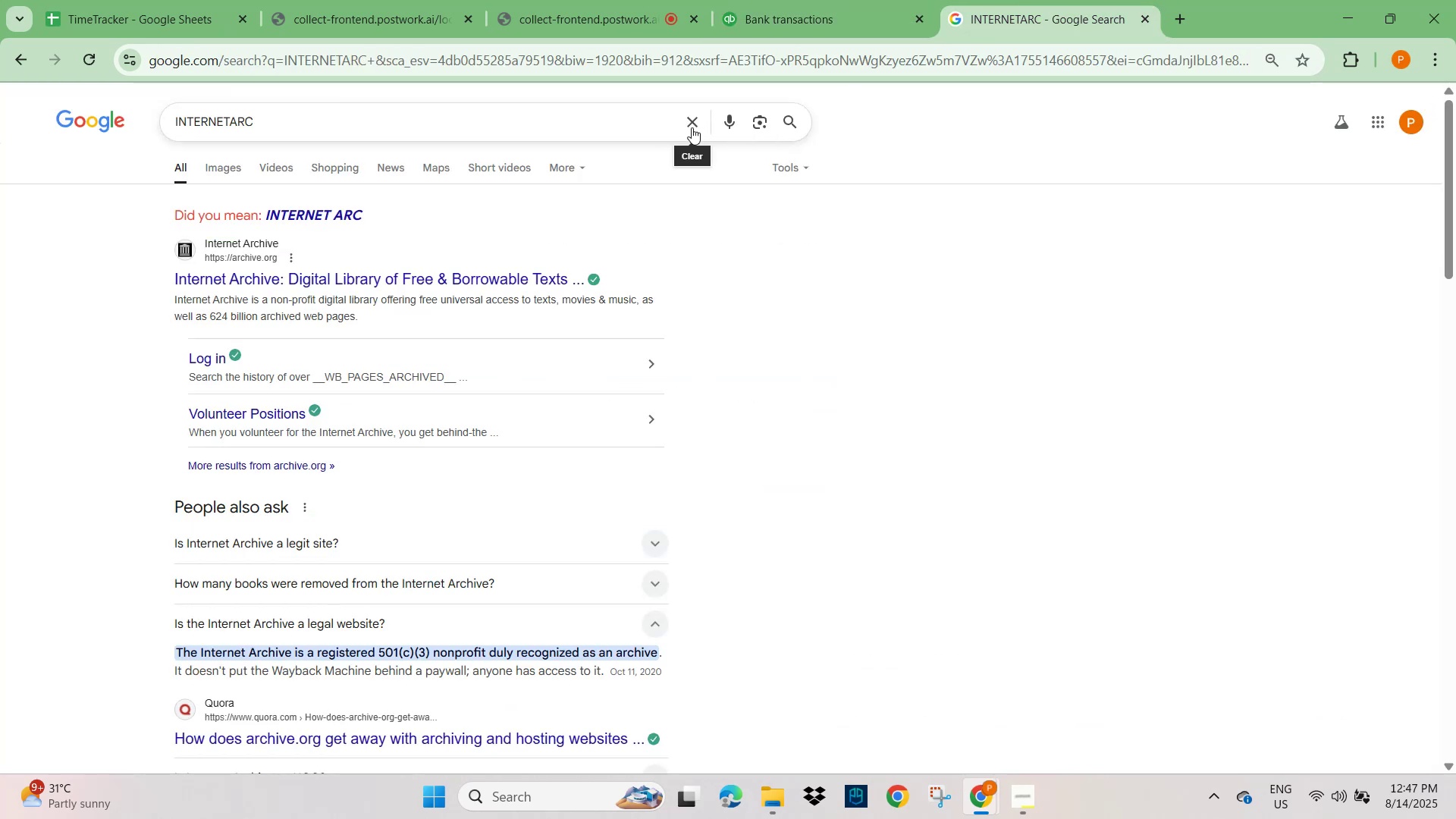 
key(Control+V)
 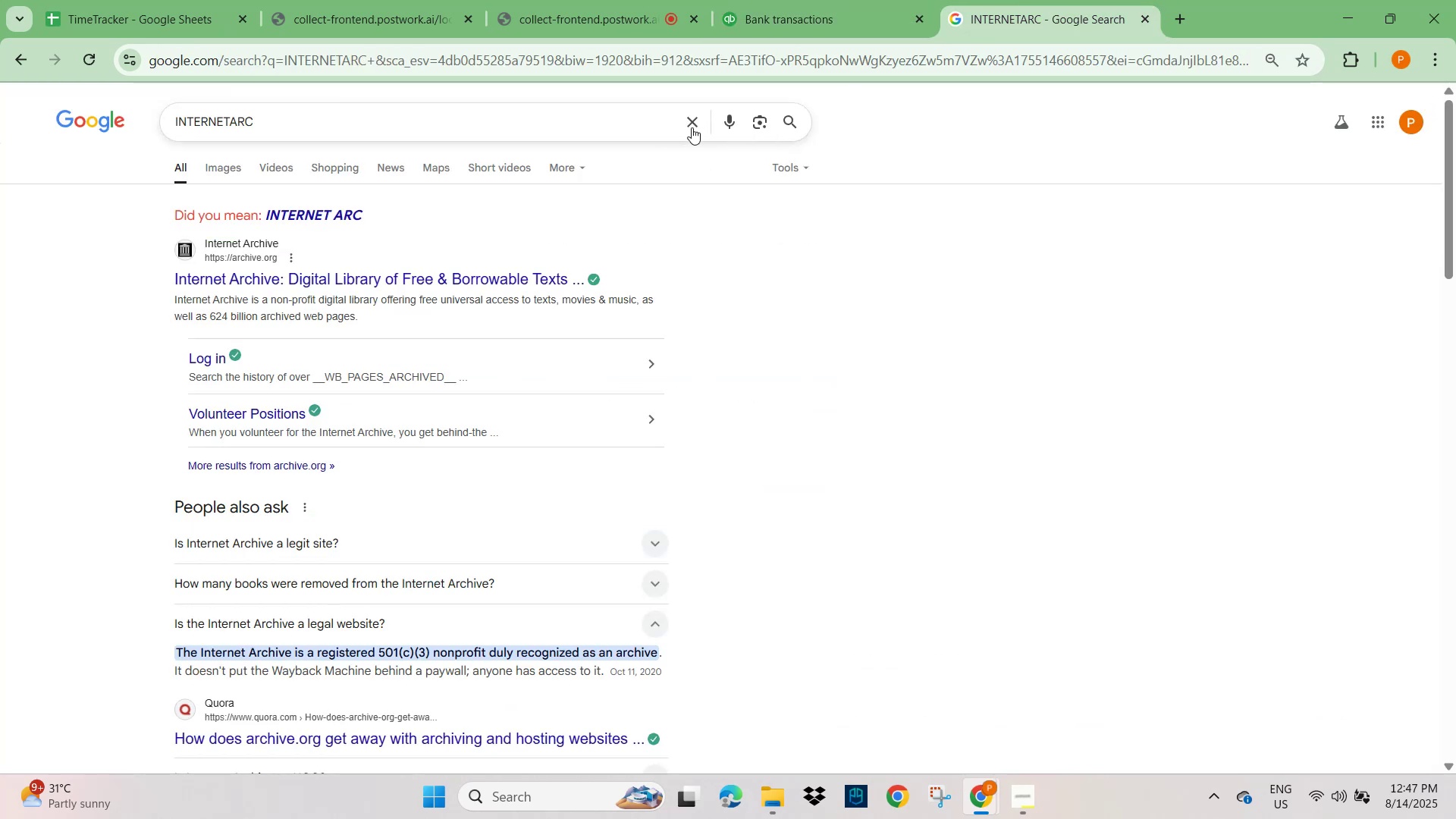 
left_click([692, 127])
 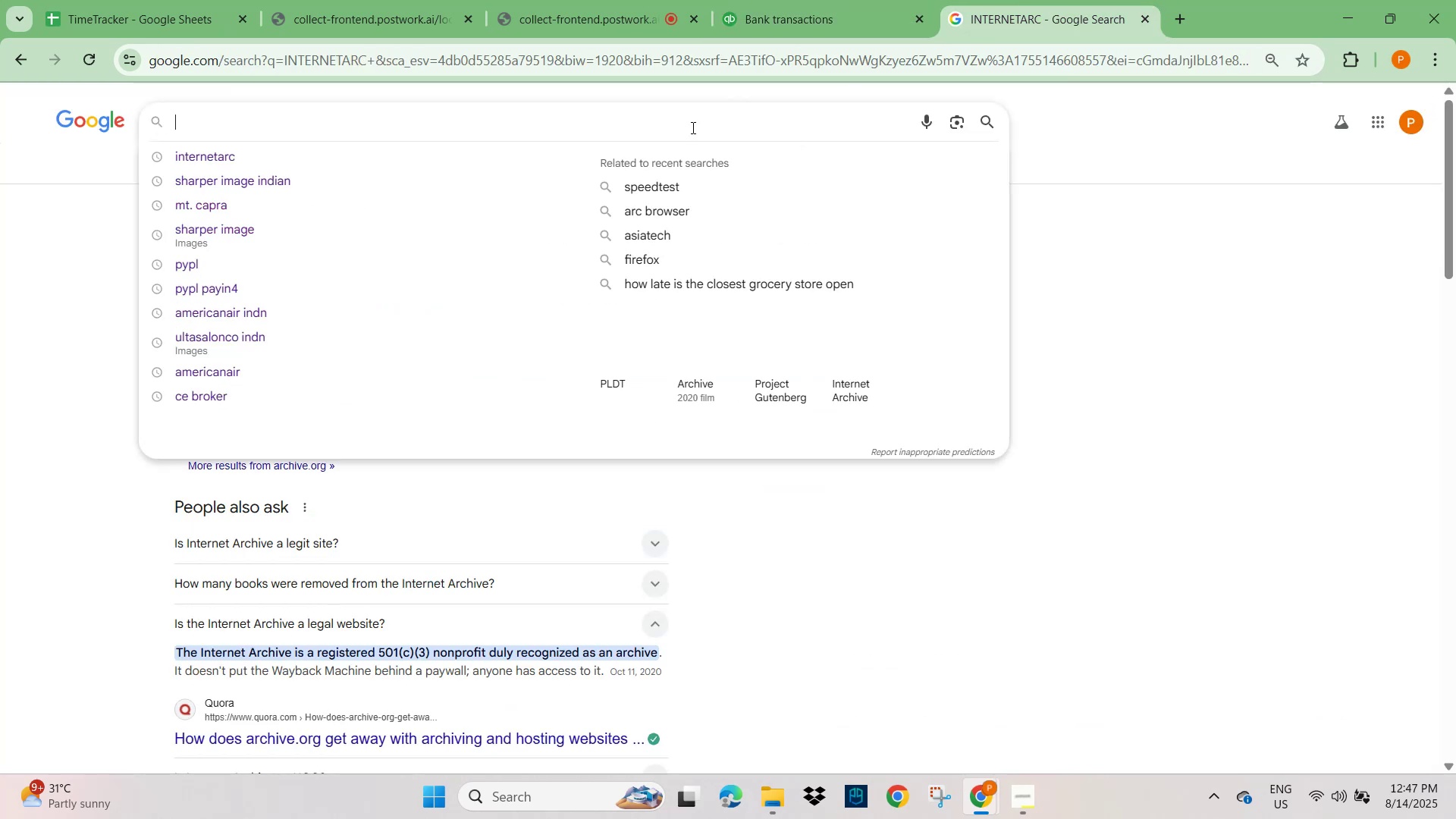 
key(Control+V)
 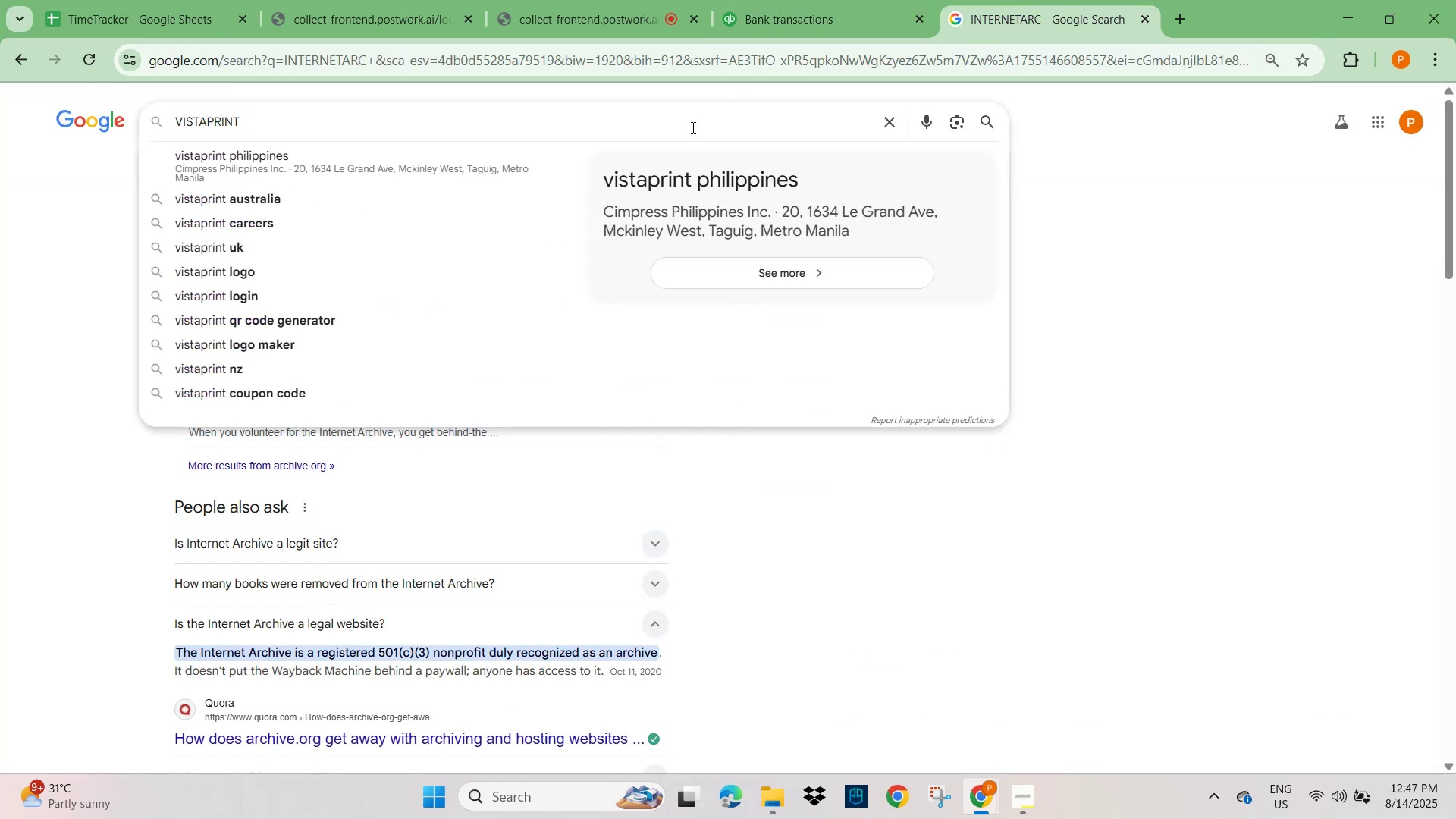 
key(NumpadEnter)
 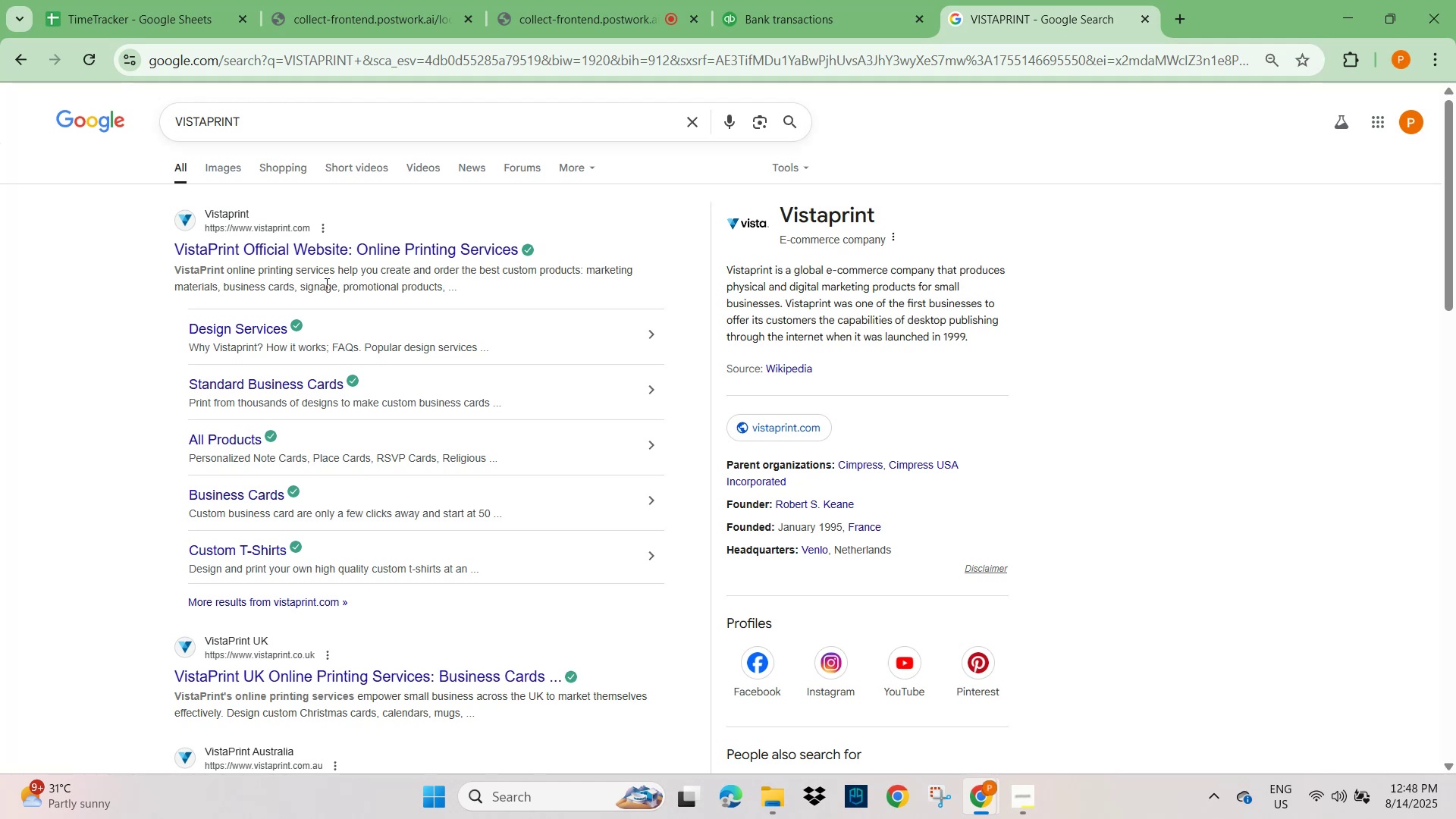 
wait(24.1)
 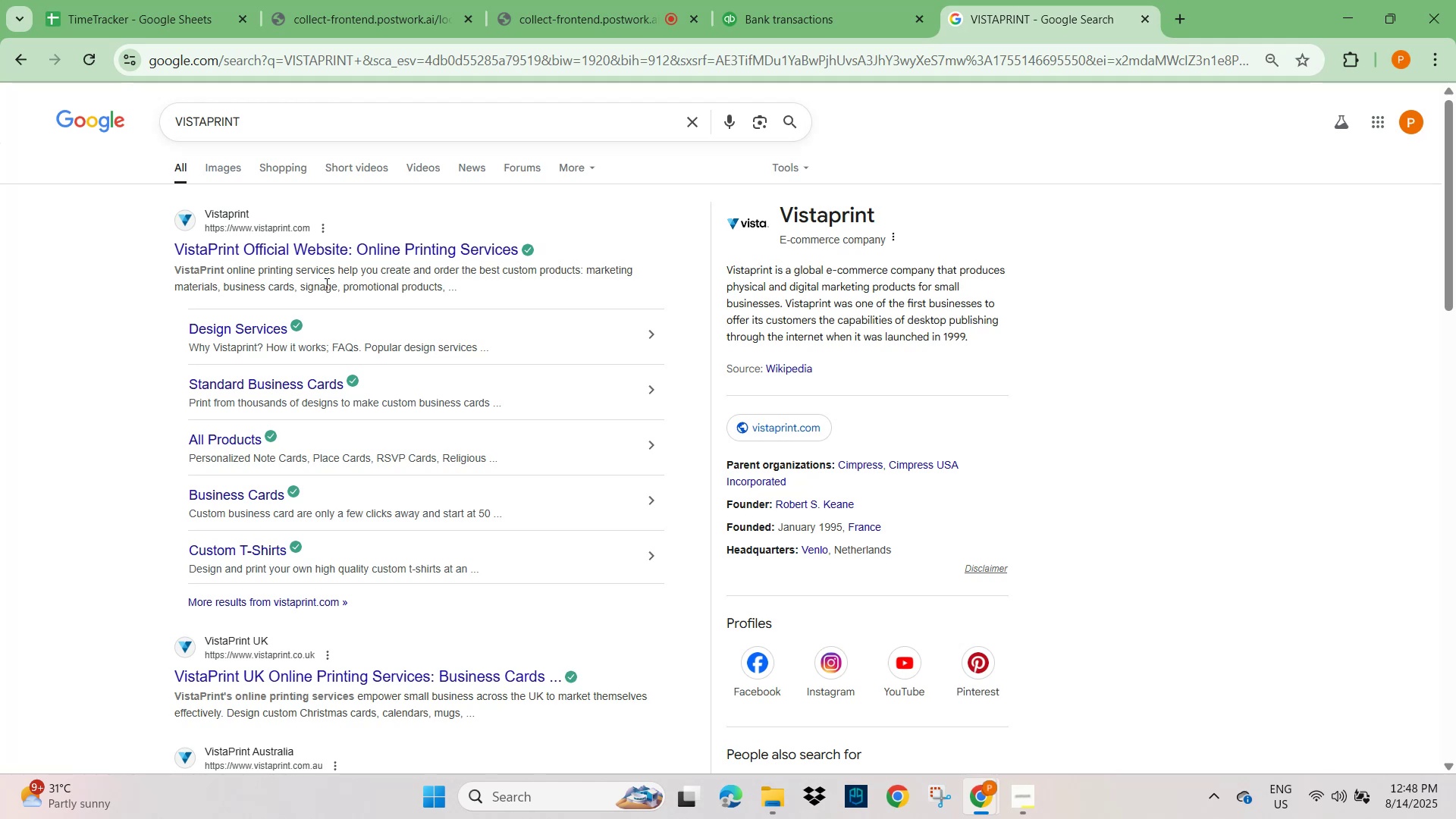 
left_click([793, 9])
 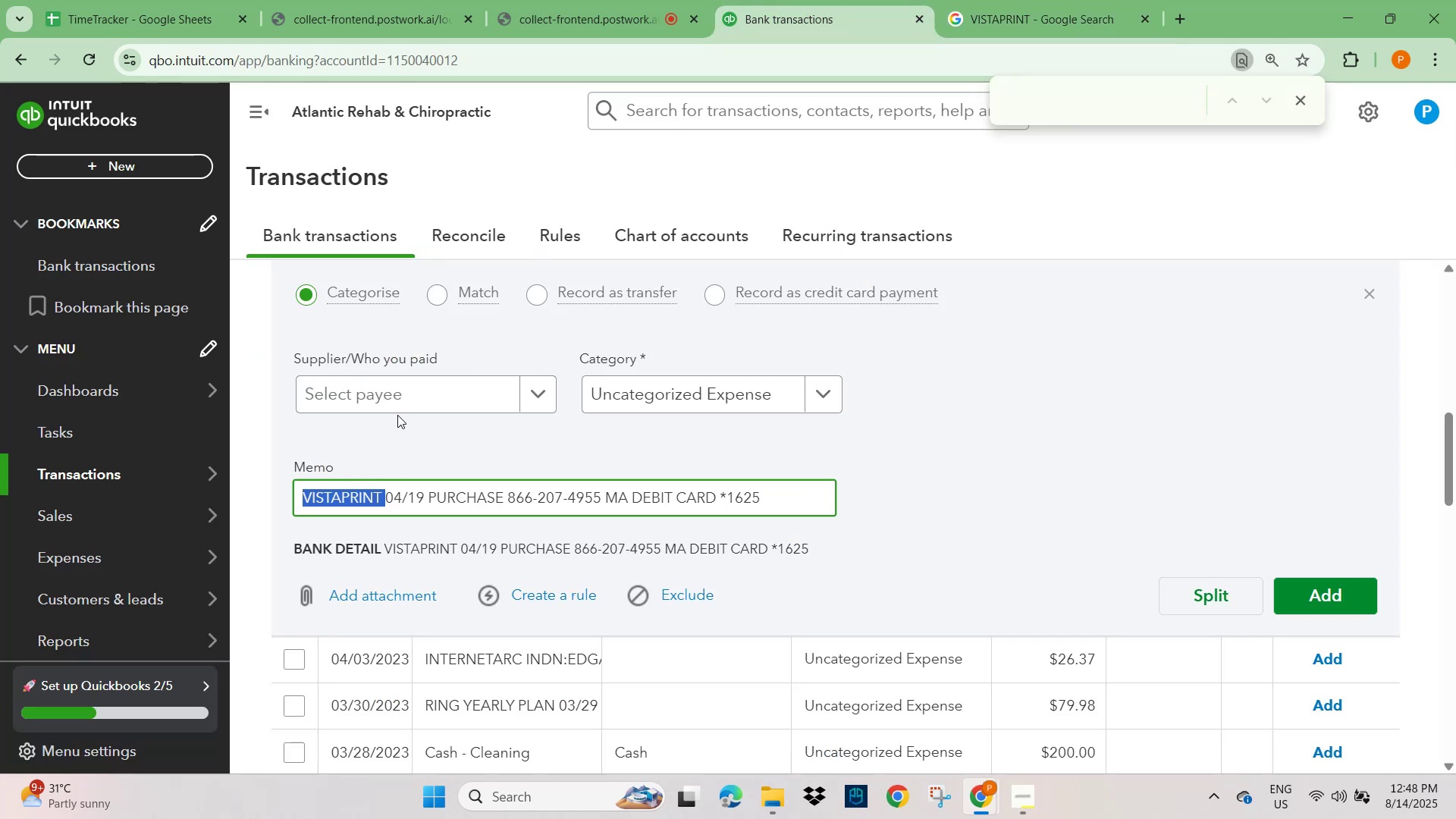 
left_click([395, 385])
 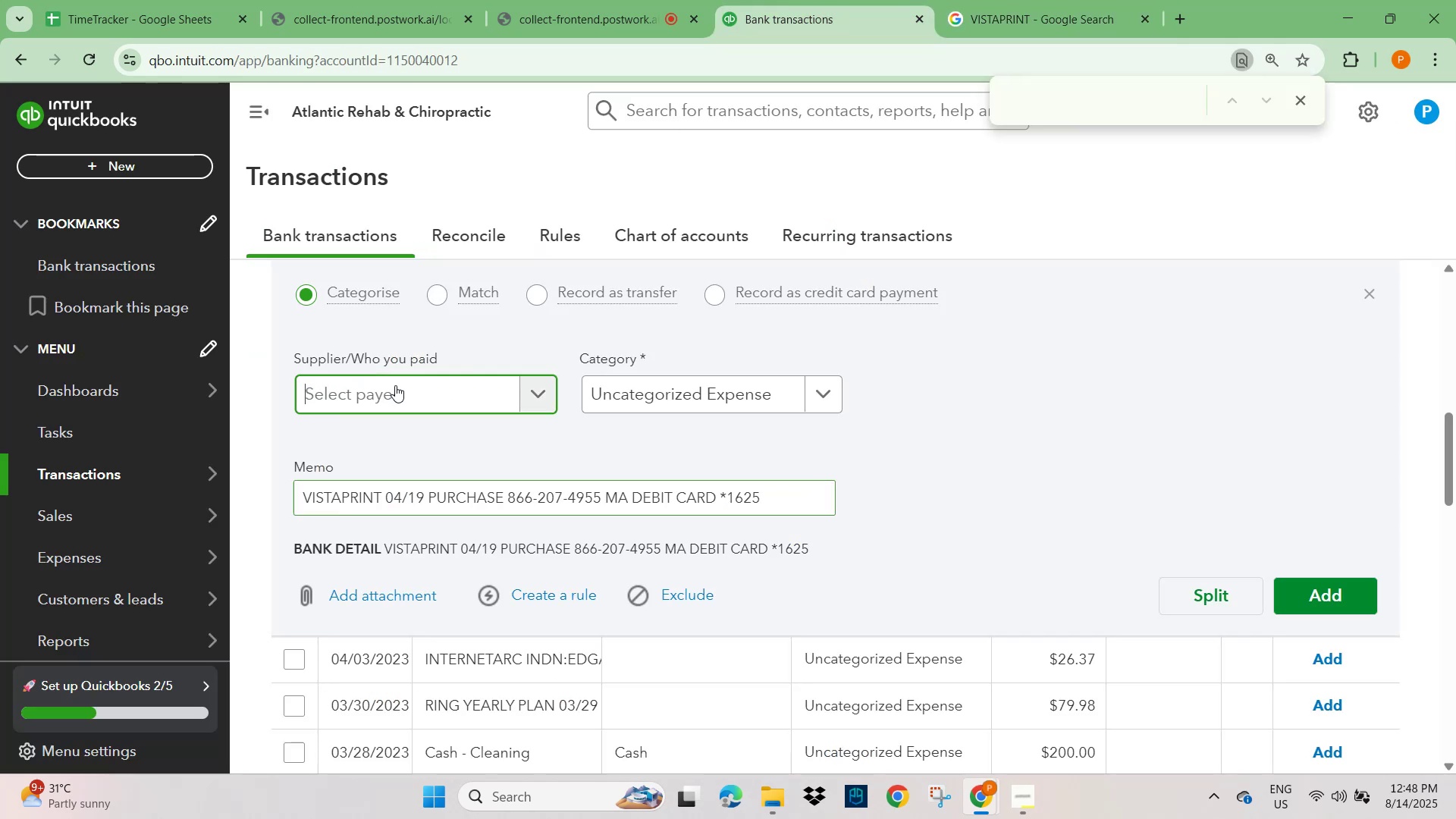 
key(Control+V)
 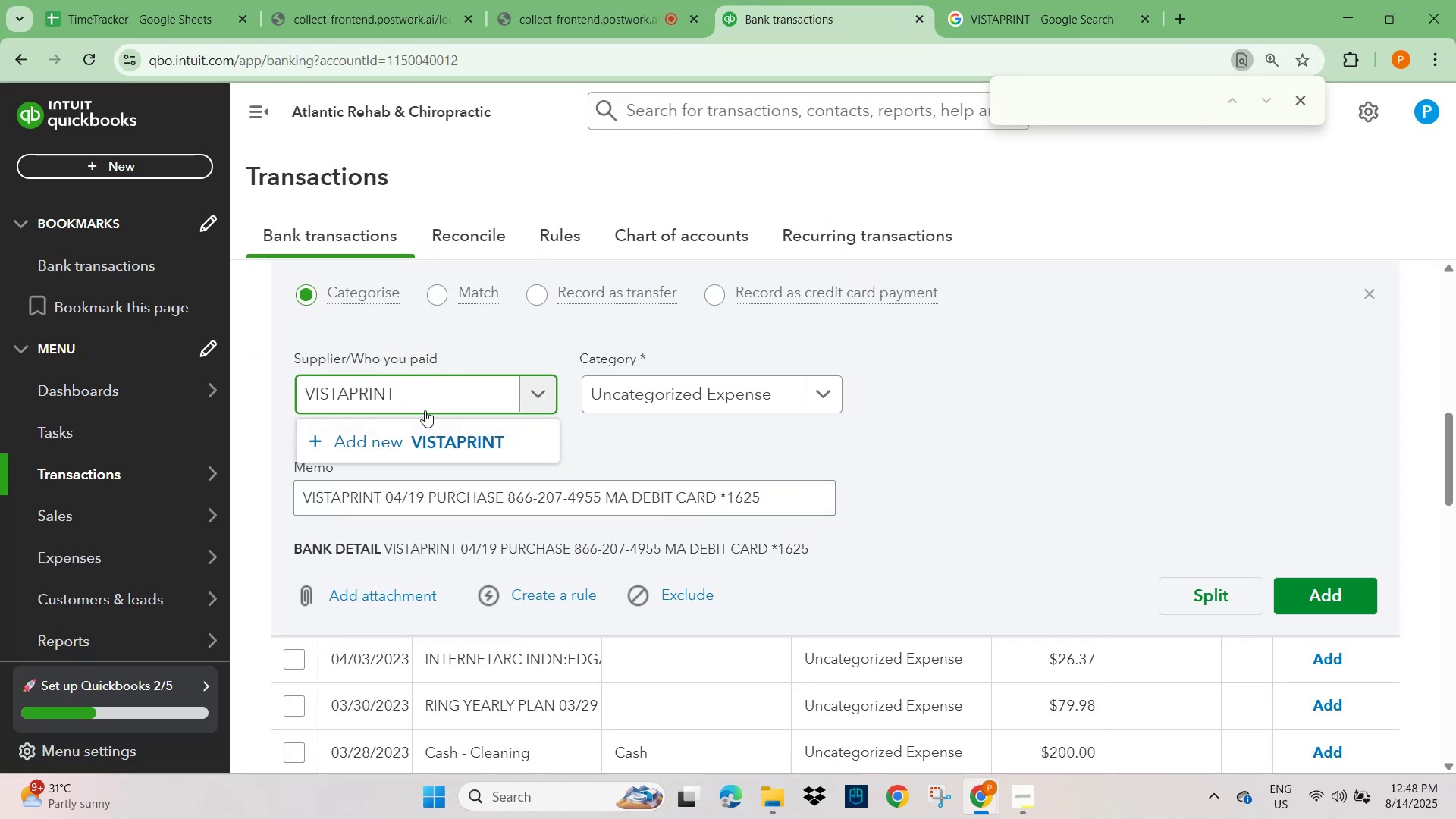 
key(Backspace)
 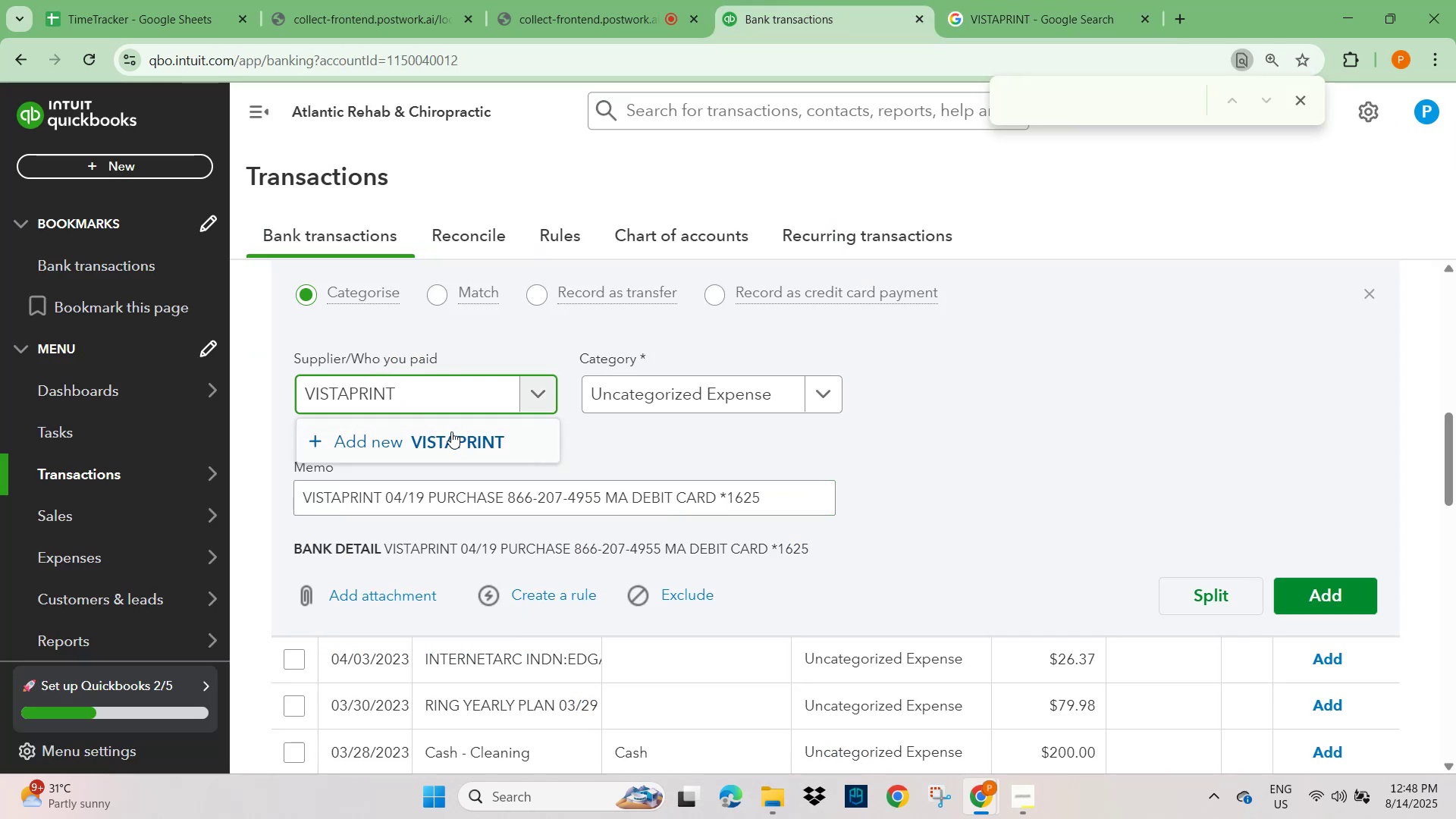 
left_click([444, 450])
 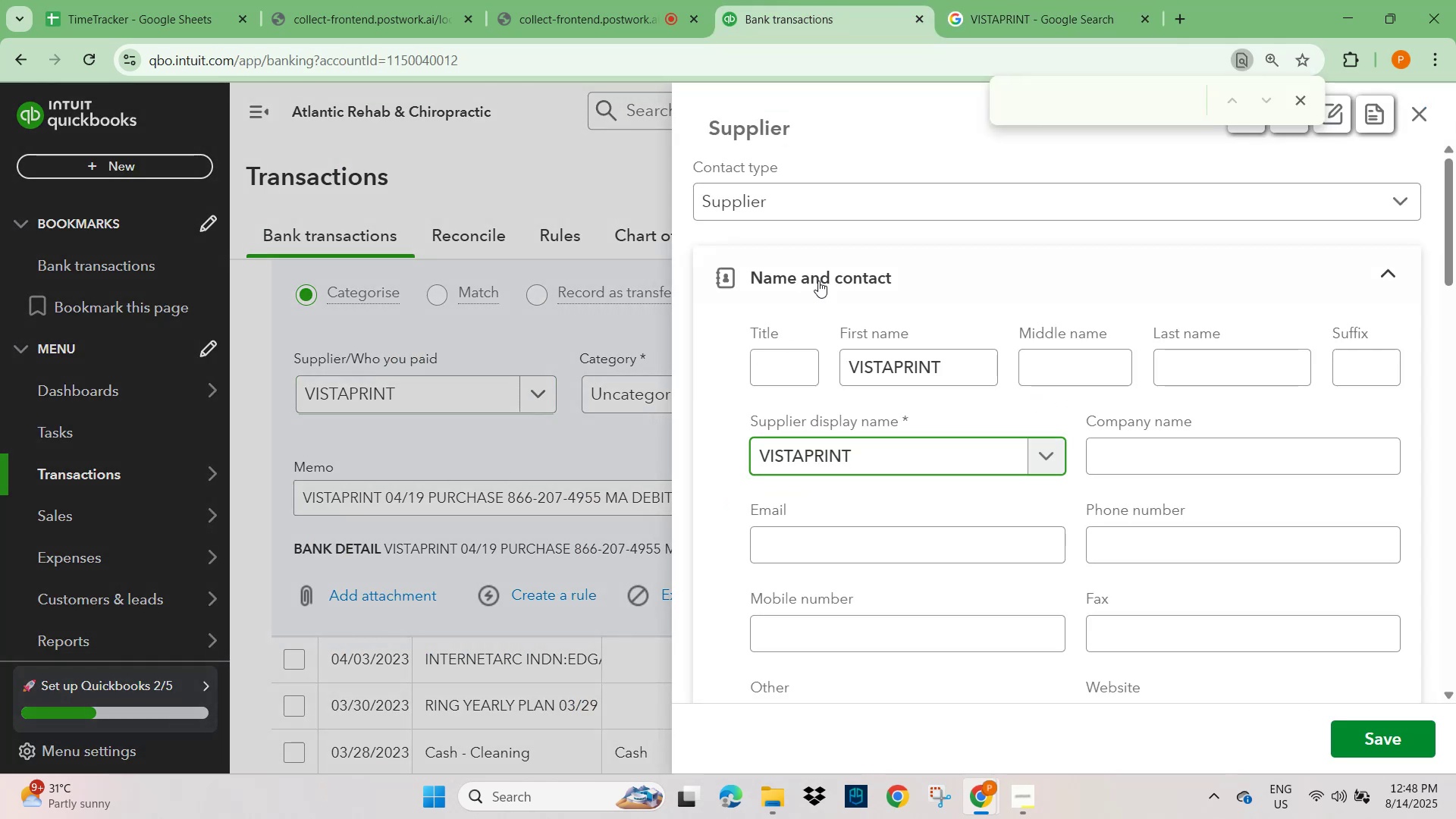 
left_click([814, 196])
 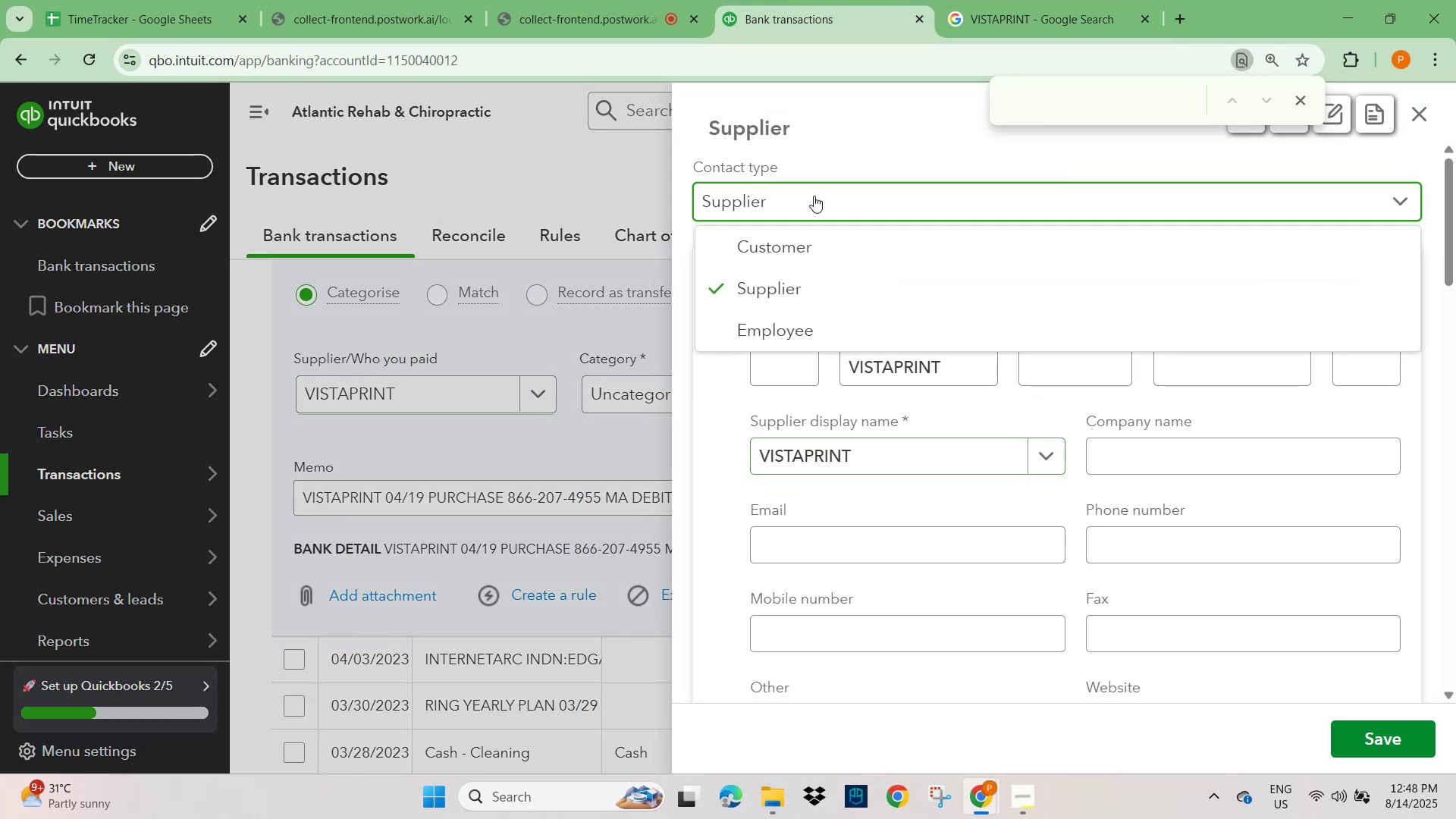 
key(Control+V)
 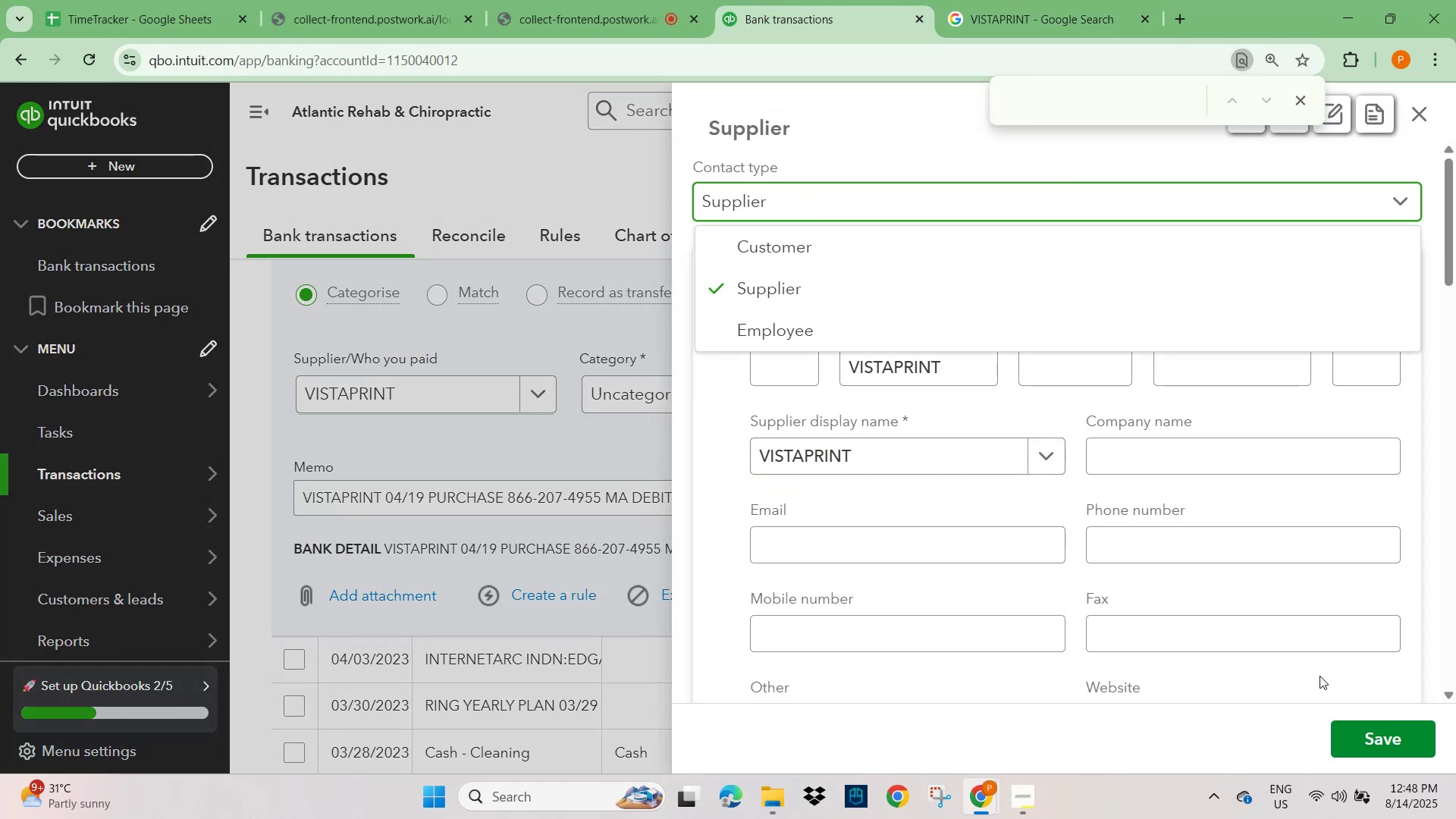 
left_click([1367, 740])
 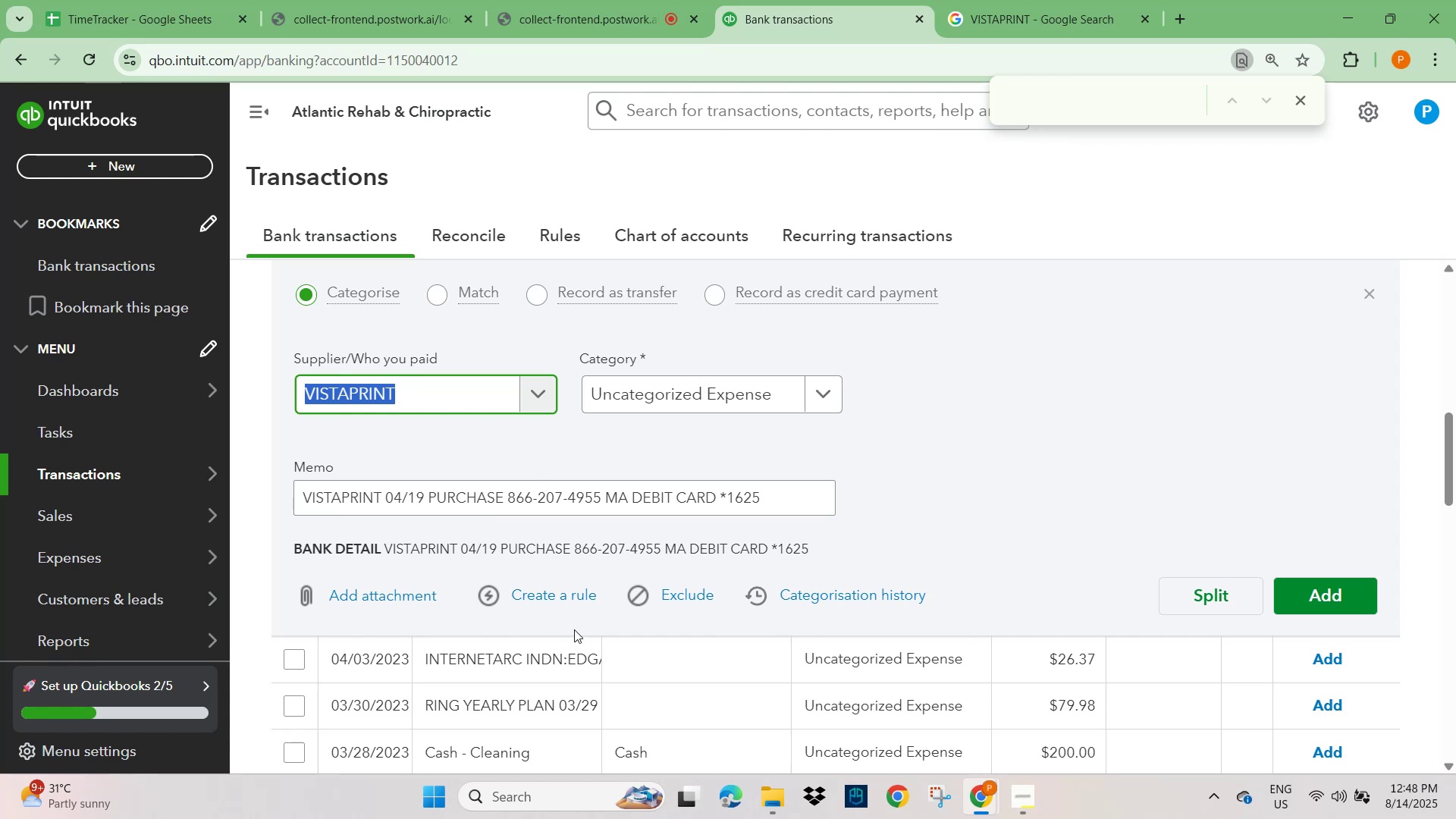 
scroll: coordinate [871, 513], scroll_direction: down, amount: 1.0
 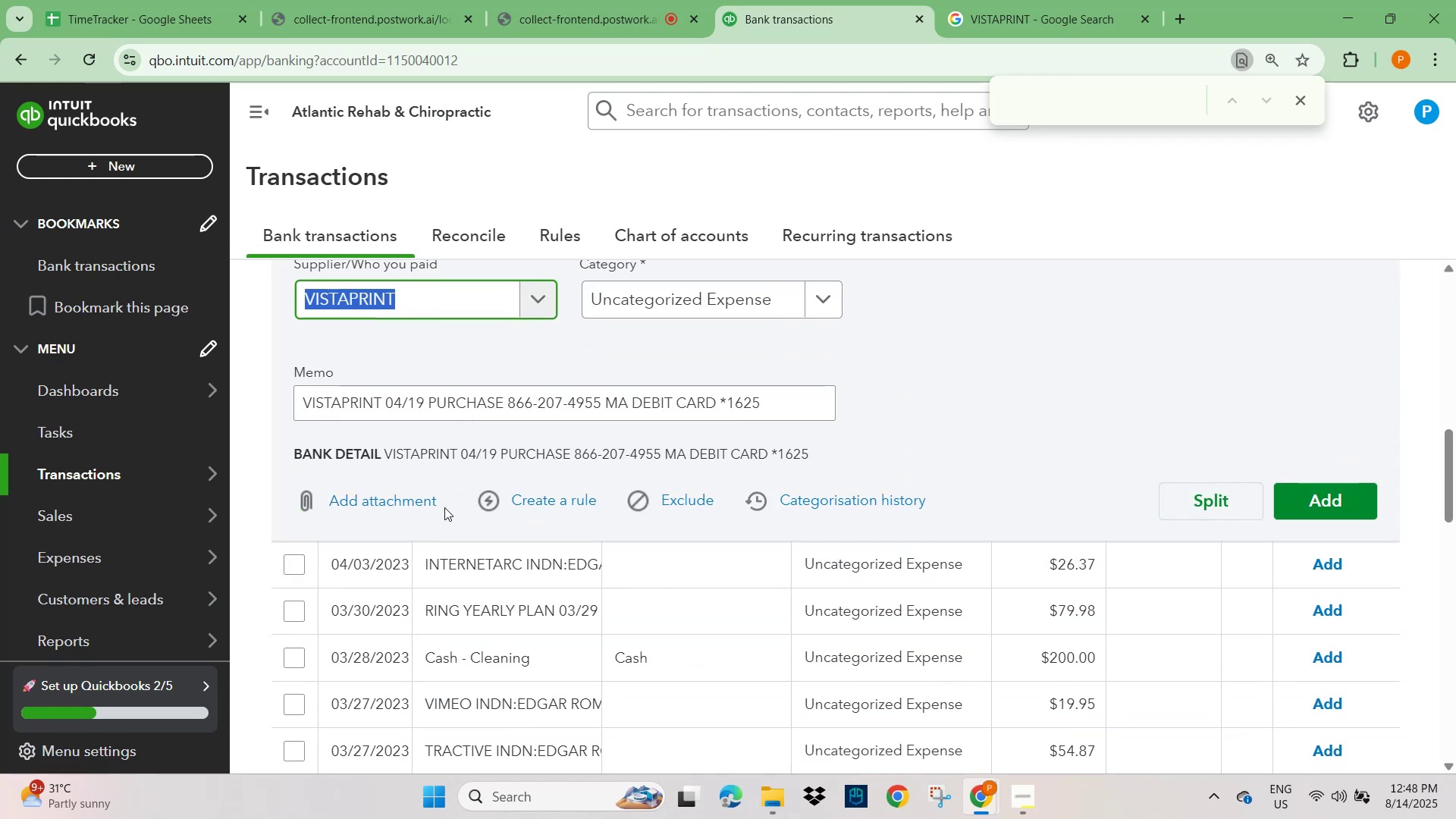 
left_click([558, 507])
 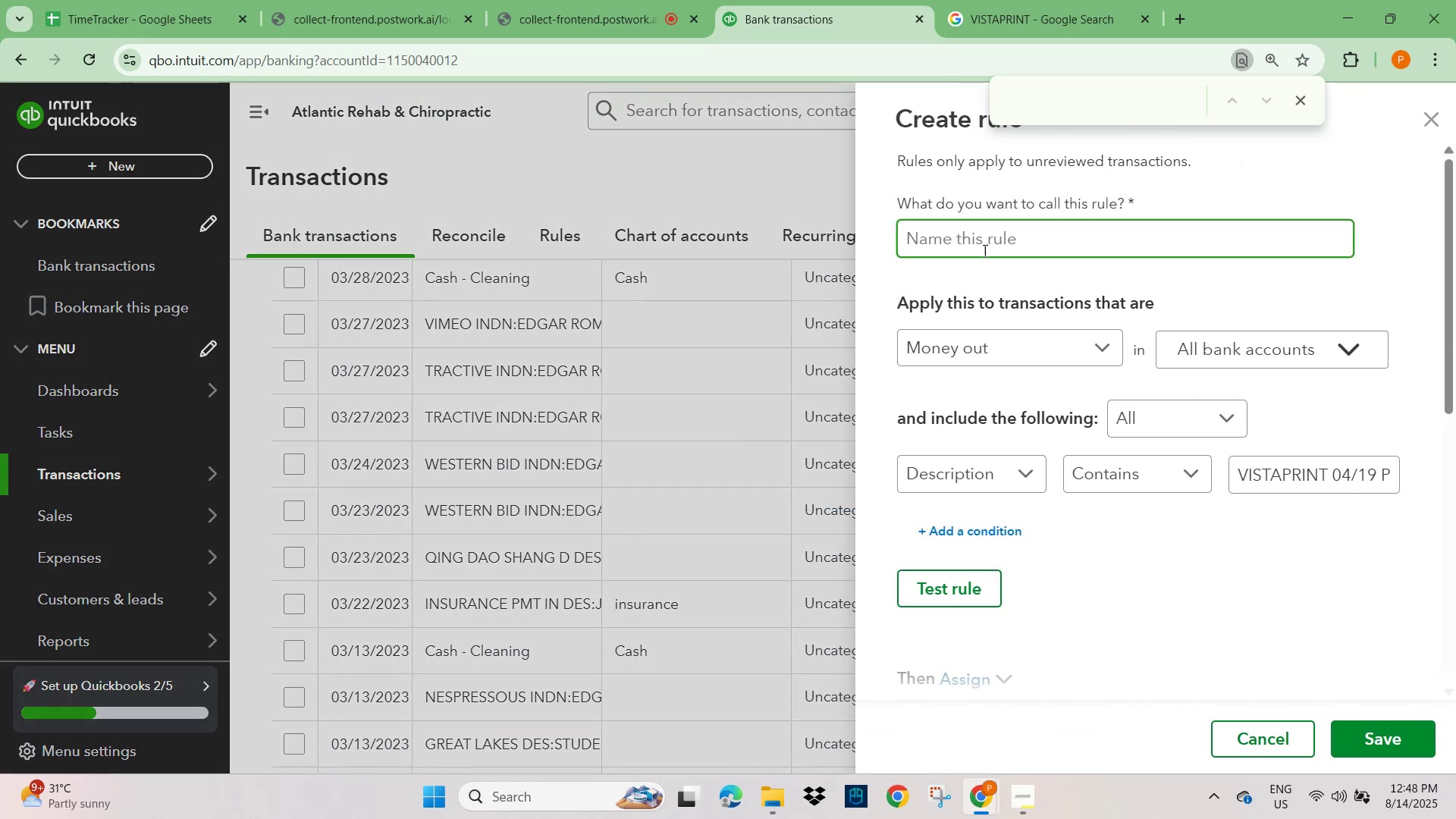 
left_click([969, 228])
 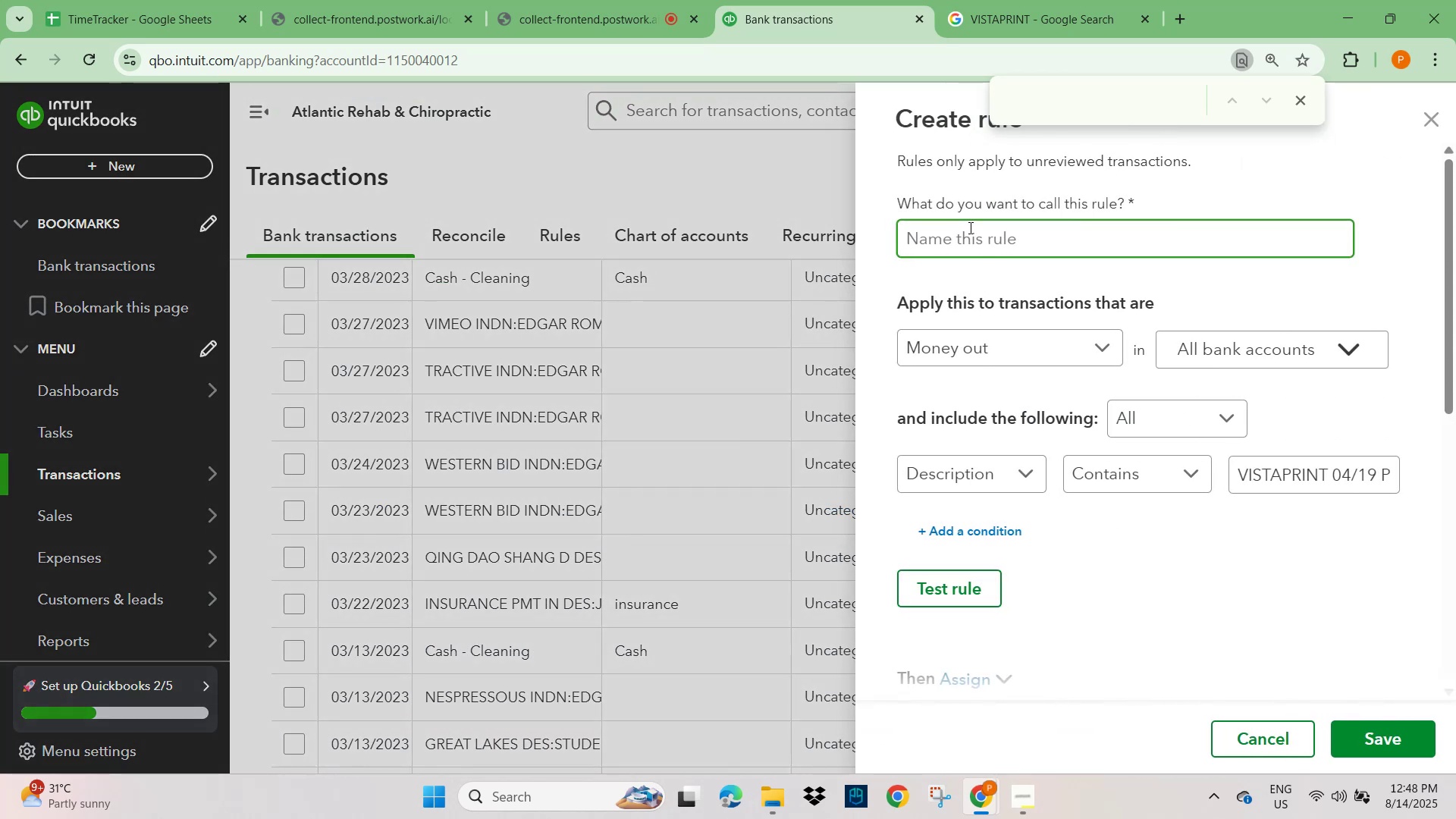 
key(Control+V)
 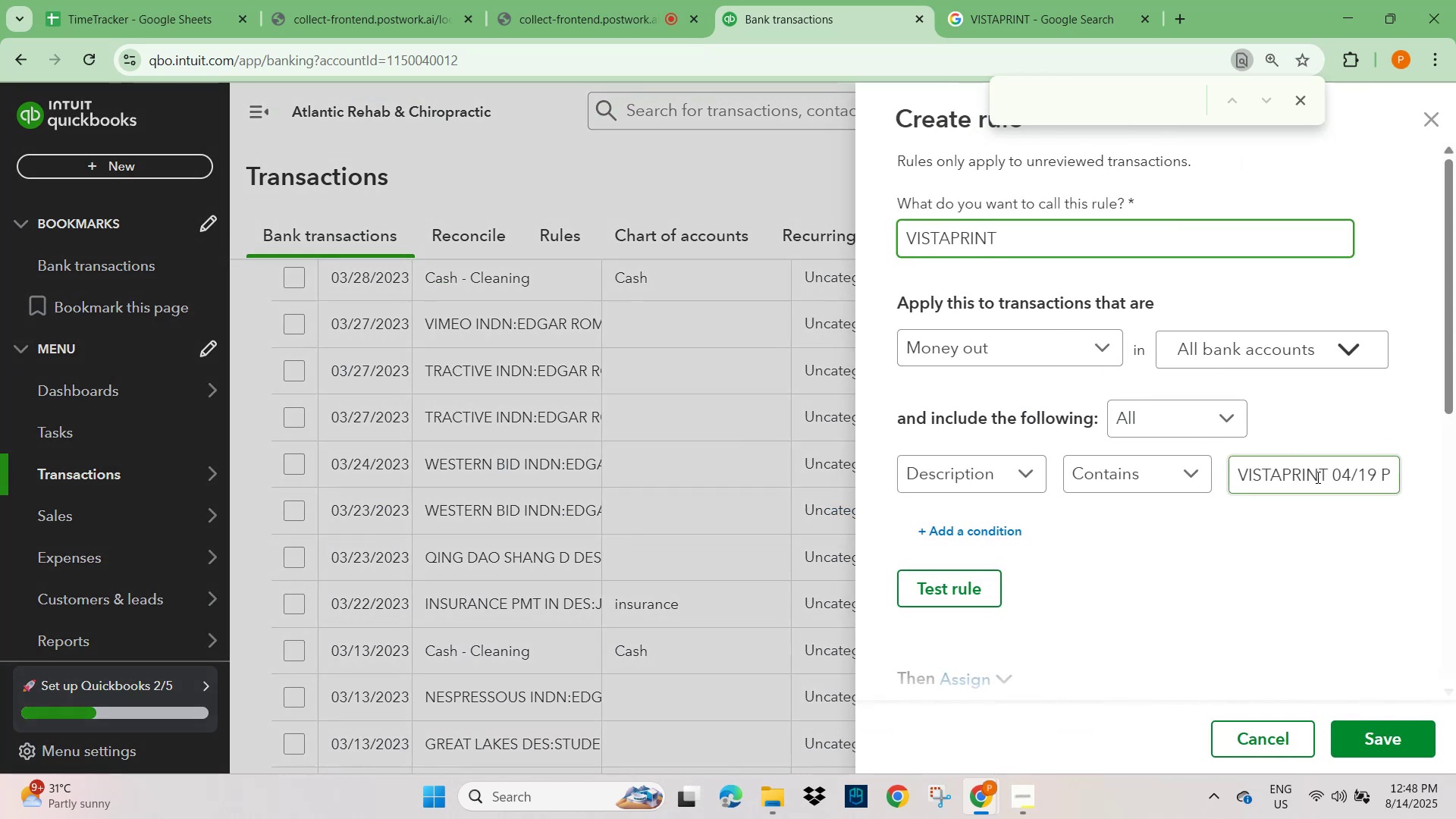 
left_click_drag(start_coordinate=[1325, 475], to_coordinate=[1455, 485])
 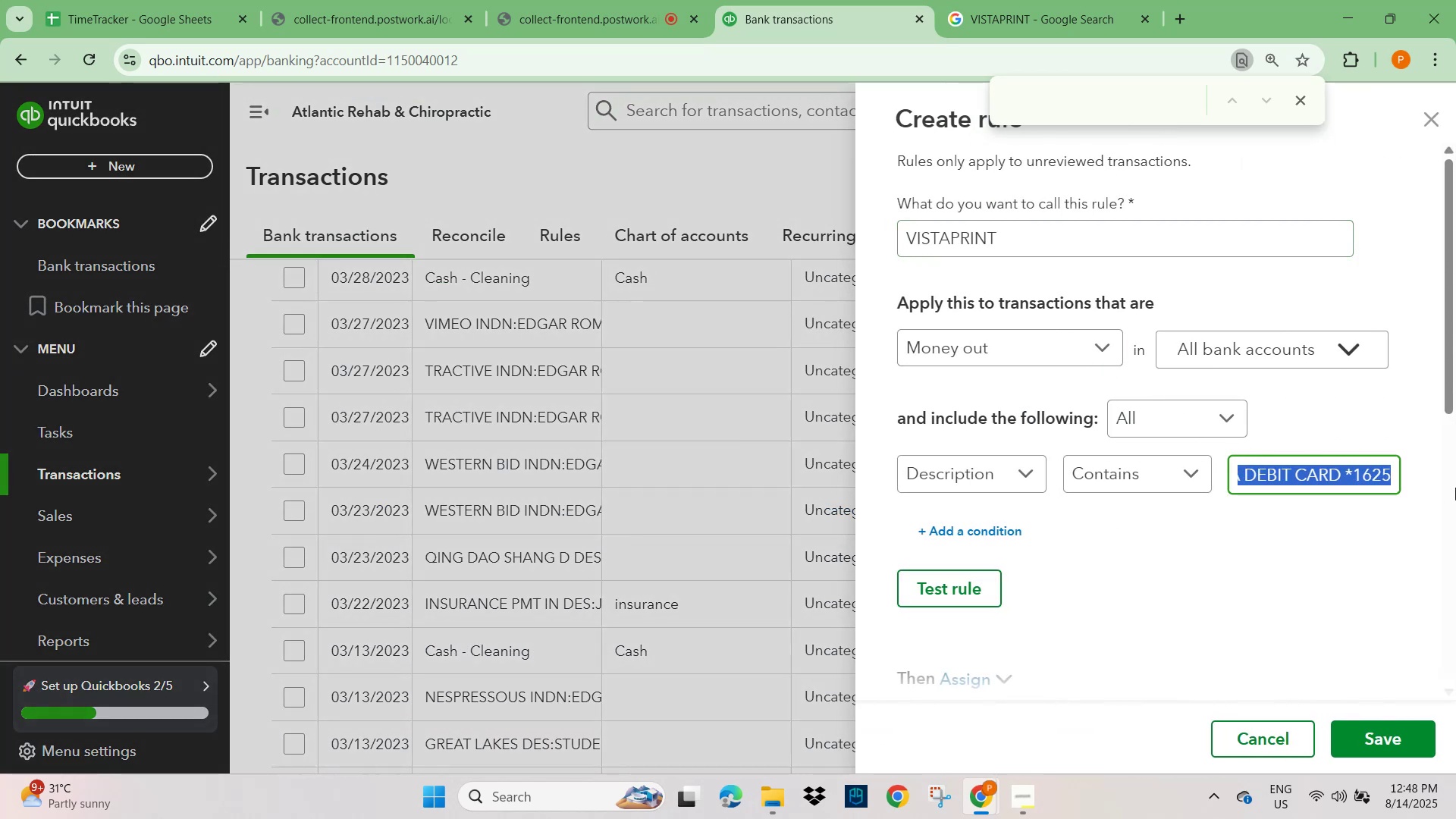 
key(Backspace)
 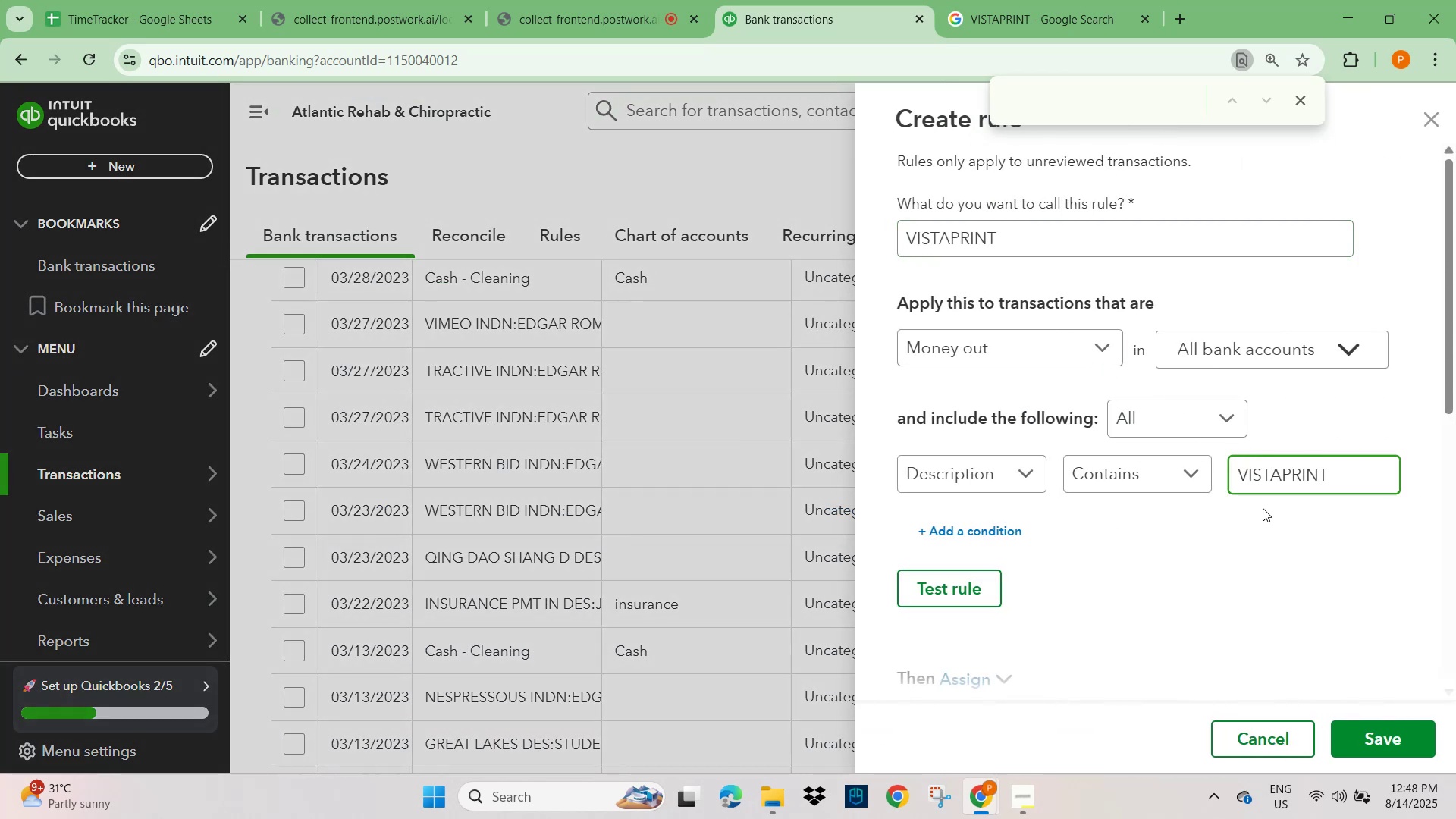 
left_click([1250, 557])
 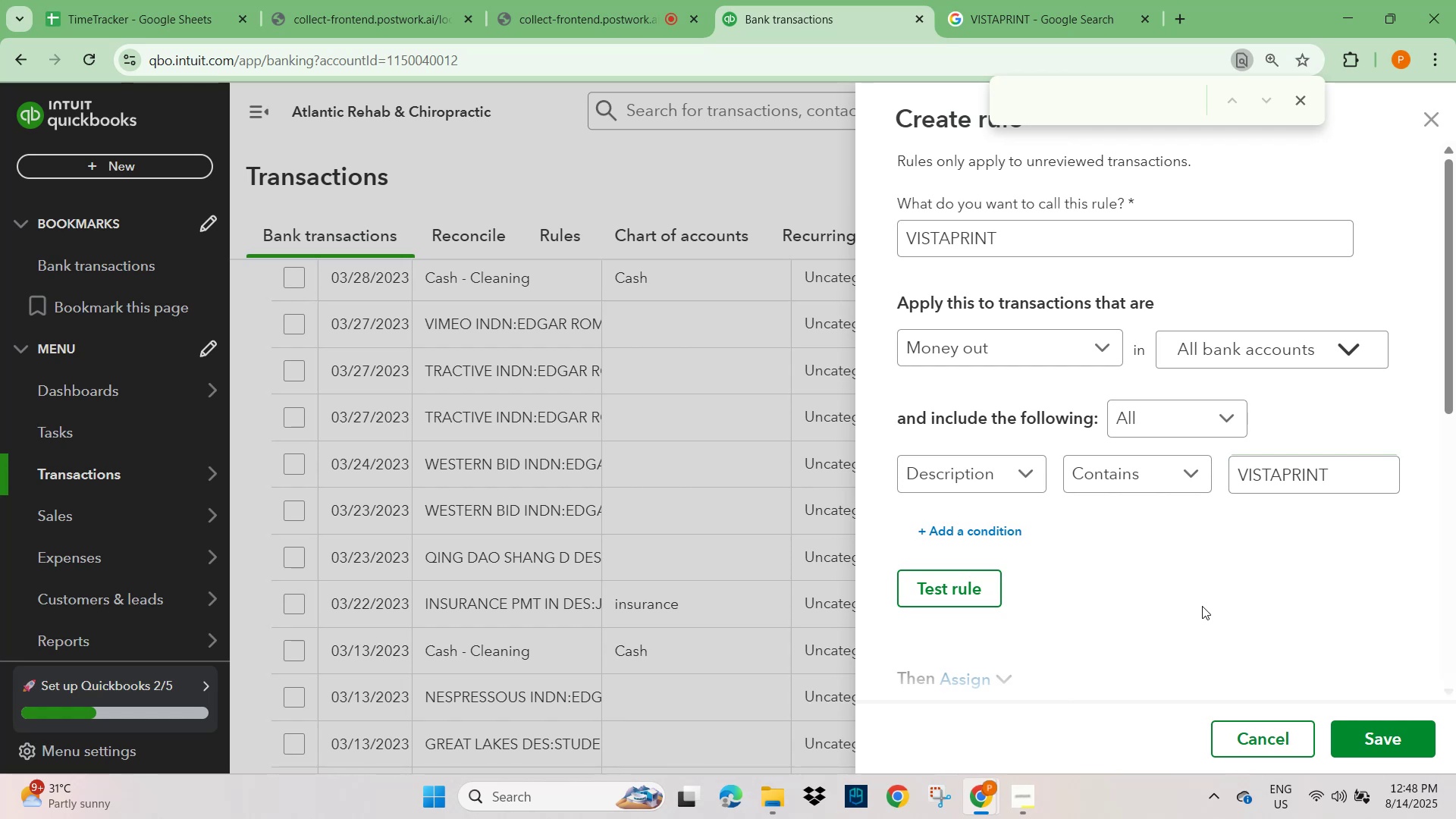 
wait(8.15)
 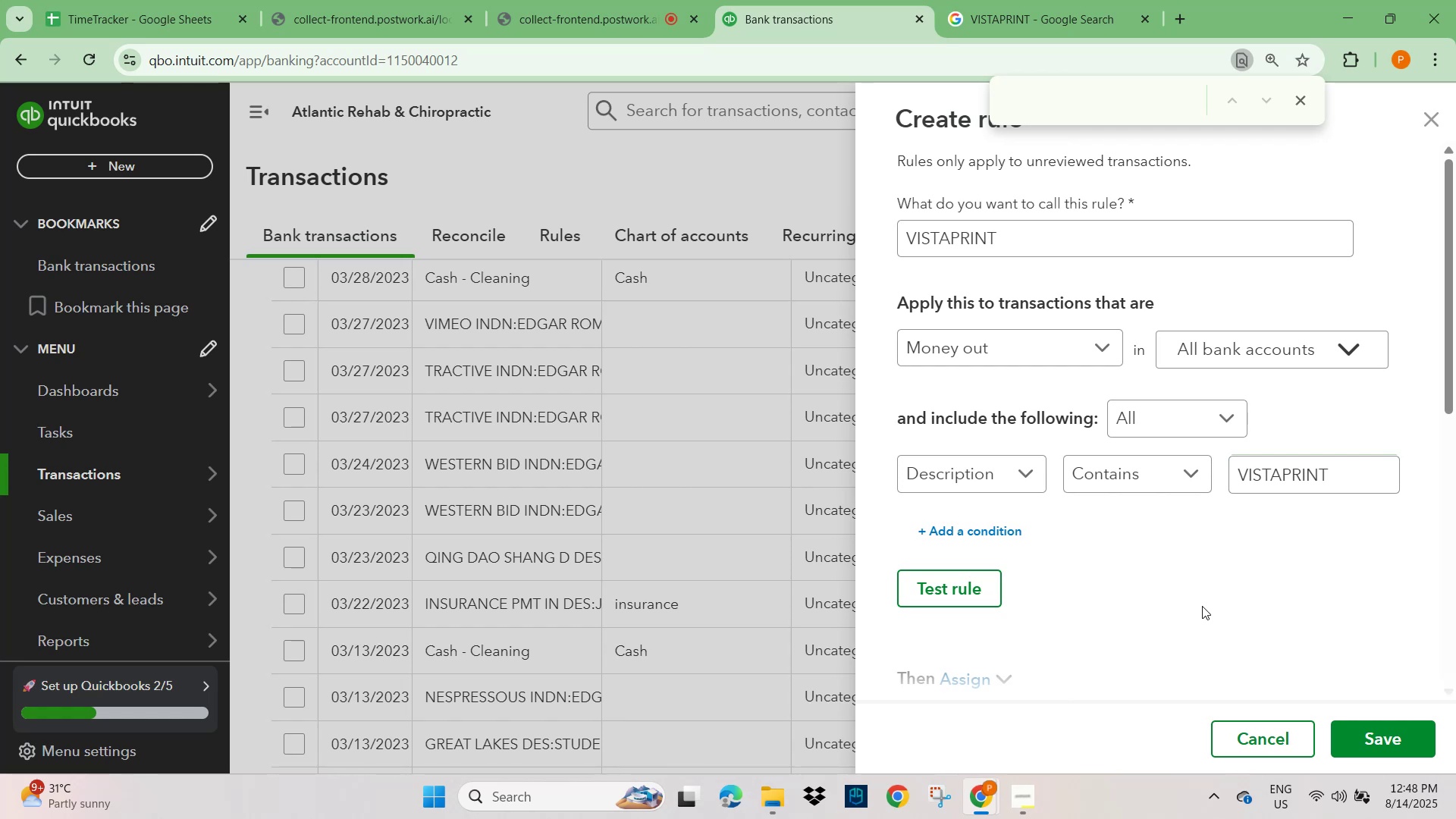 
scroll: coordinate [1210, 599], scroll_direction: down, amount: 3.0
 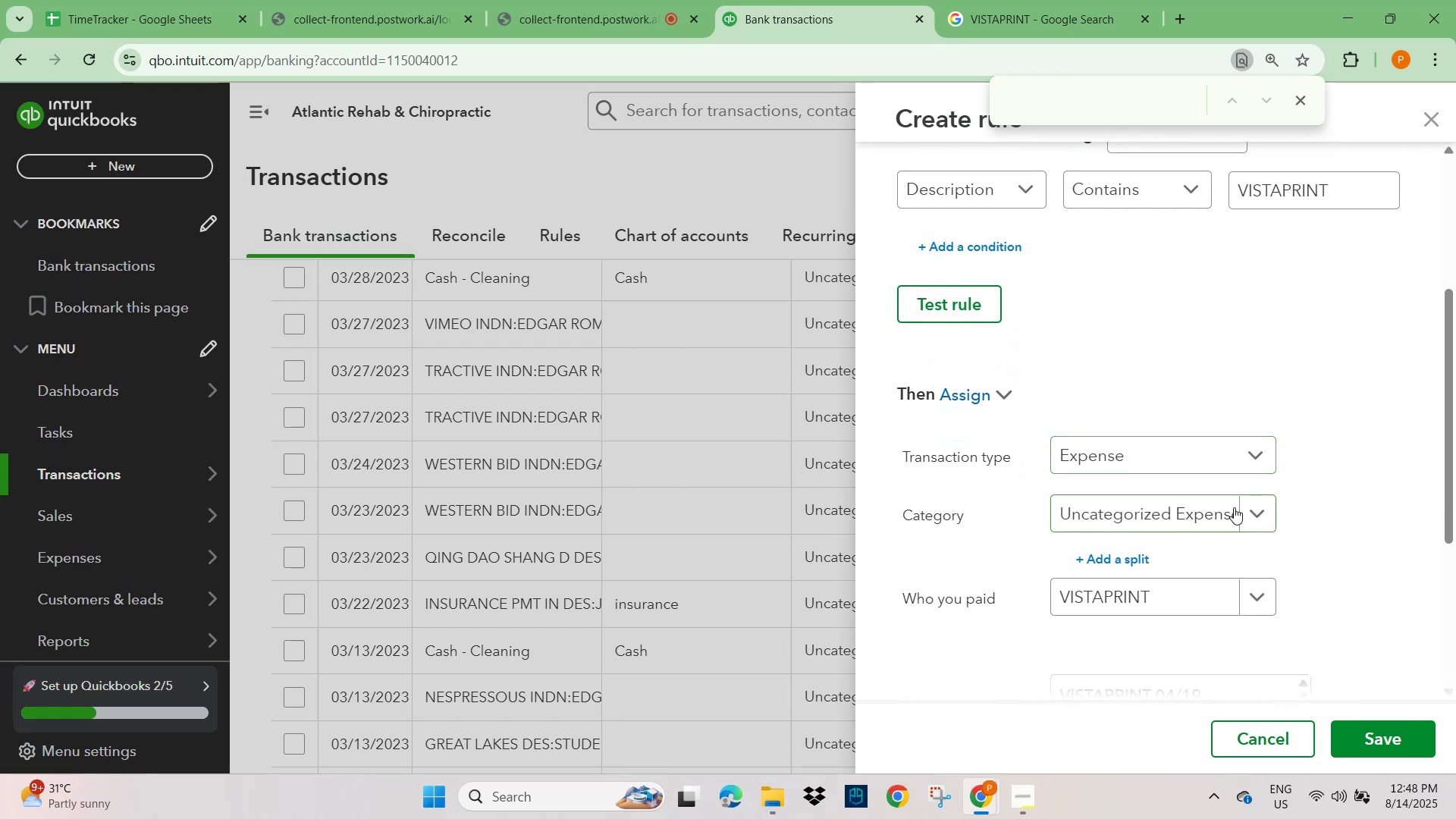 
left_click([1222, 518])
 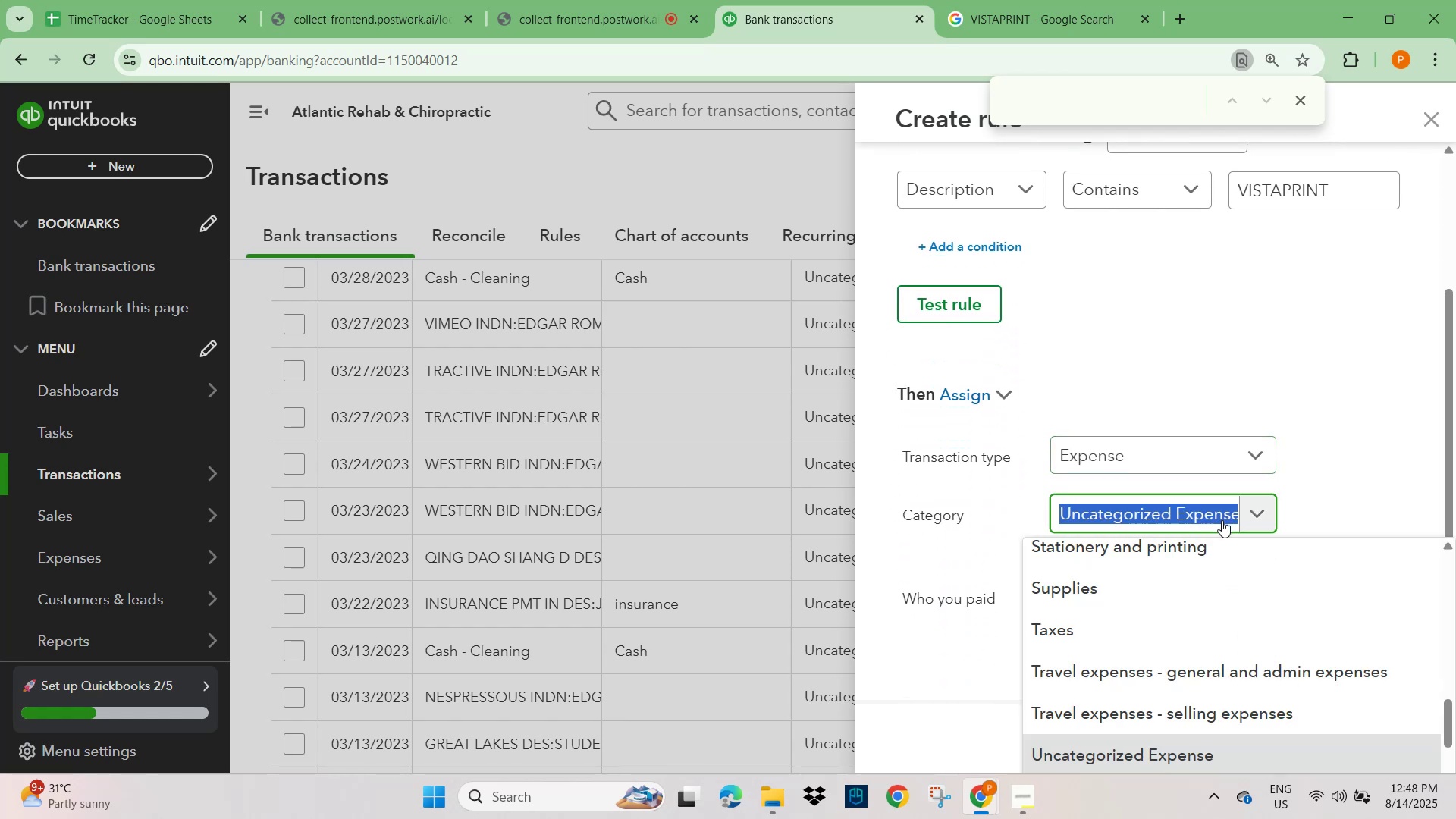 
type(adver)
 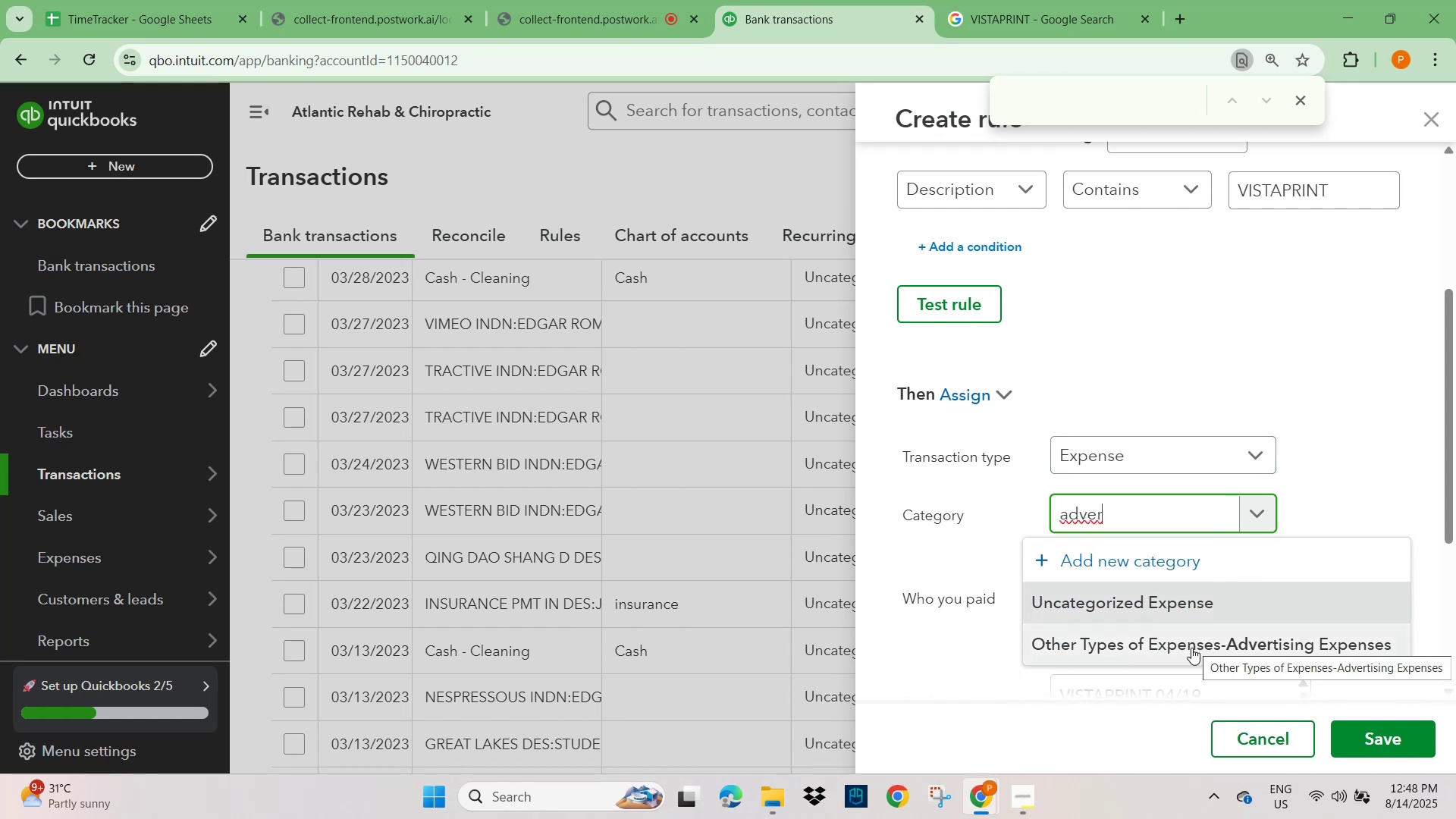 
left_click([1191, 648])
 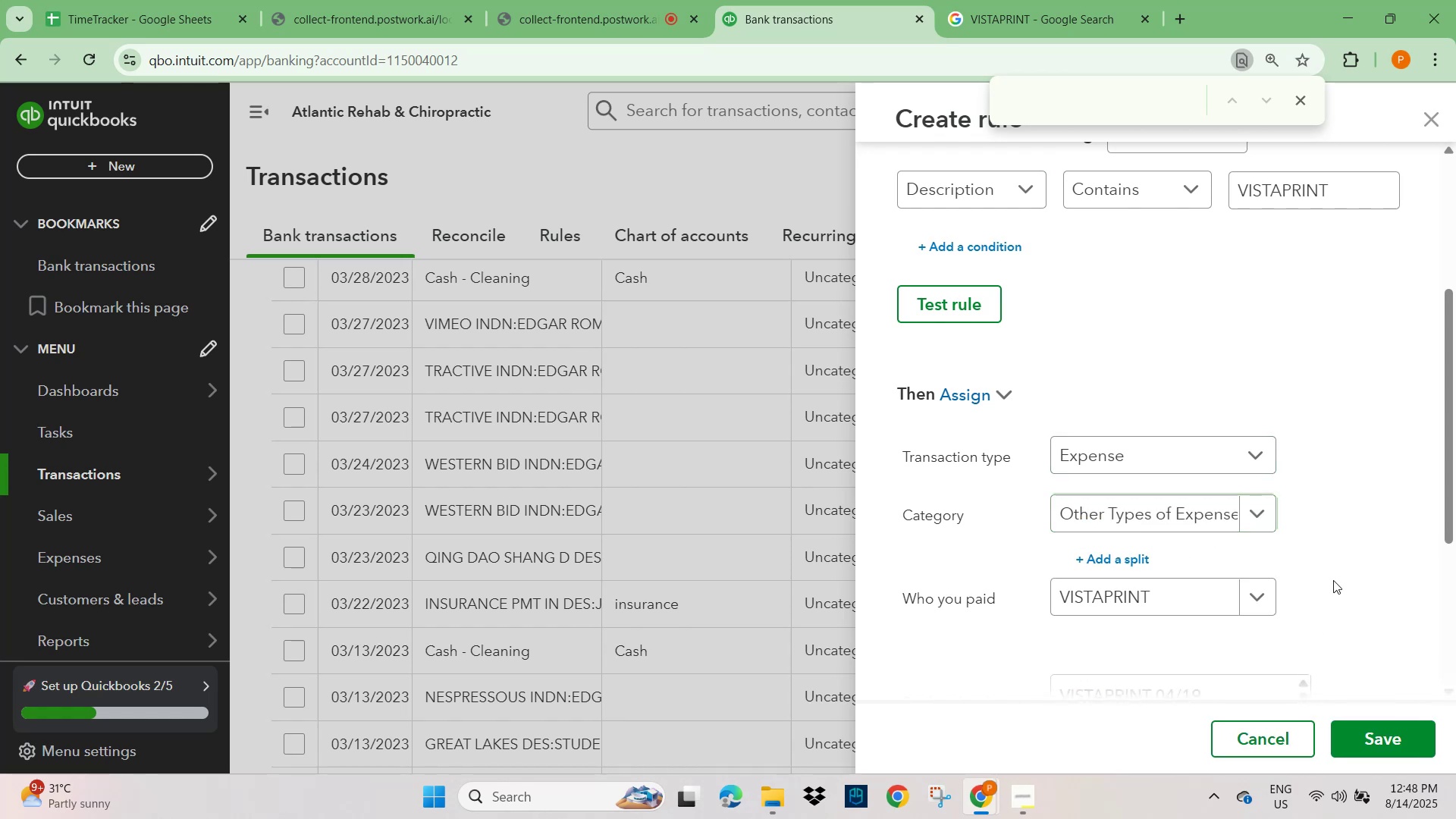 
left_click([1334, 573])
 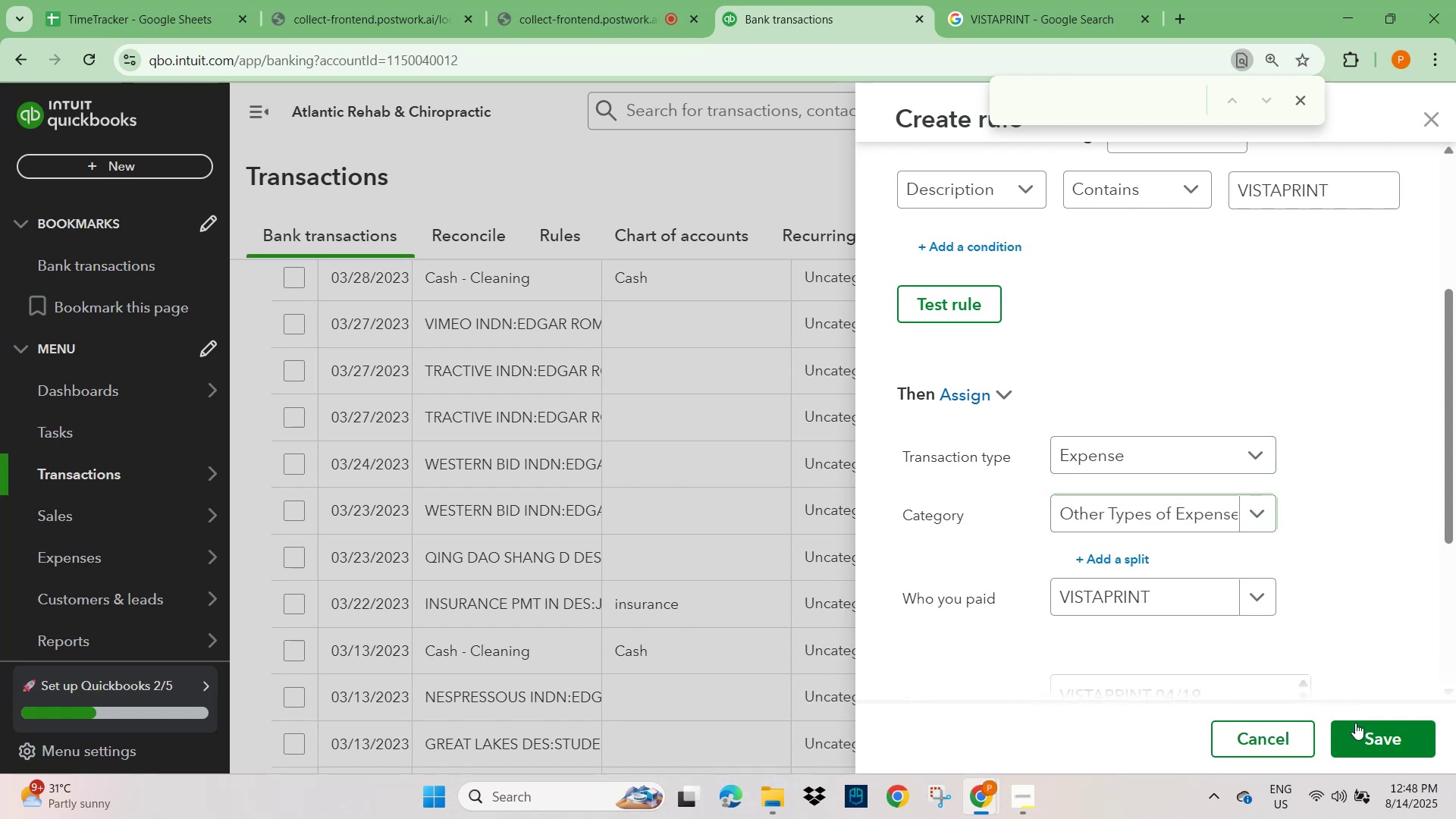 
scroll: coordinate [1363, 684], scroll_direction: down, amount: 1.0
 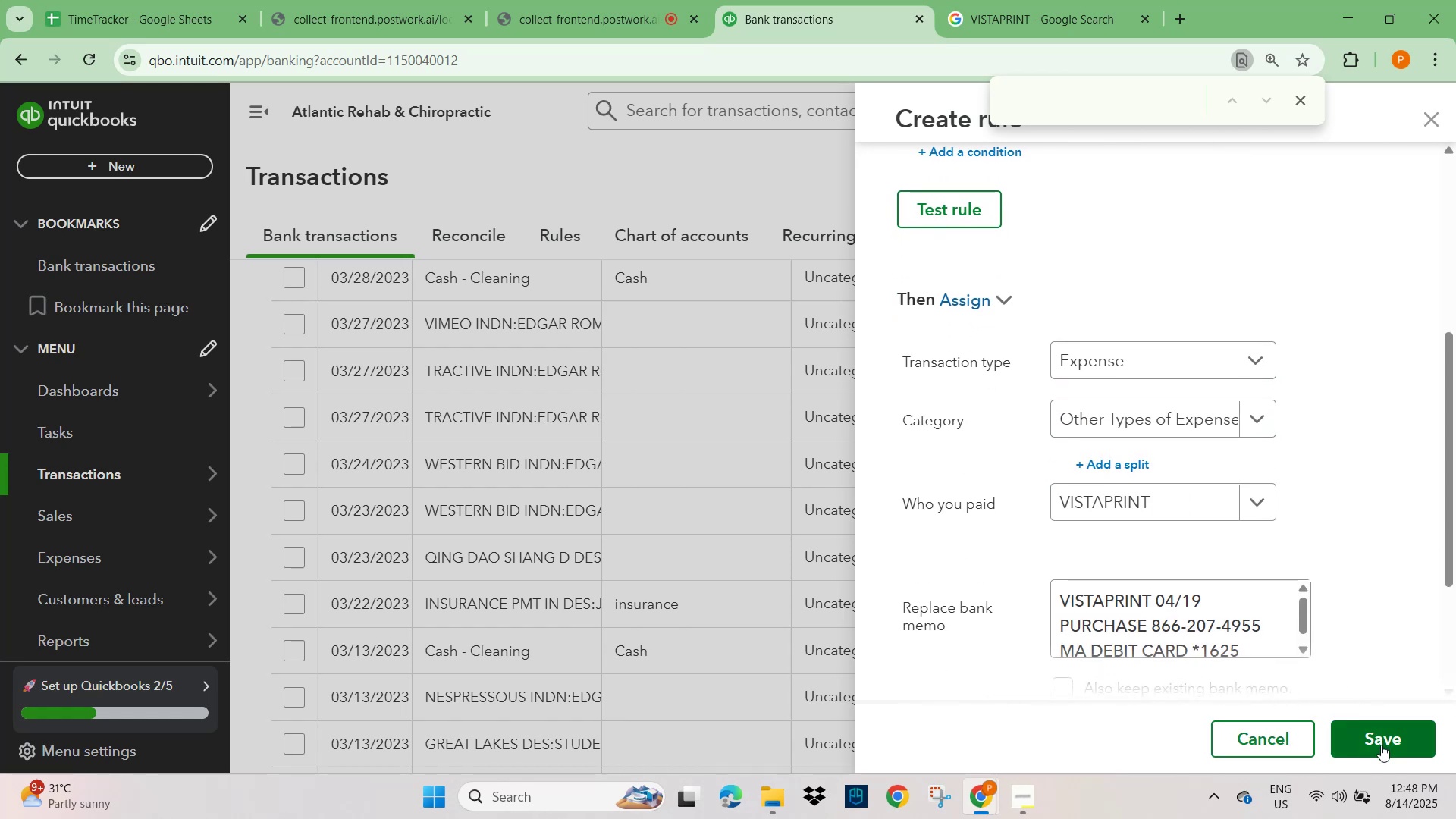 
left_click([1381, 747])
 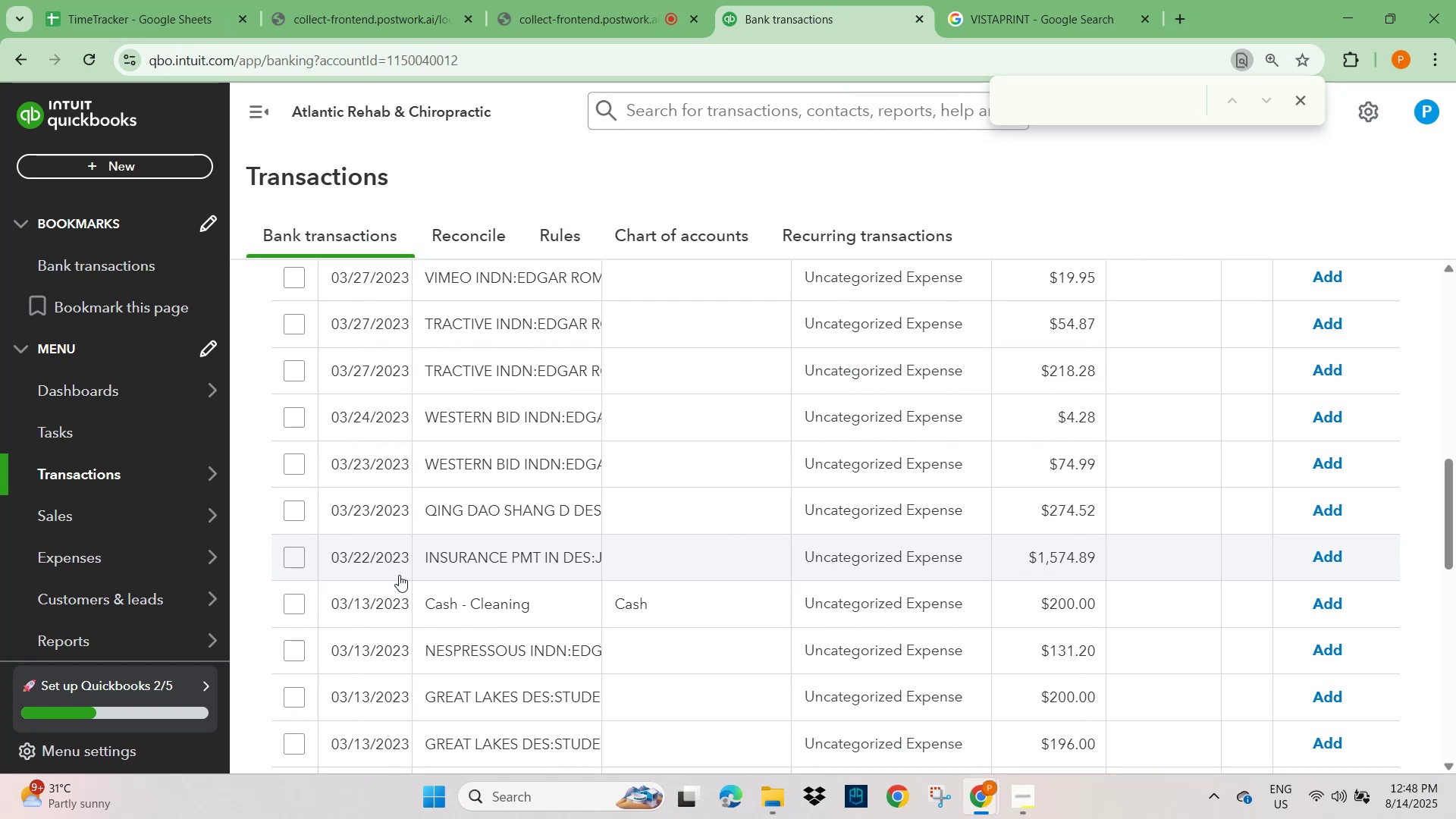 
left_click([469, 654])
 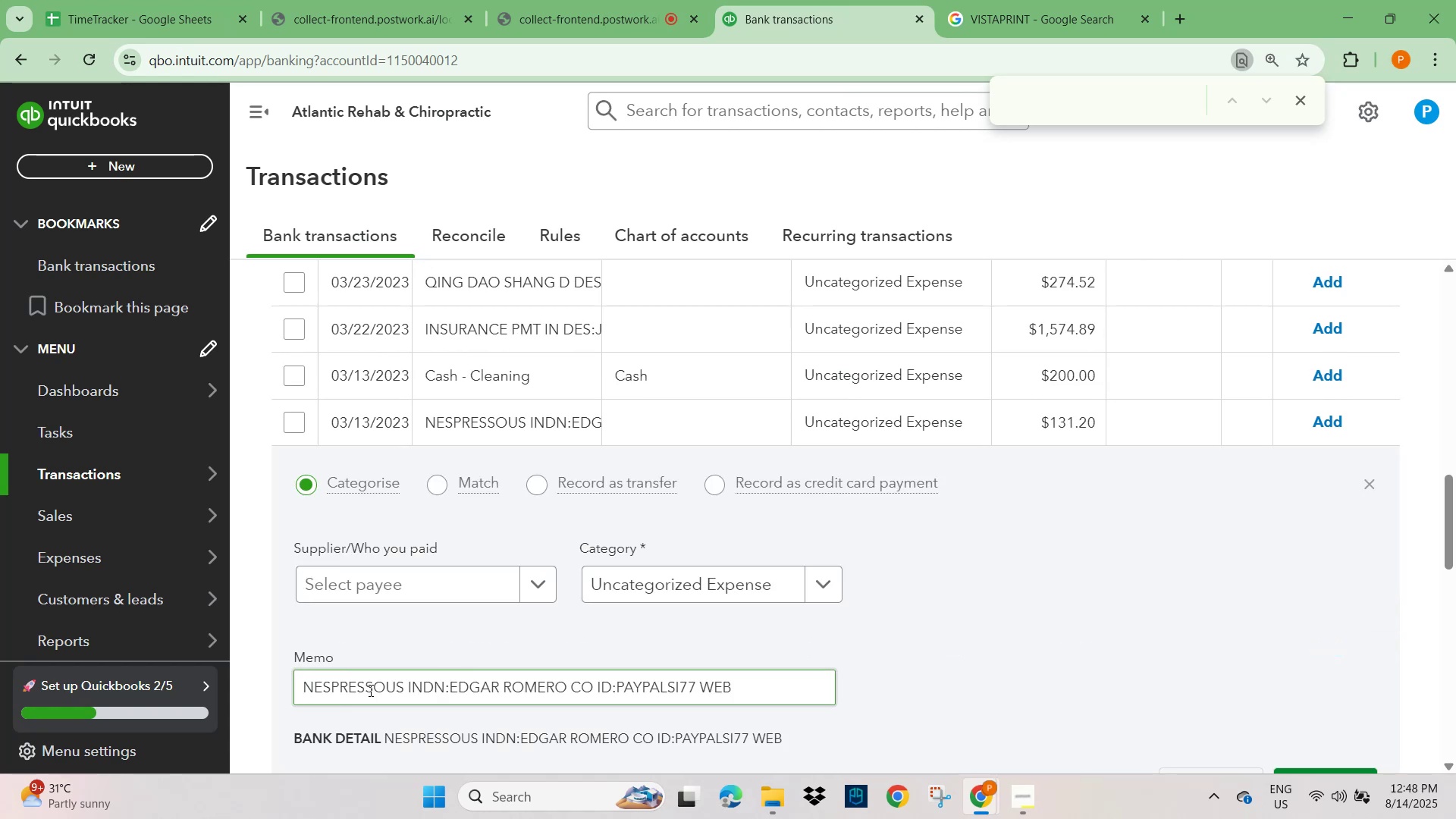 
double_click([369, 690])
 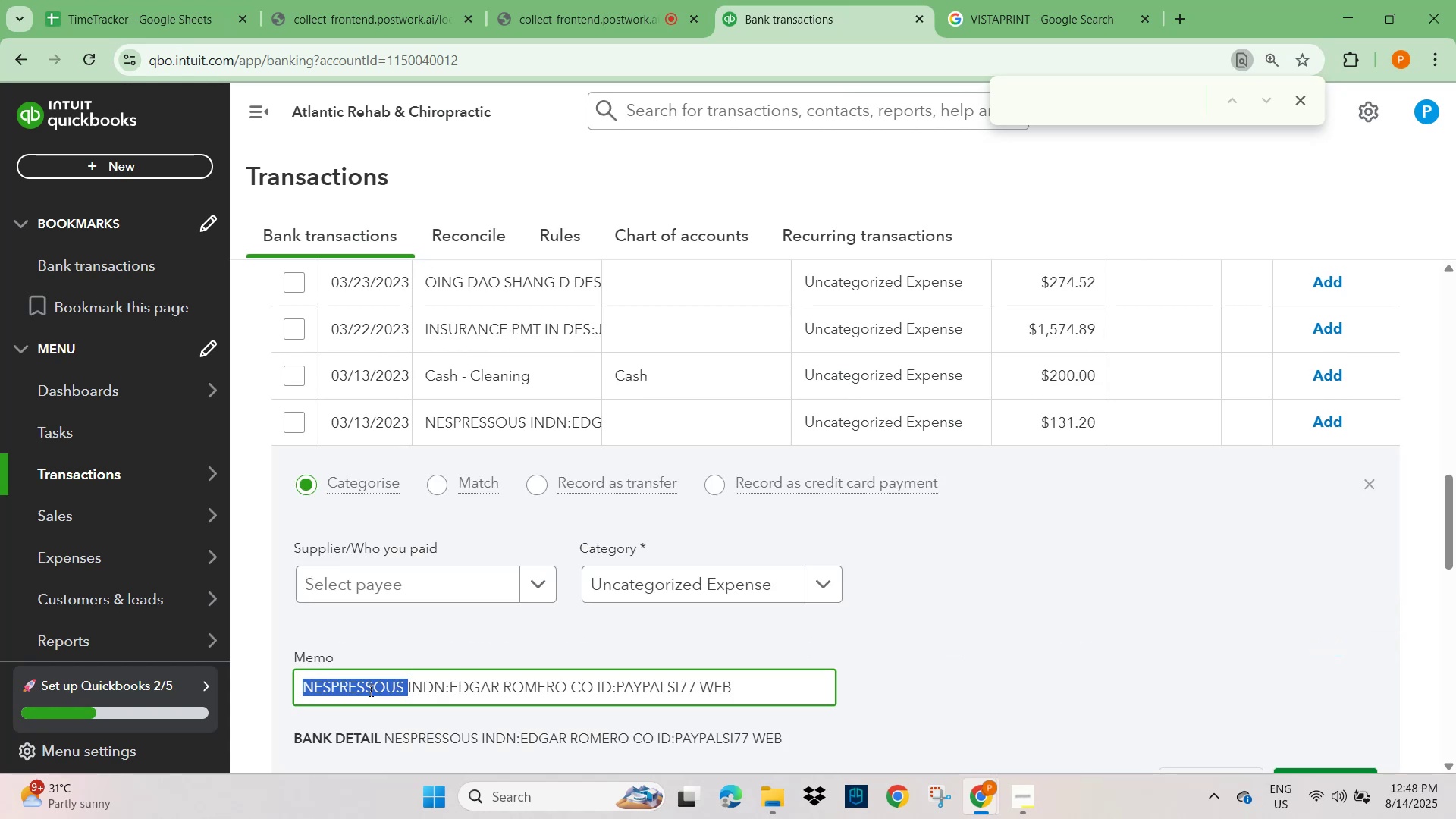 
key(Control+C)
 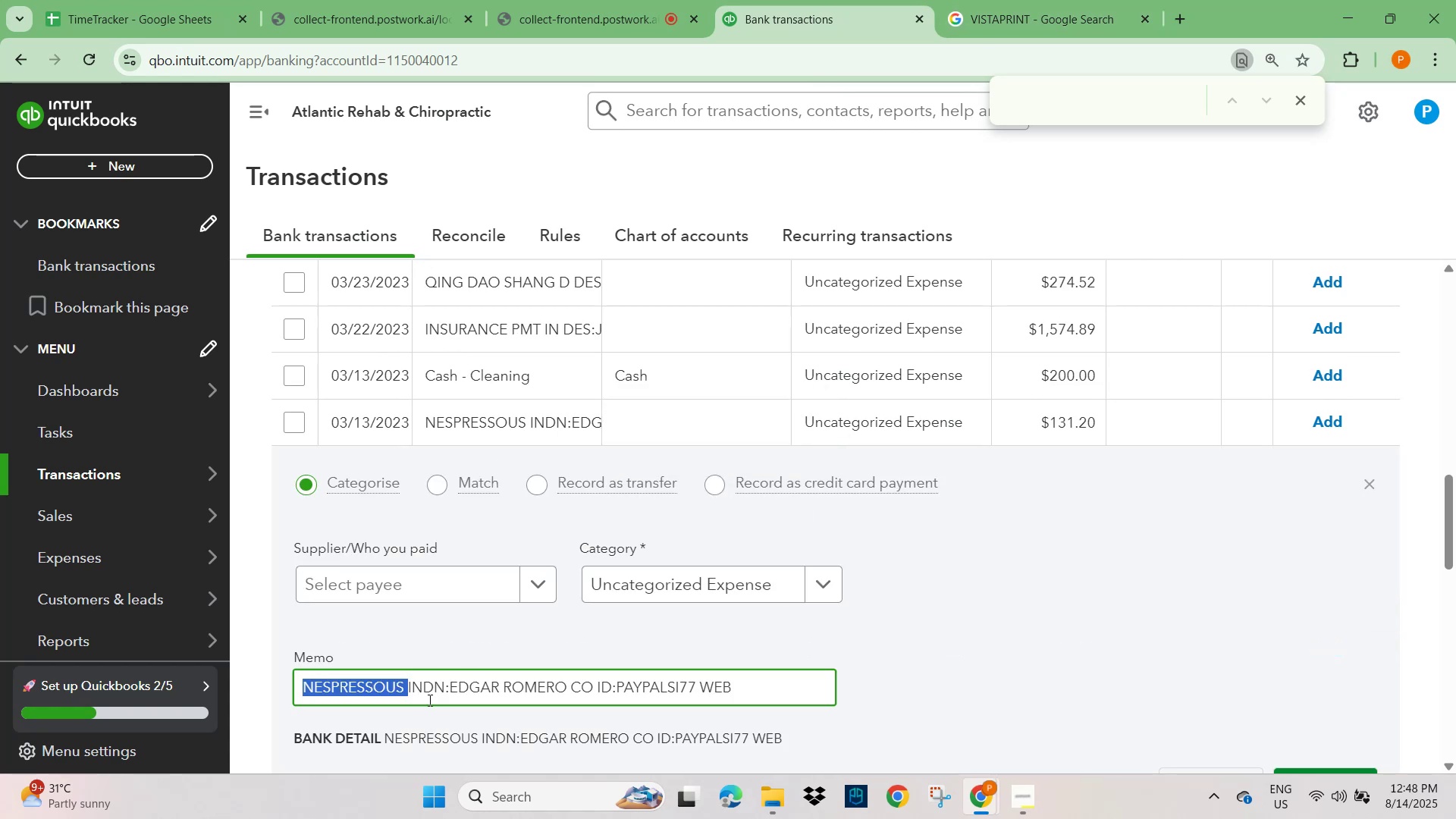 
left_click_drag(start_coordinate=[444, 689], to_coordinate=[297, 693])
 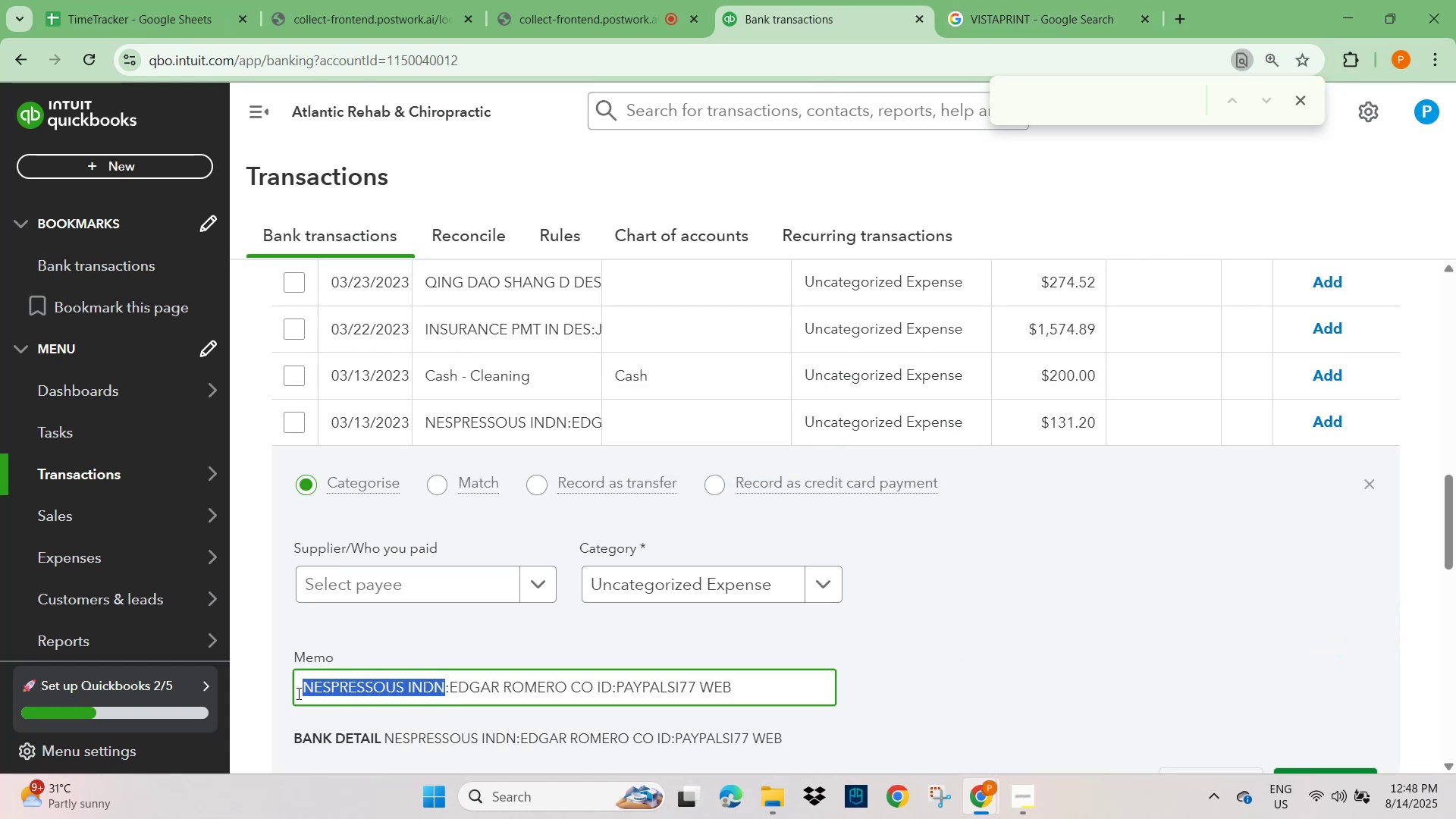 
key(Control+C)
 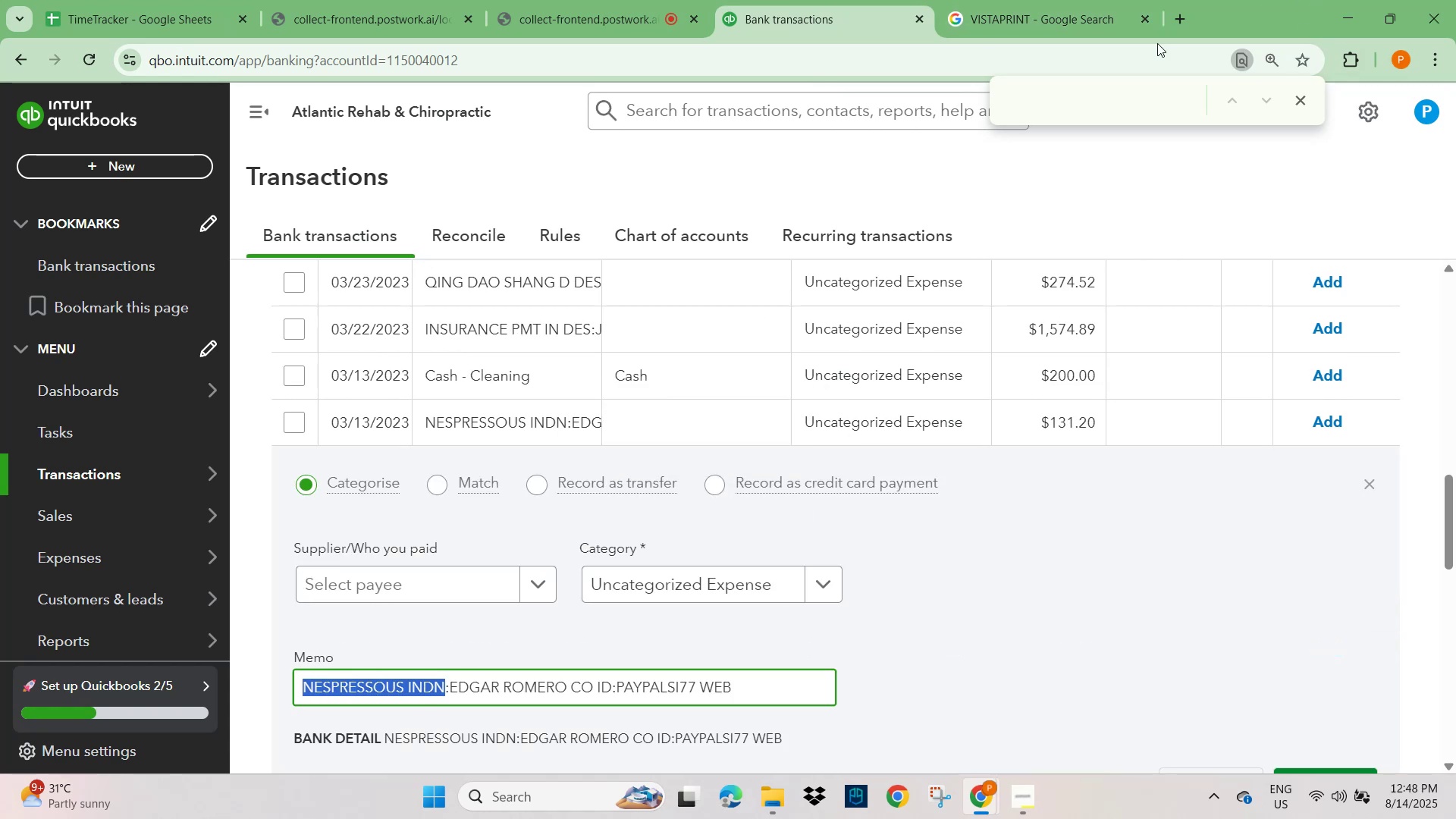 
left_click([1053, 8])
 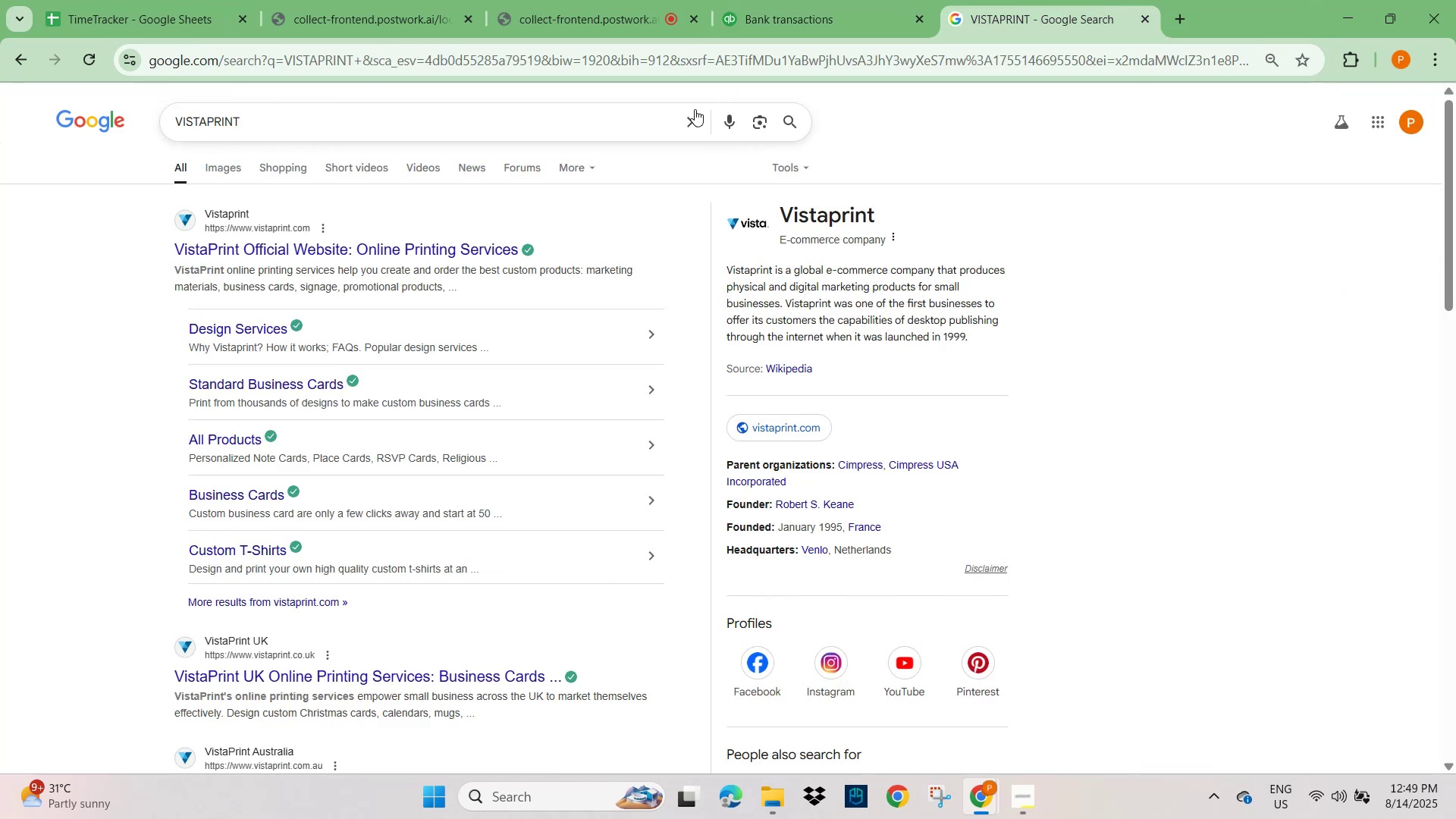 
left_click([695, 115])
 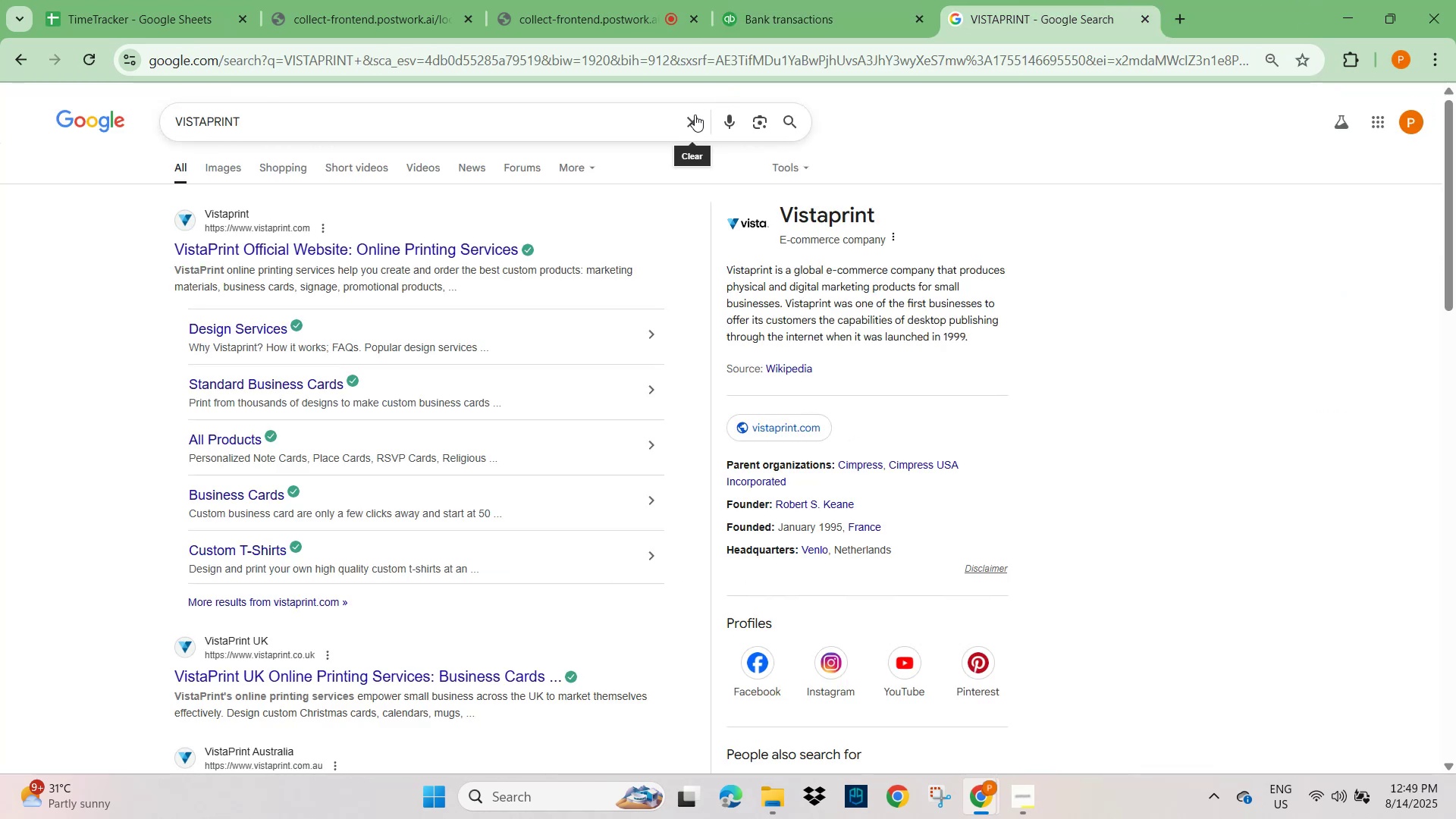 
key(Control+V)
 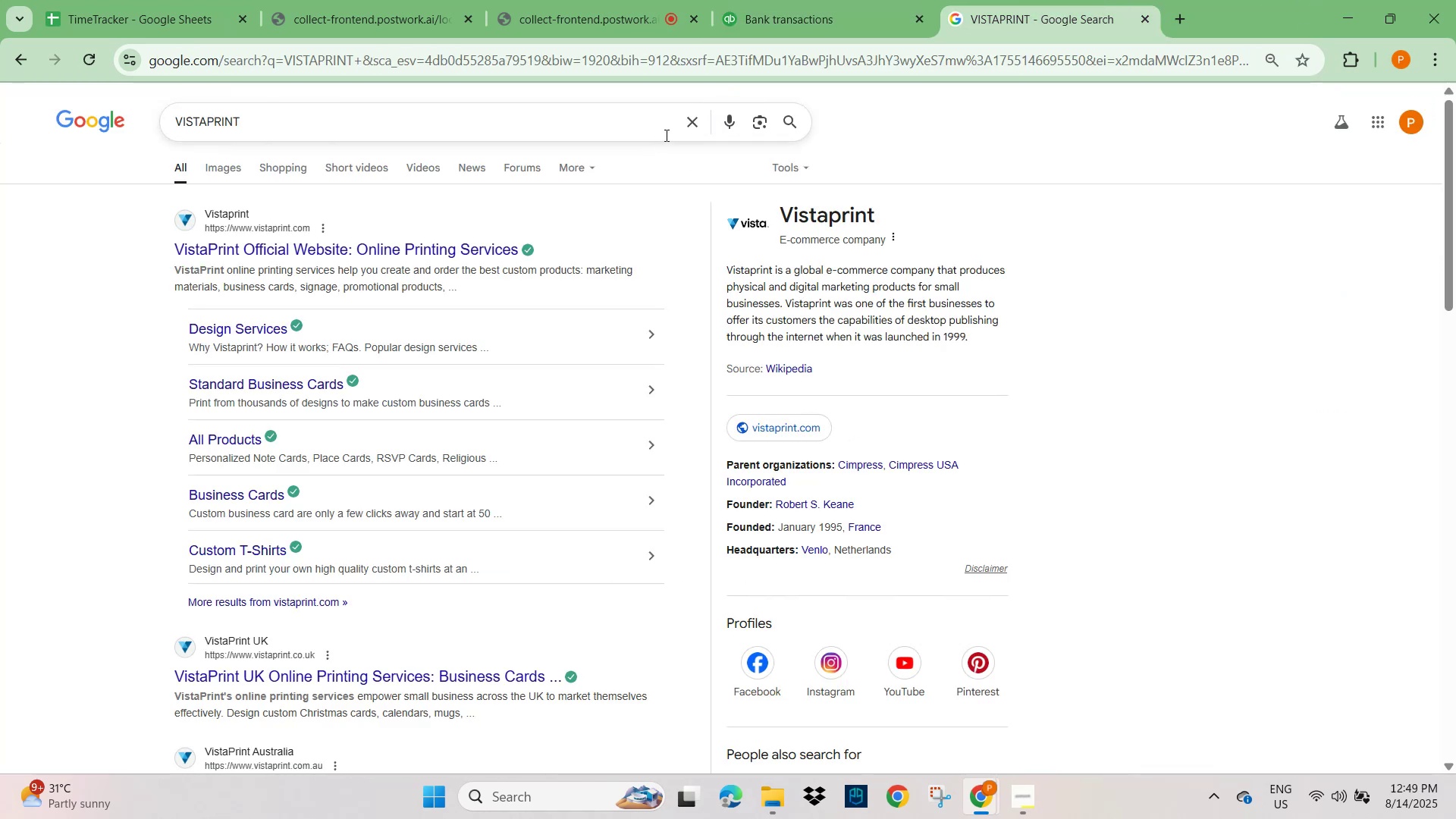 
left_click([684, 127])
 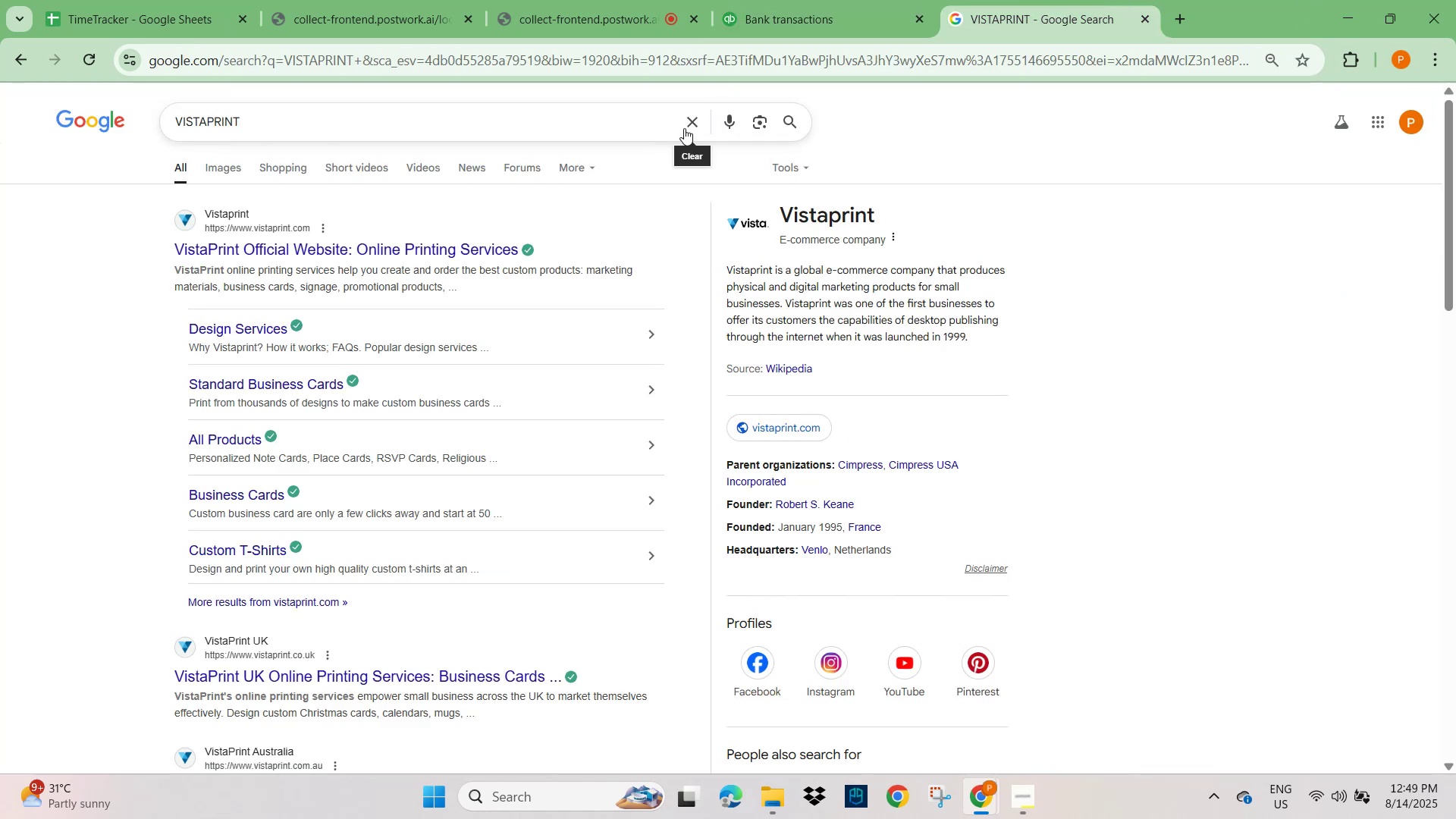 
key(Control+V)
 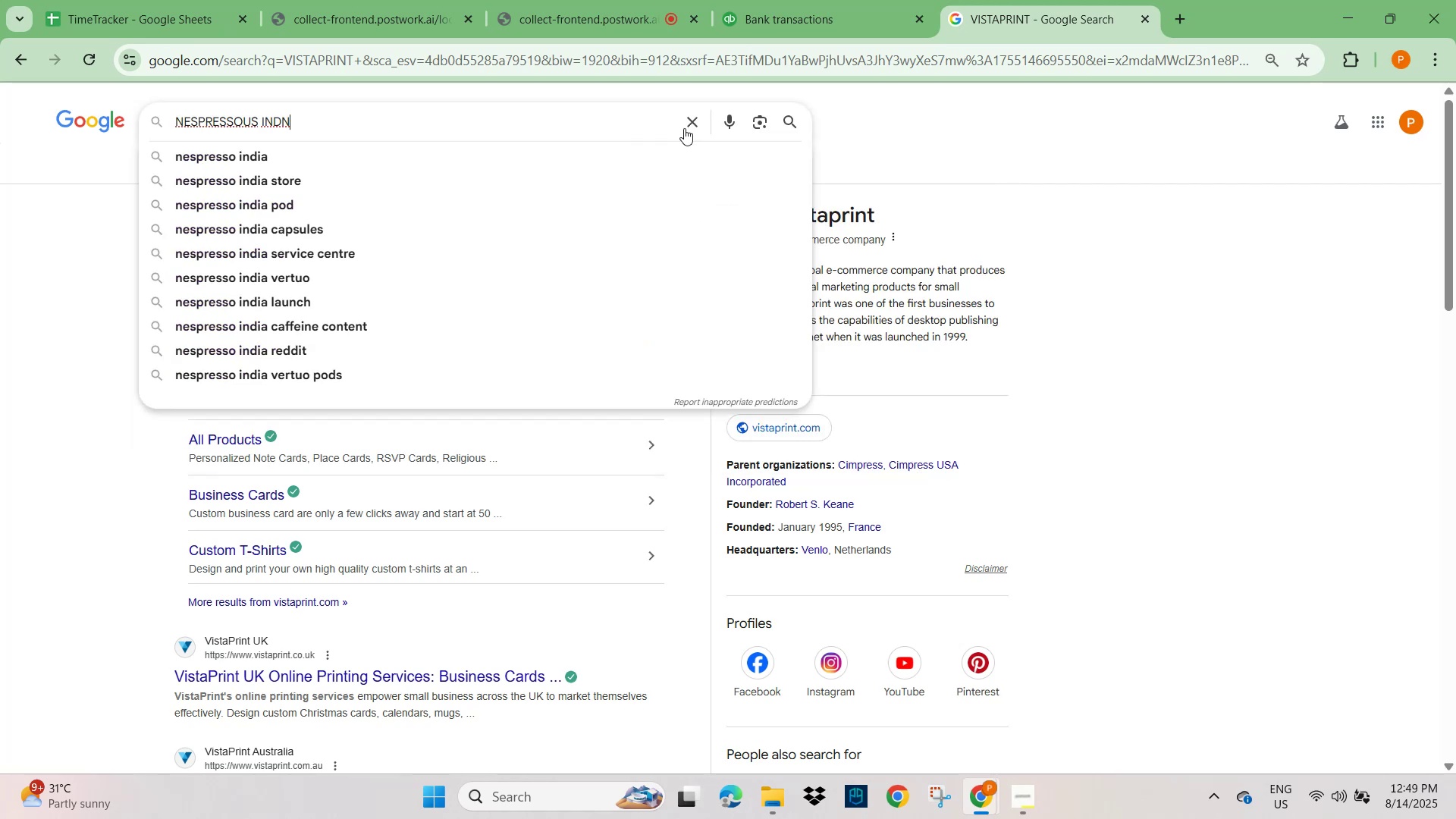 
key(NumpadEnter)
 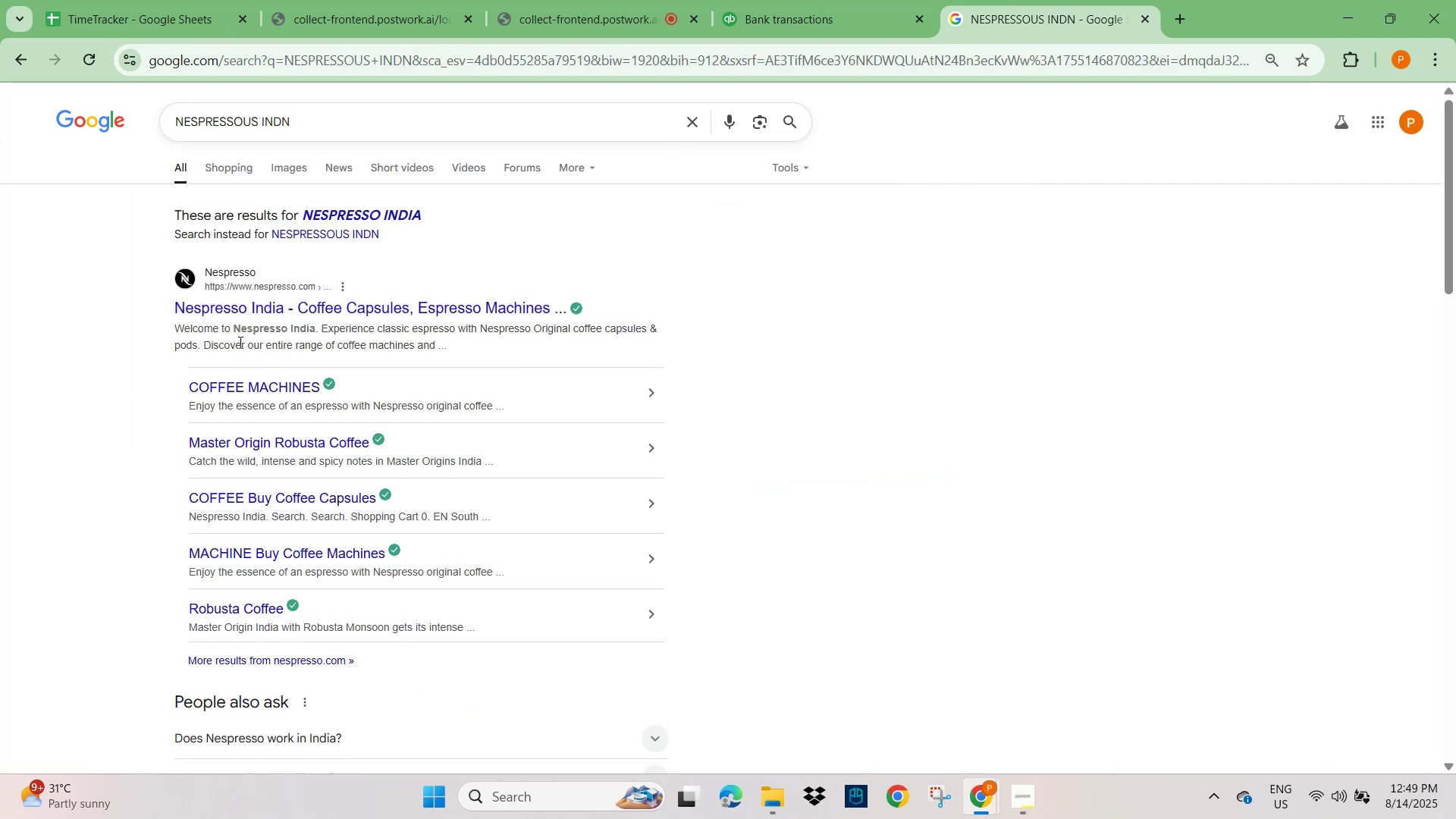 
wait(12.43)
 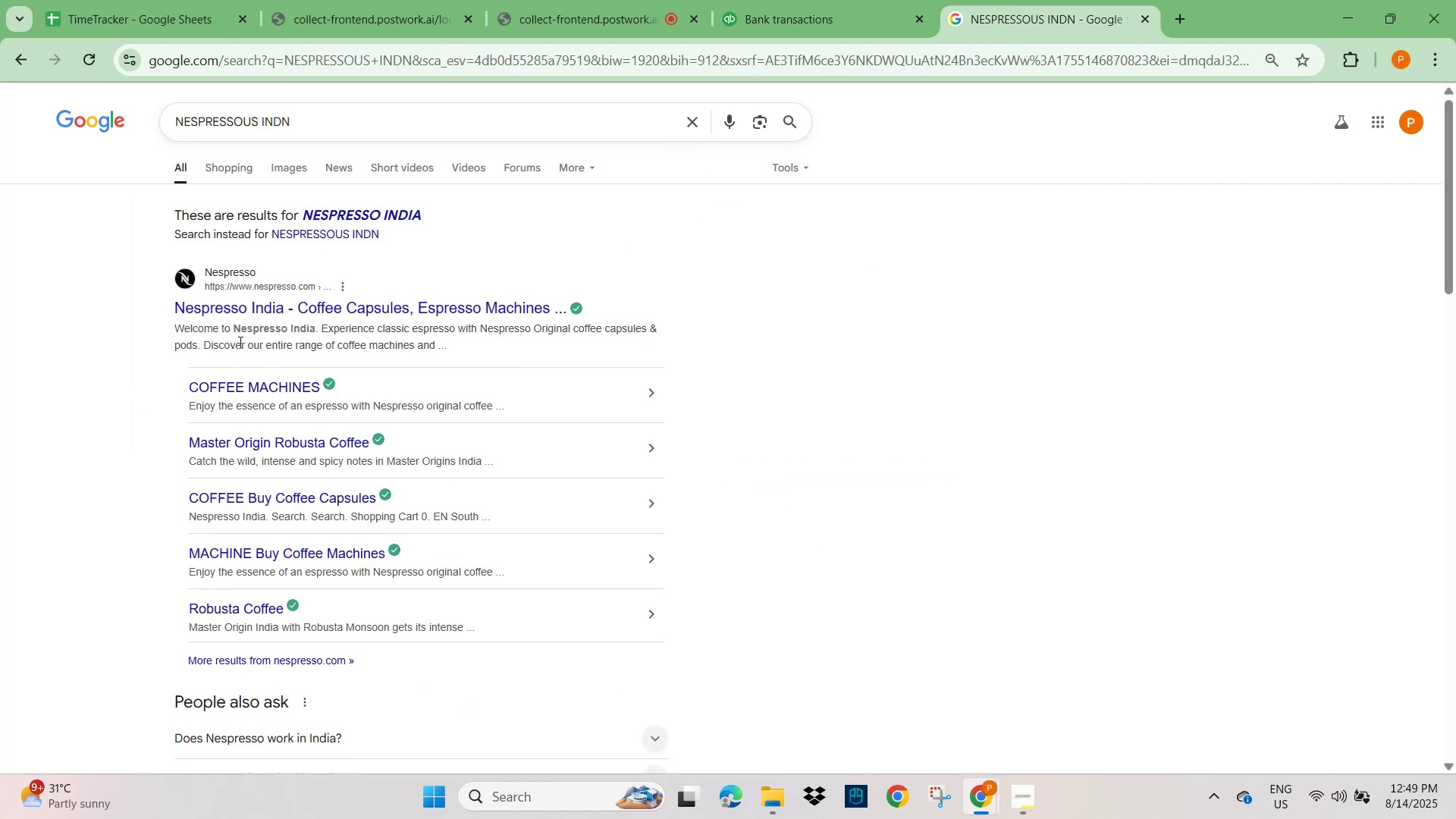 
left_click([830, 11])
 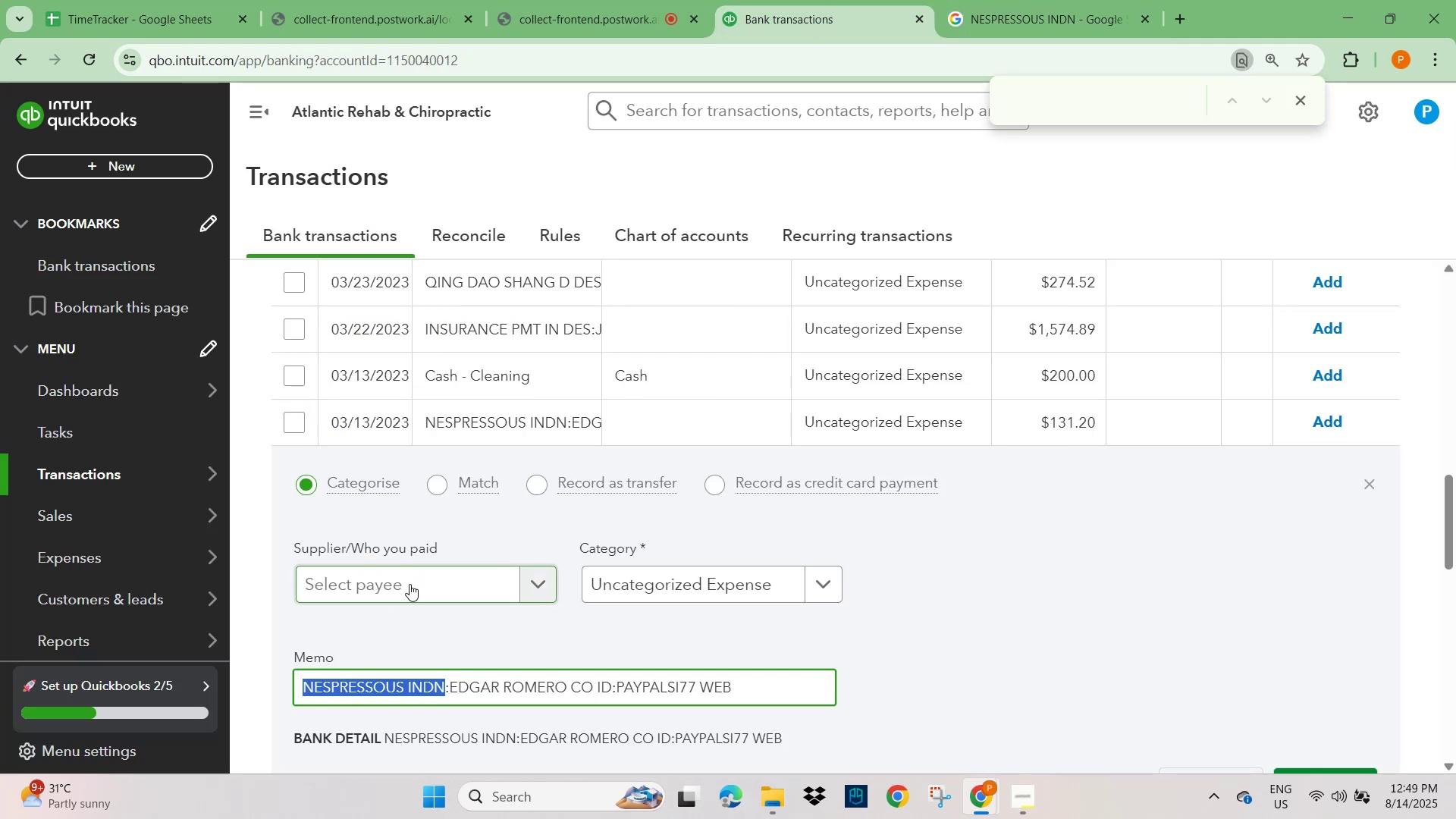 
scroll: coordinate [791, 444], scroll_direction: up, amount: 10.0
 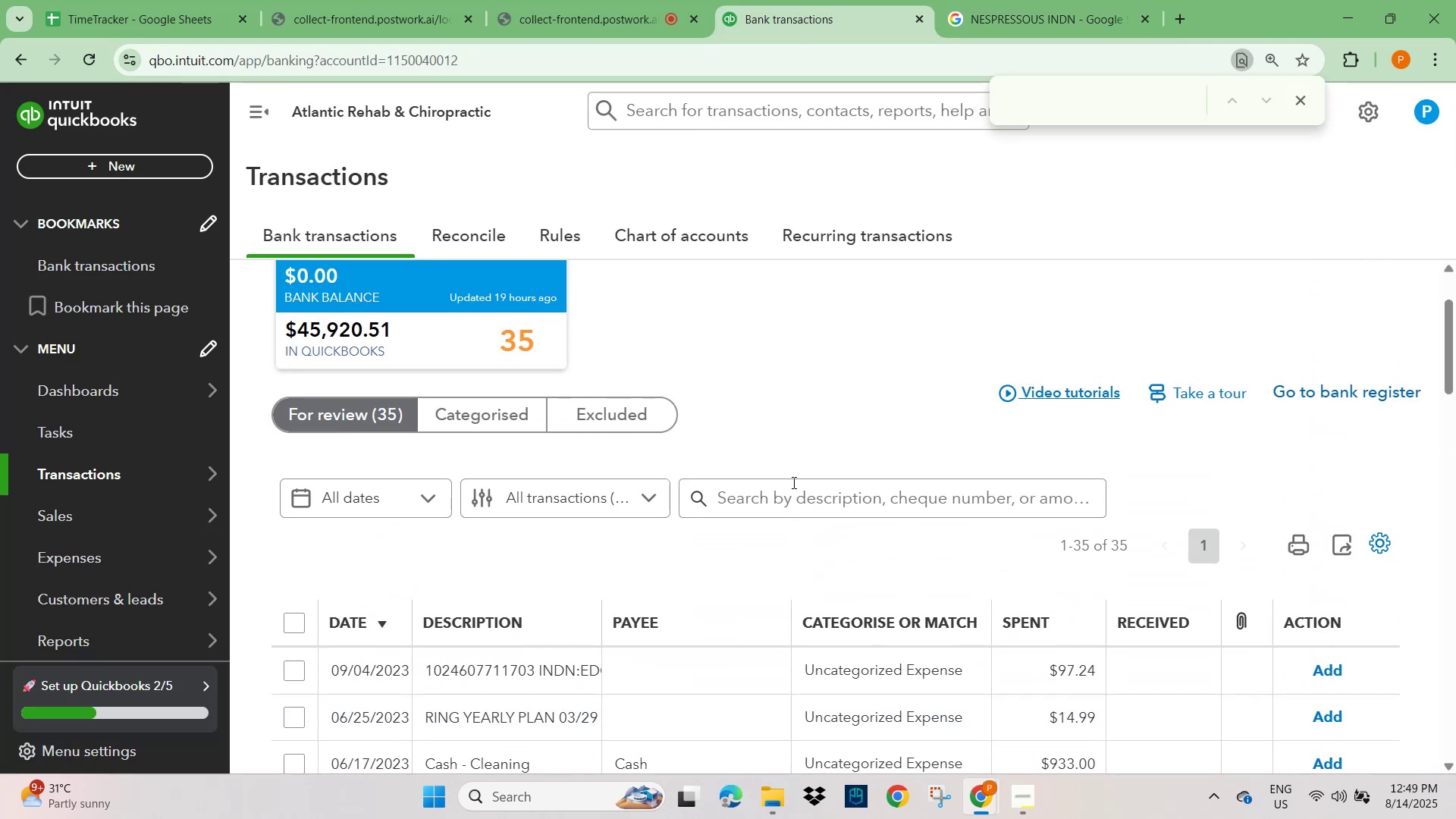 
left_click([788, 491])
 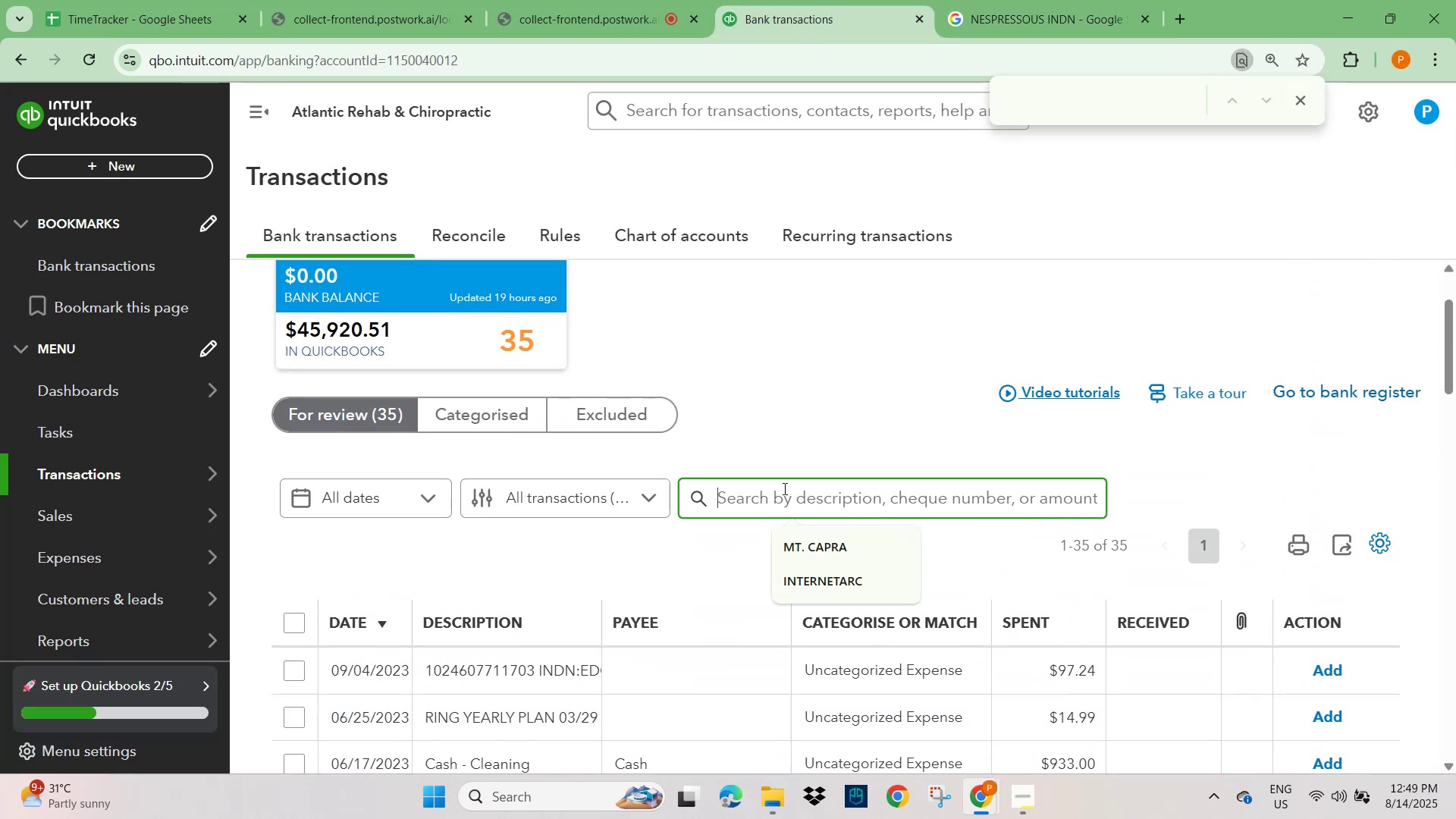 
key(Control+V)
 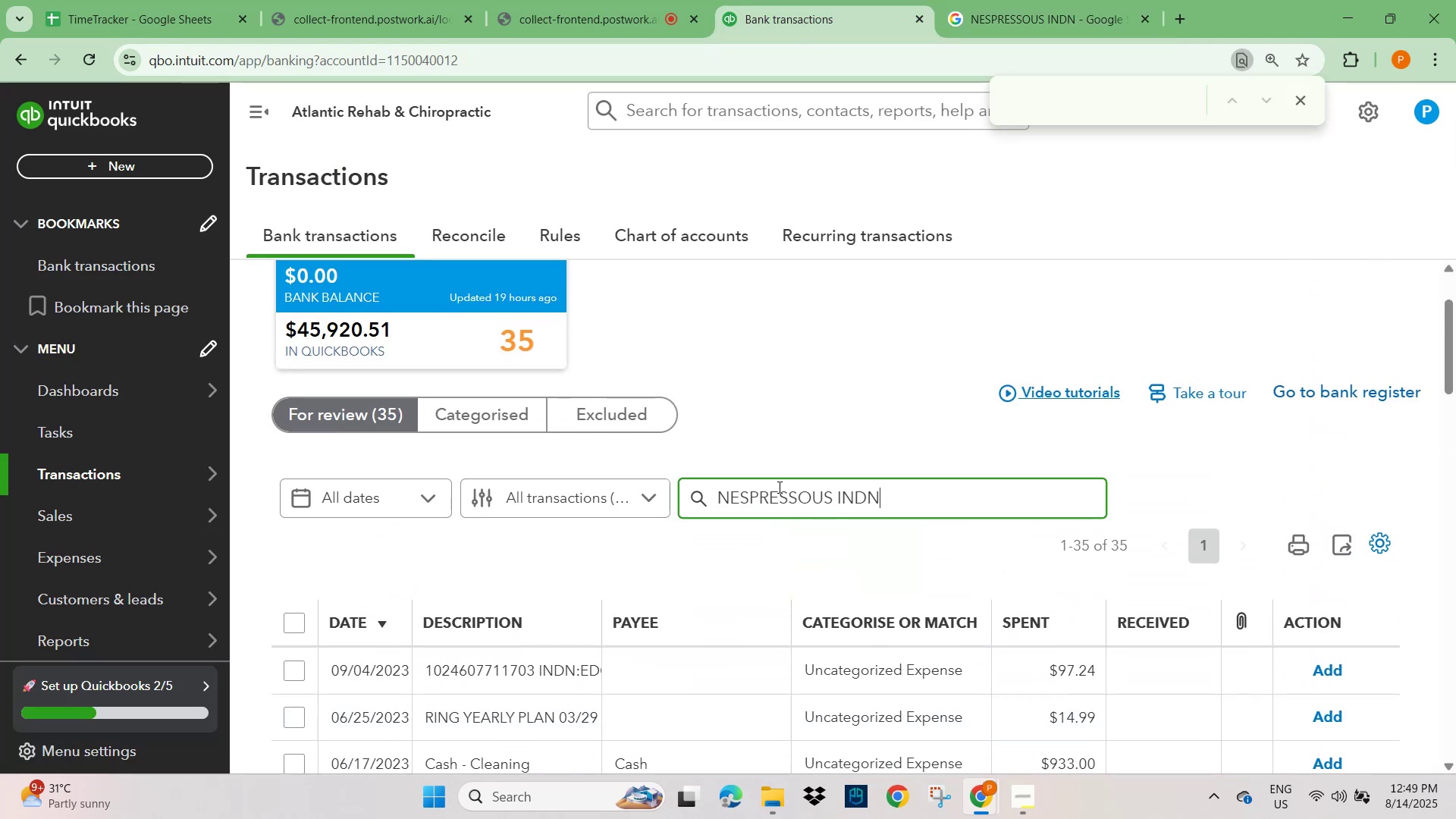 
key(NumpadEnter)
 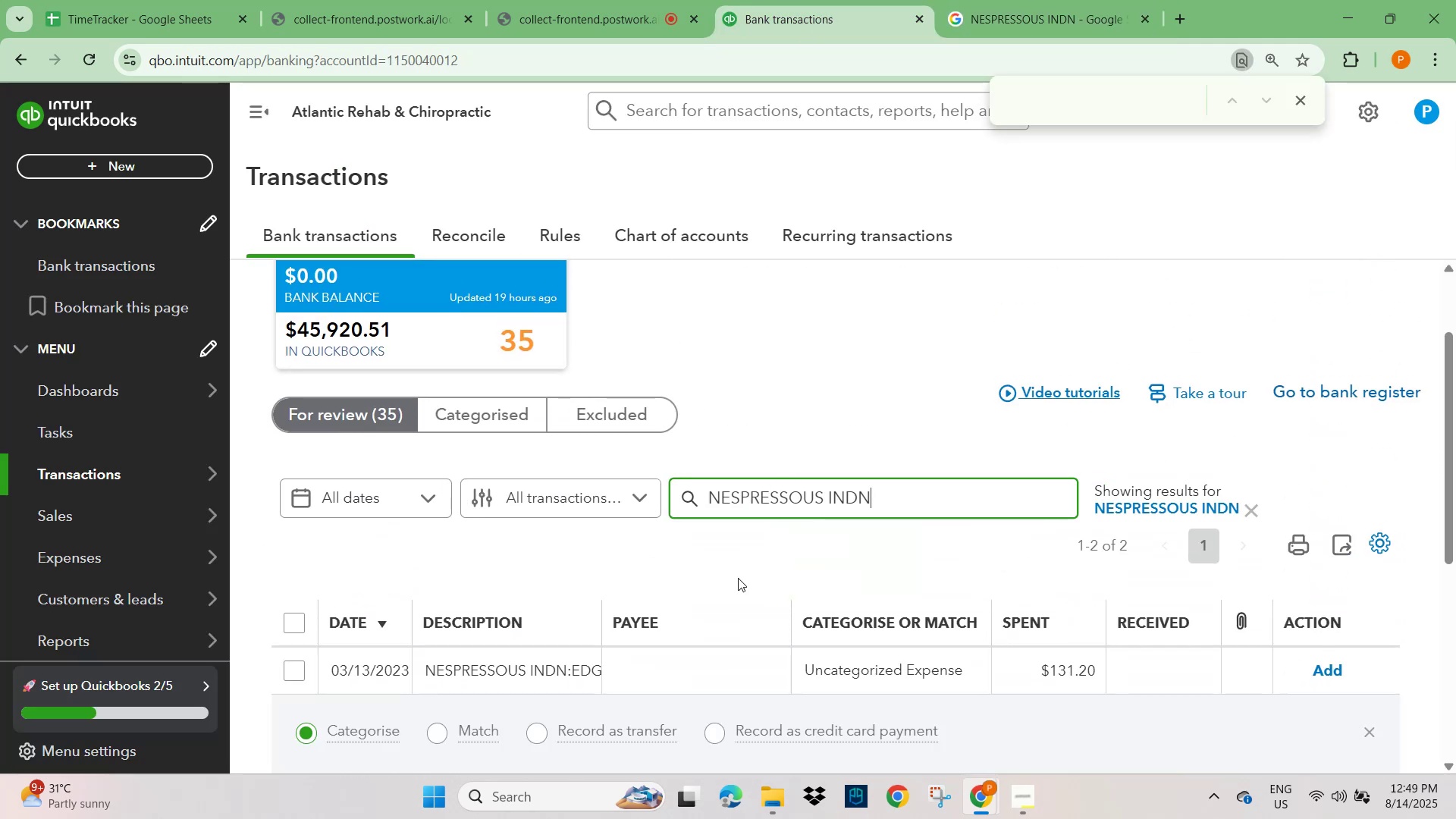 
scroll: coordinate [413, 622], scroll_direction: down, amount: 2.0
 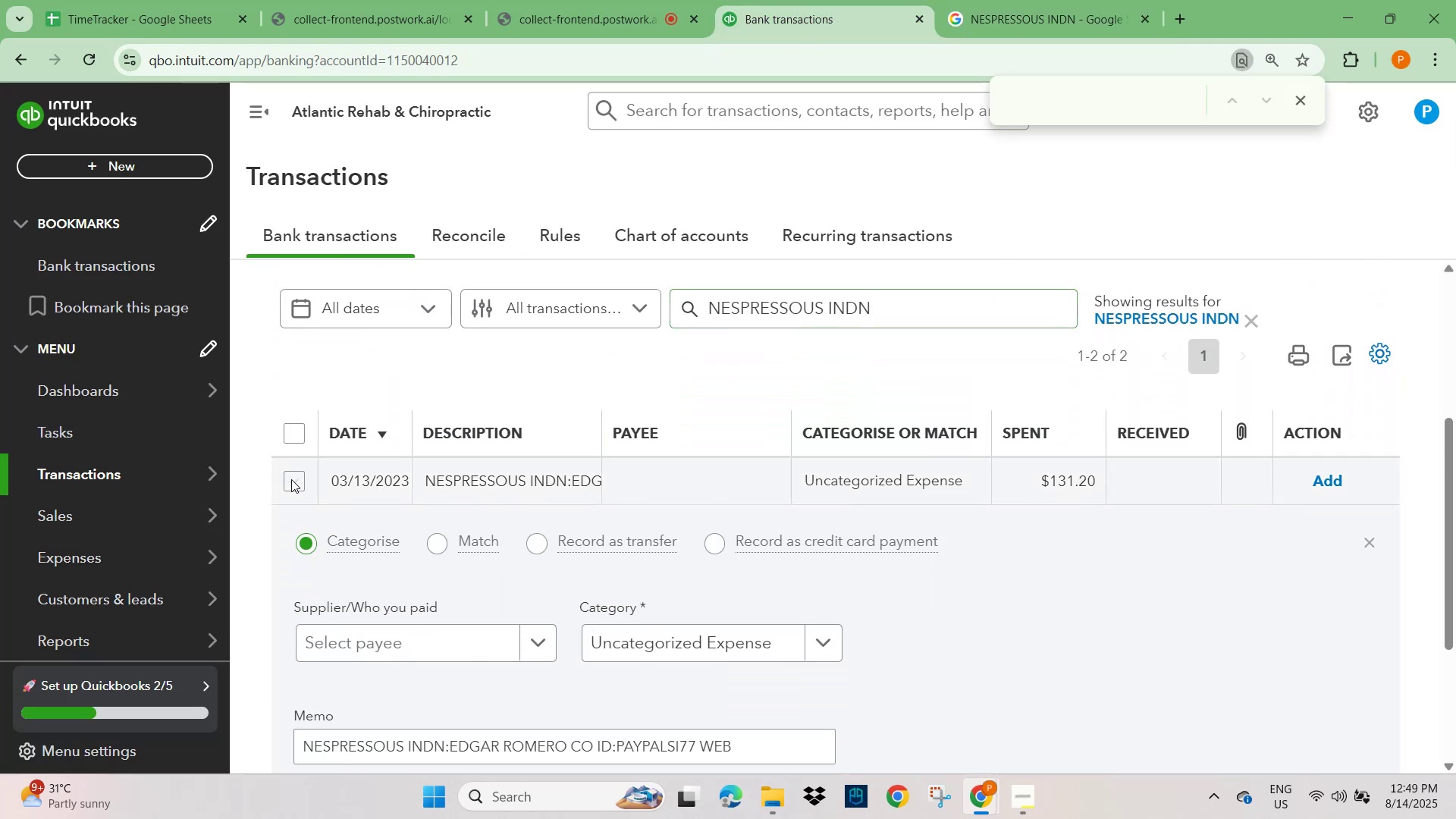 
double_click([291, 483])
 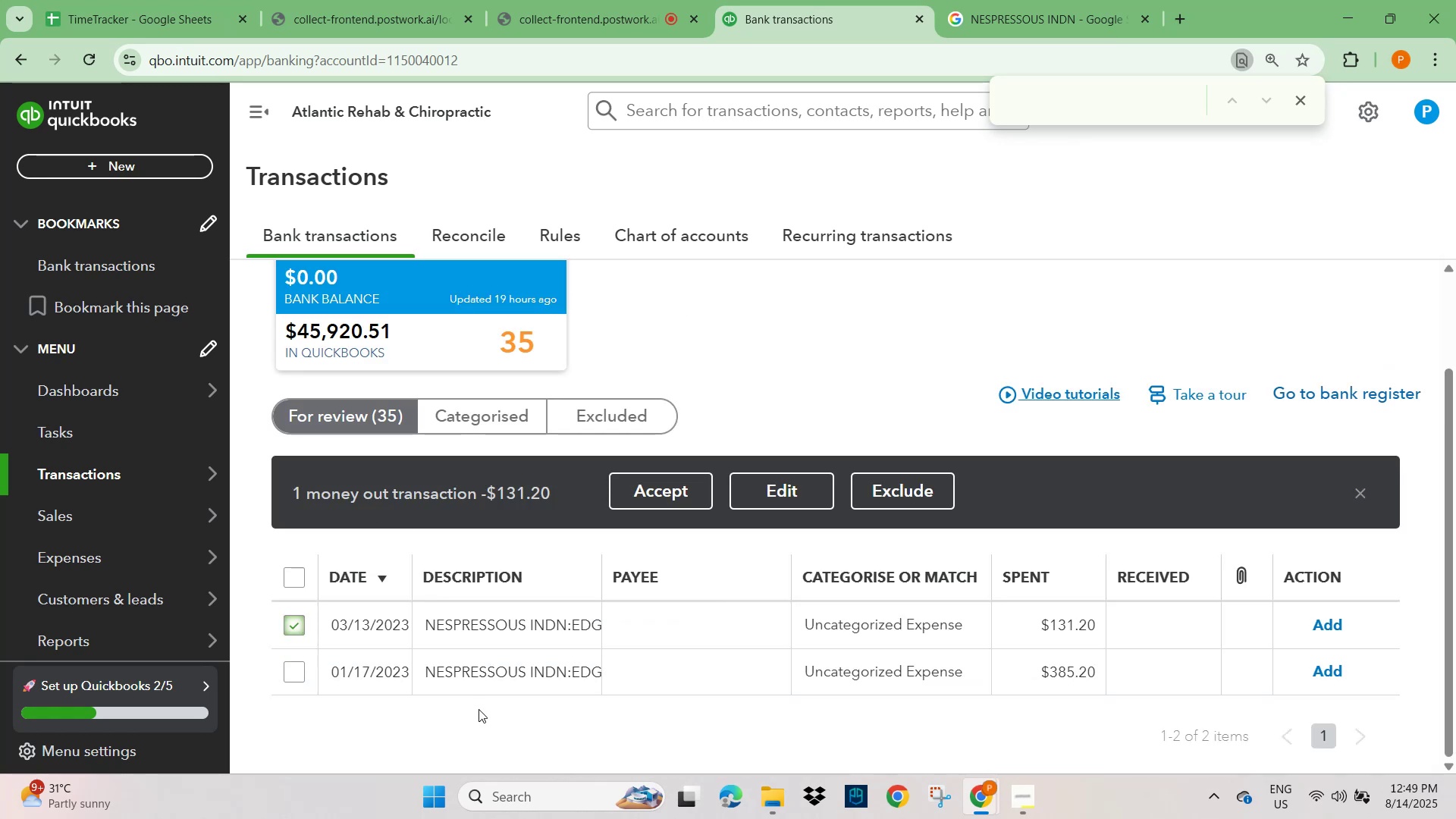 
scroll: coordinate [512, 682], scroll_direction: down, amount: 2.0
 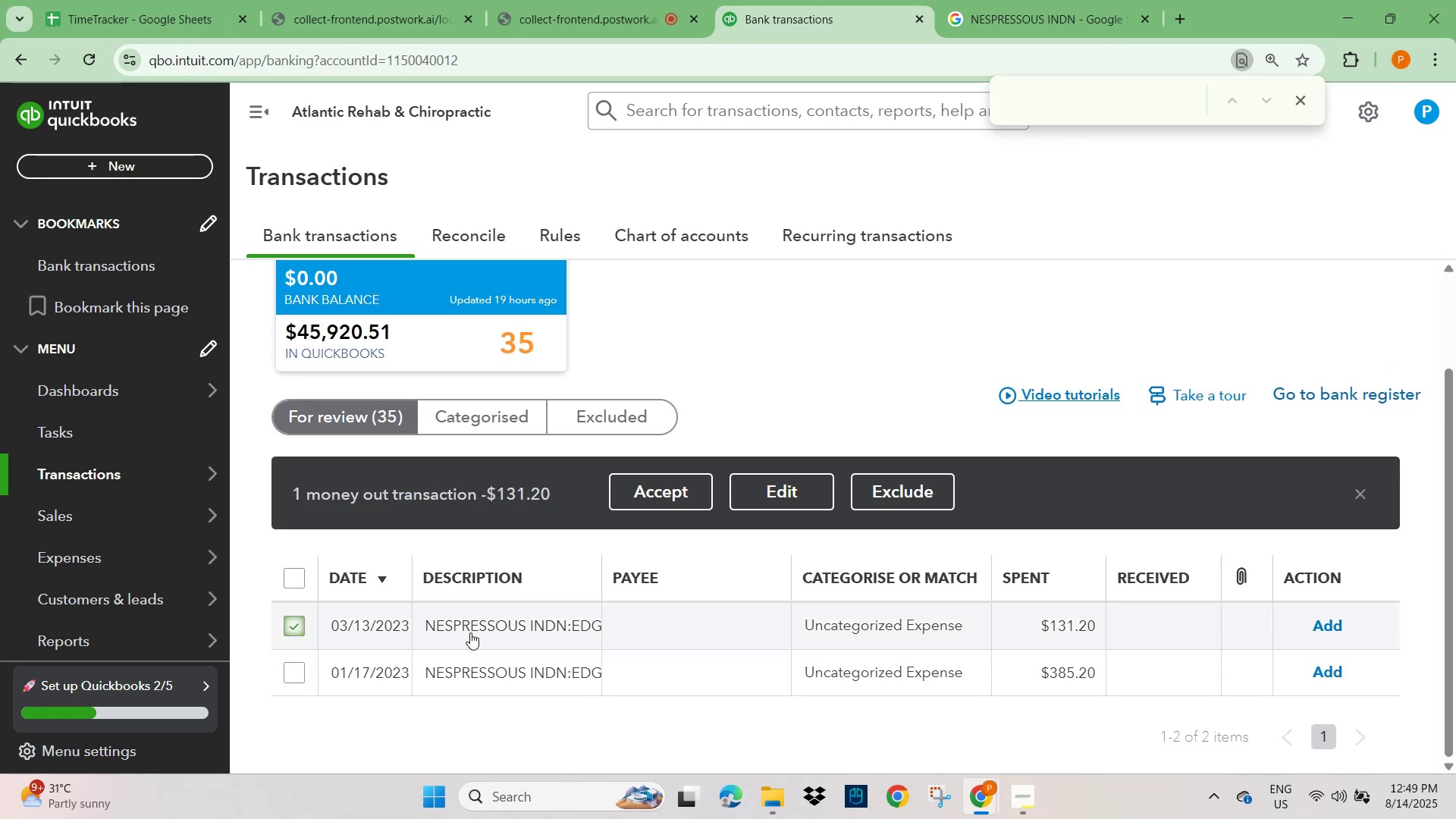 
left_click([470, 632])
 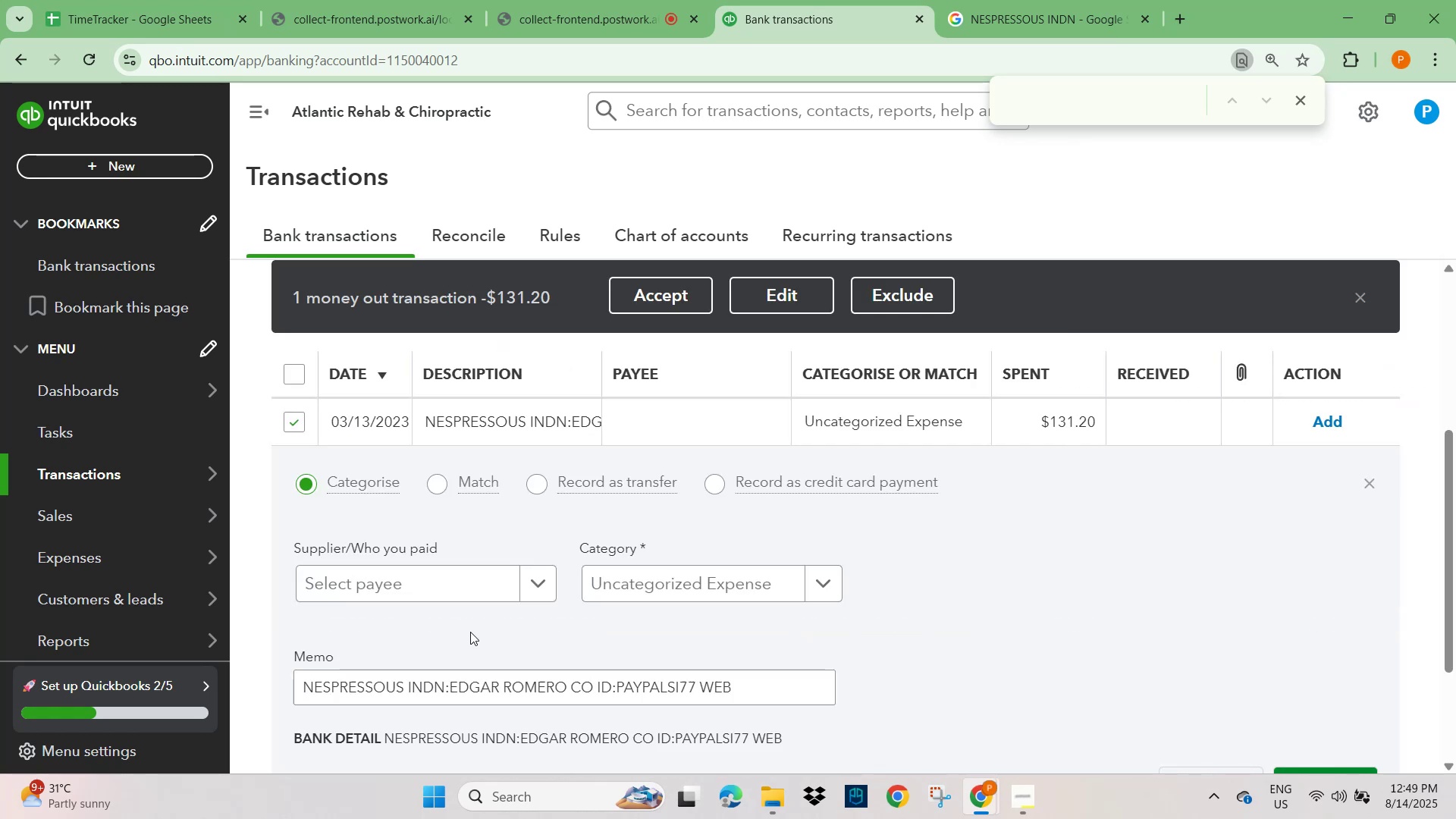 
scroll: coordinate [470, 632], scroll_direction: down, amount: 2.0
 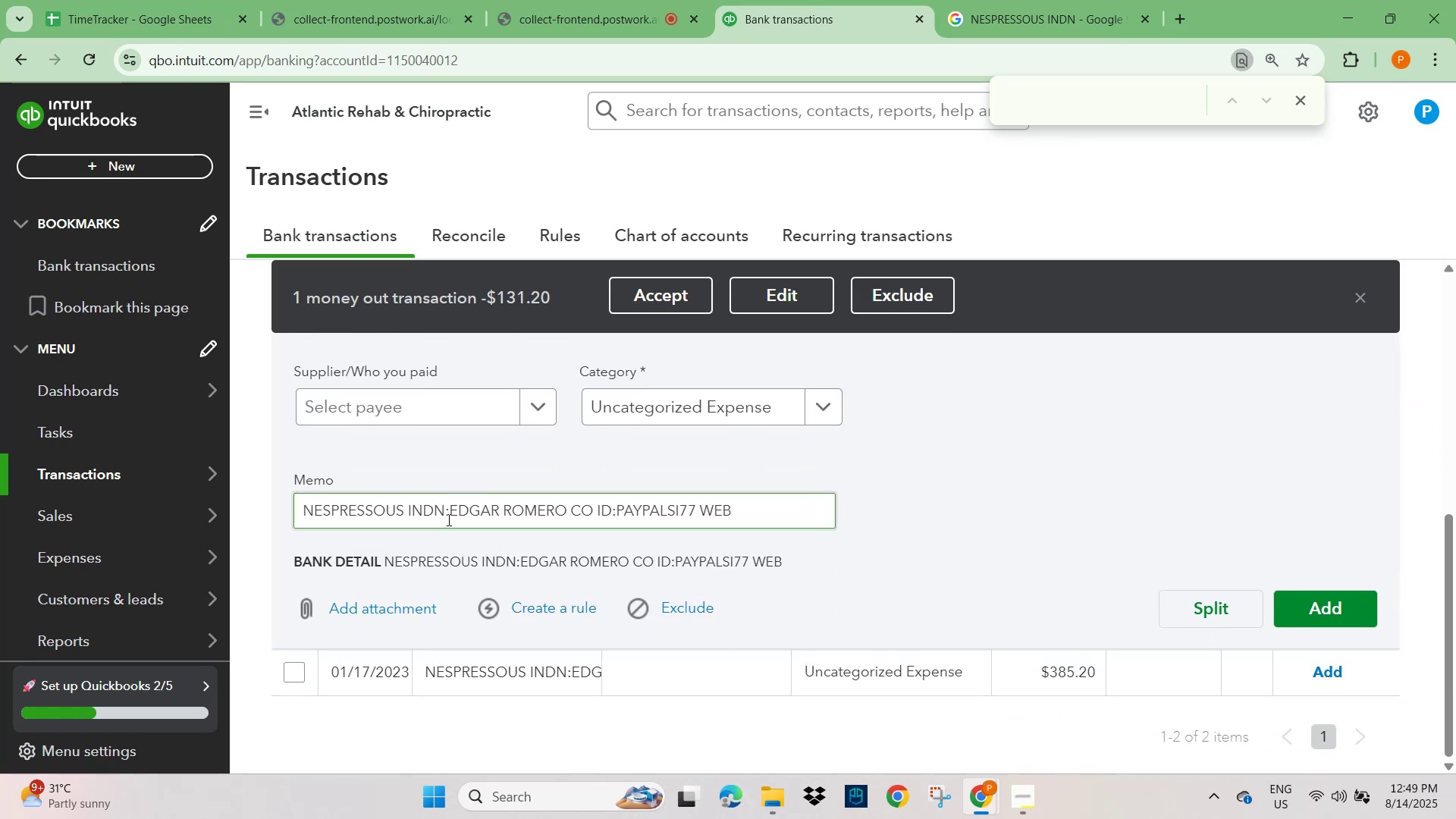 
key(Control+V)
 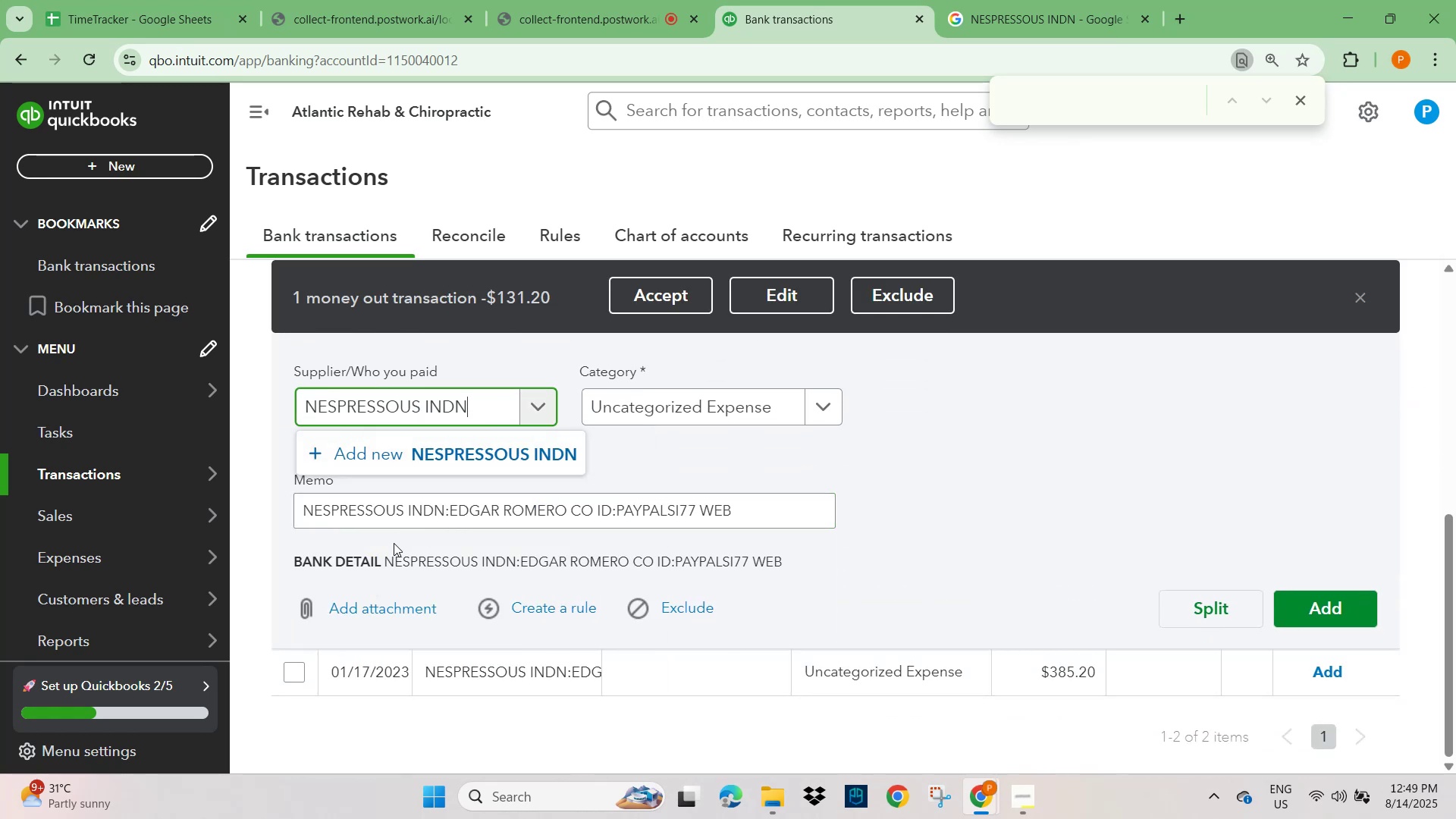 
left_click([389, 505])
 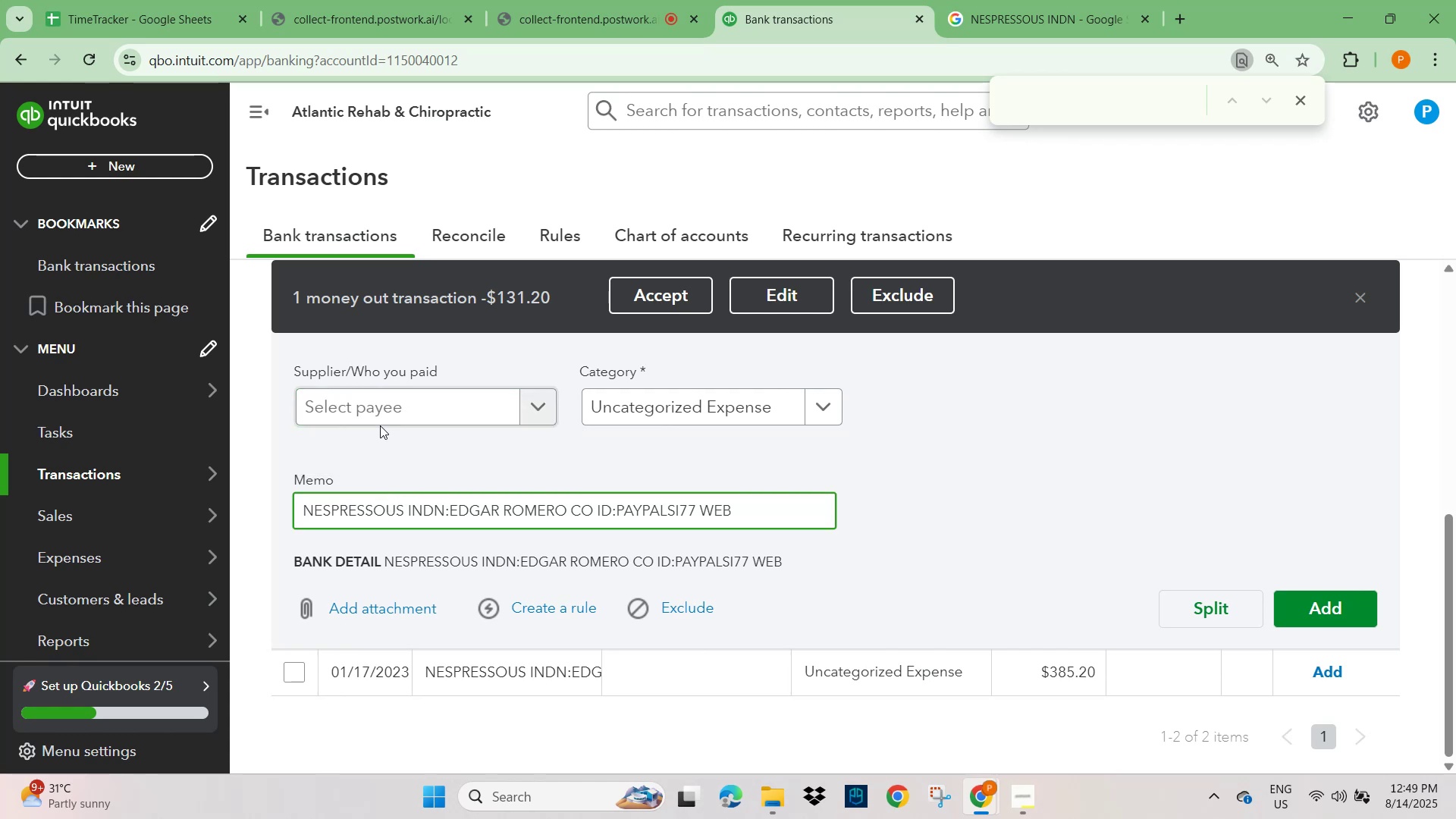 
key(Control+V)
 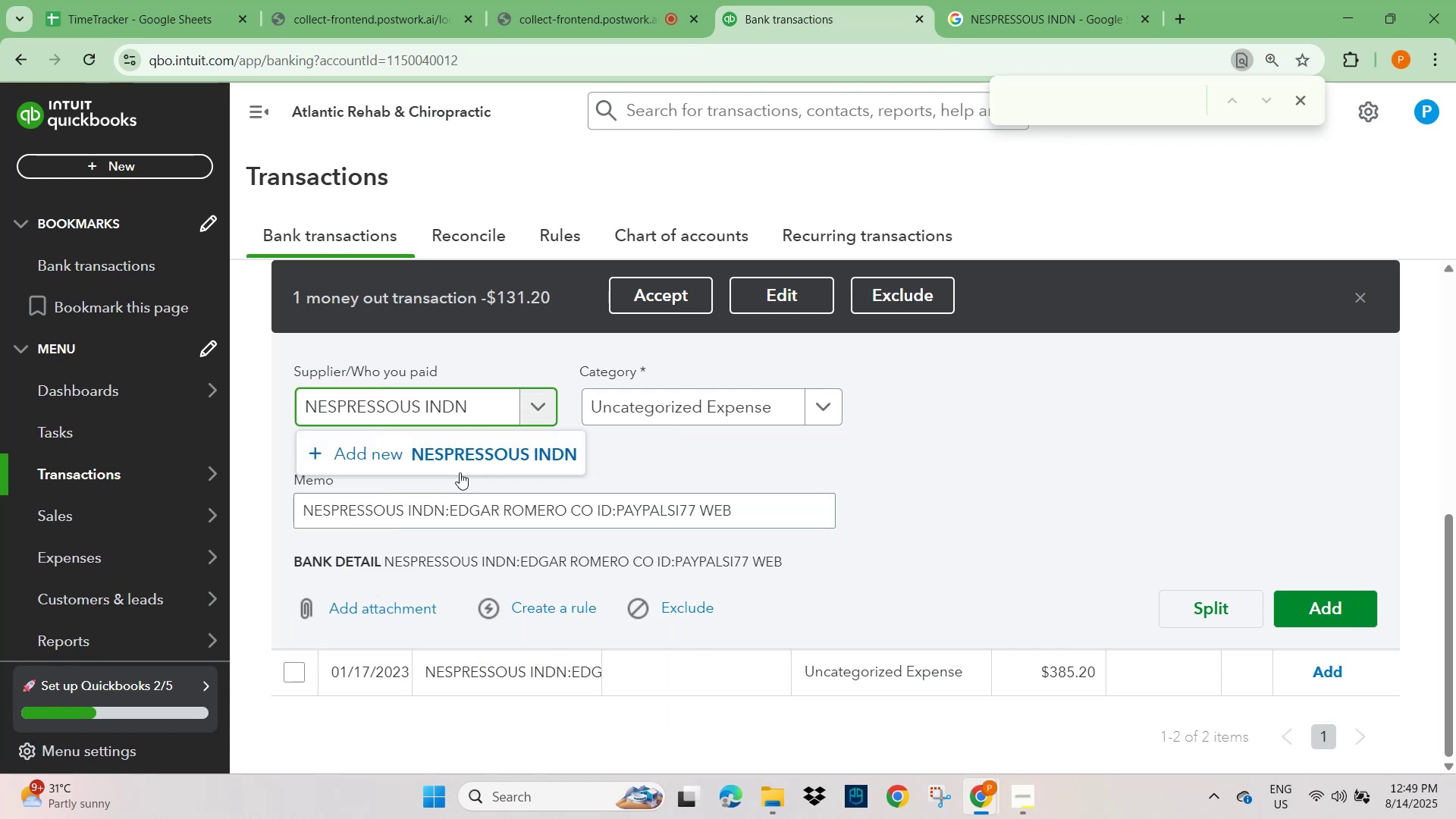 
left_click([470, 457])
 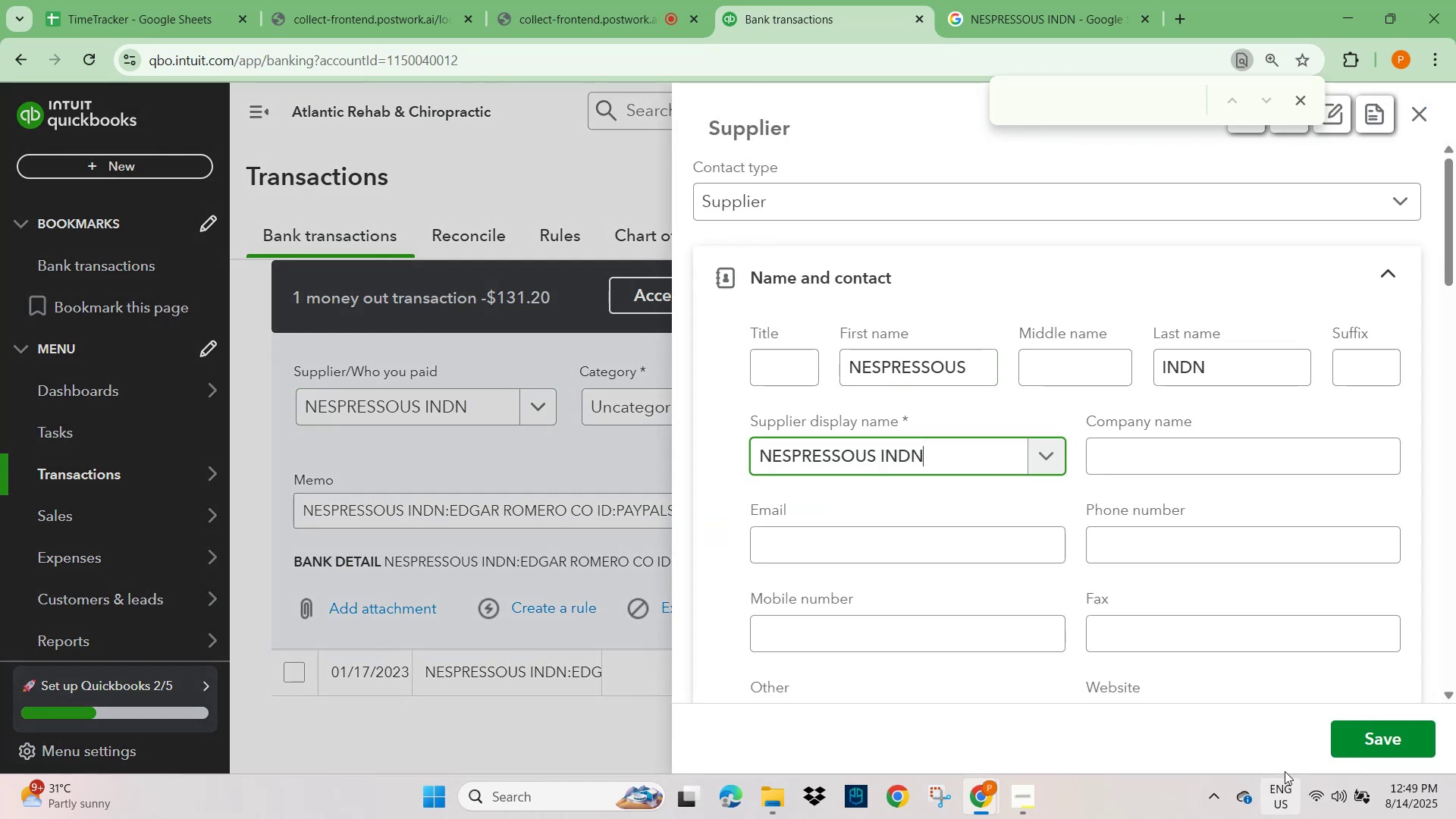 
left_click([1377, 748])
 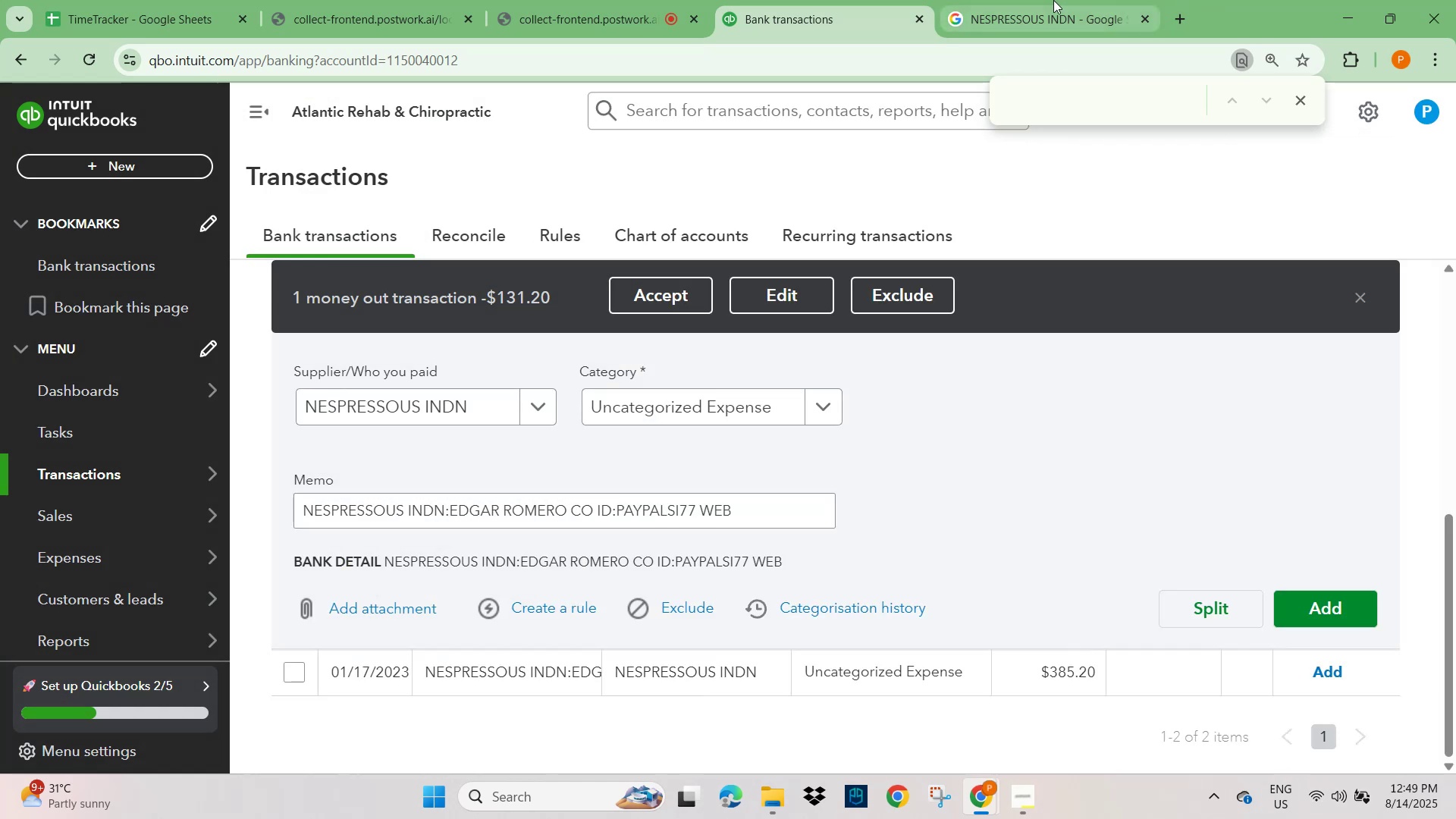 
left_click([1038, 19])
 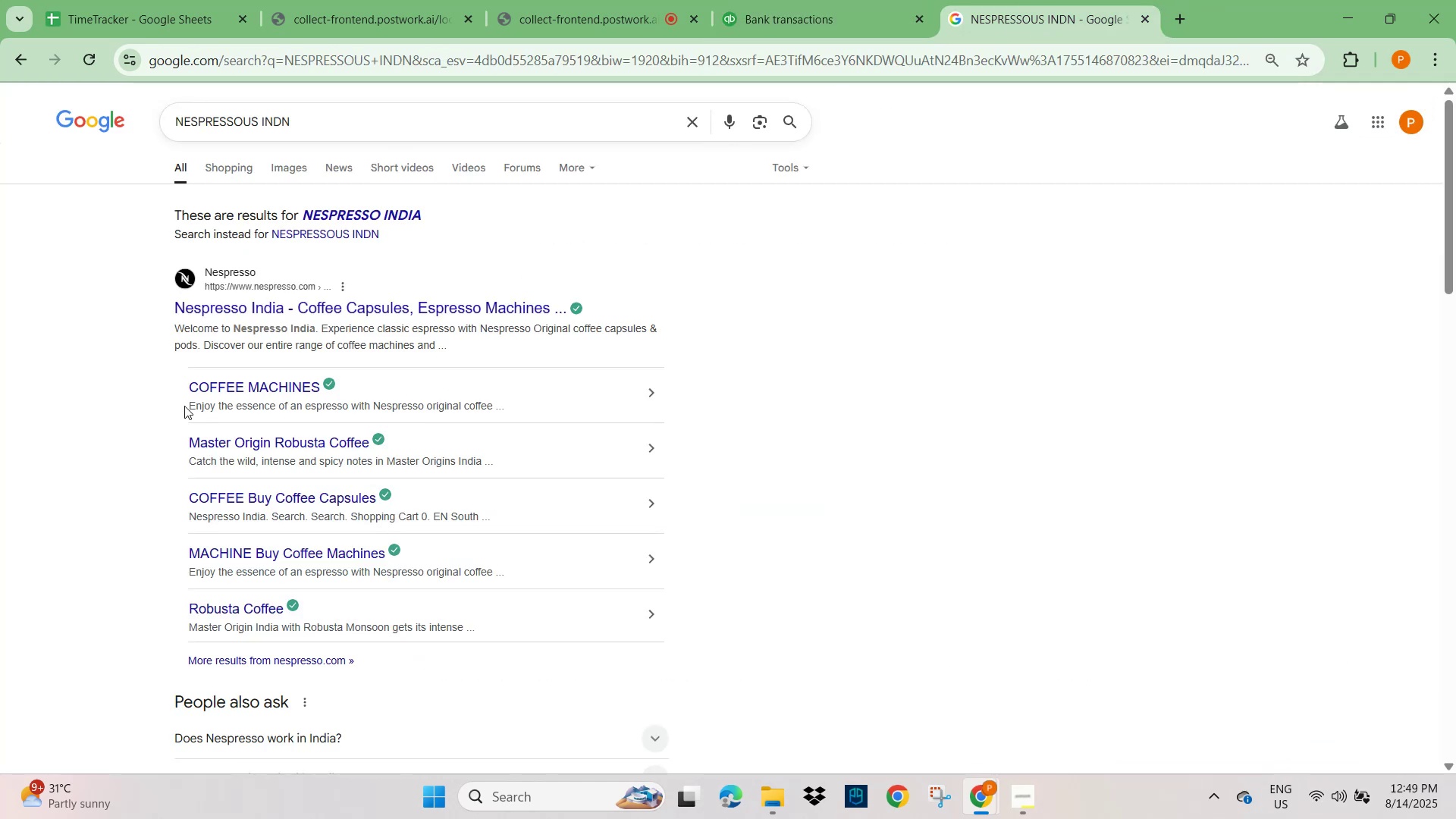 
scroll: coordinate [248, 525], scroll_direction: down, amount: 3.0
 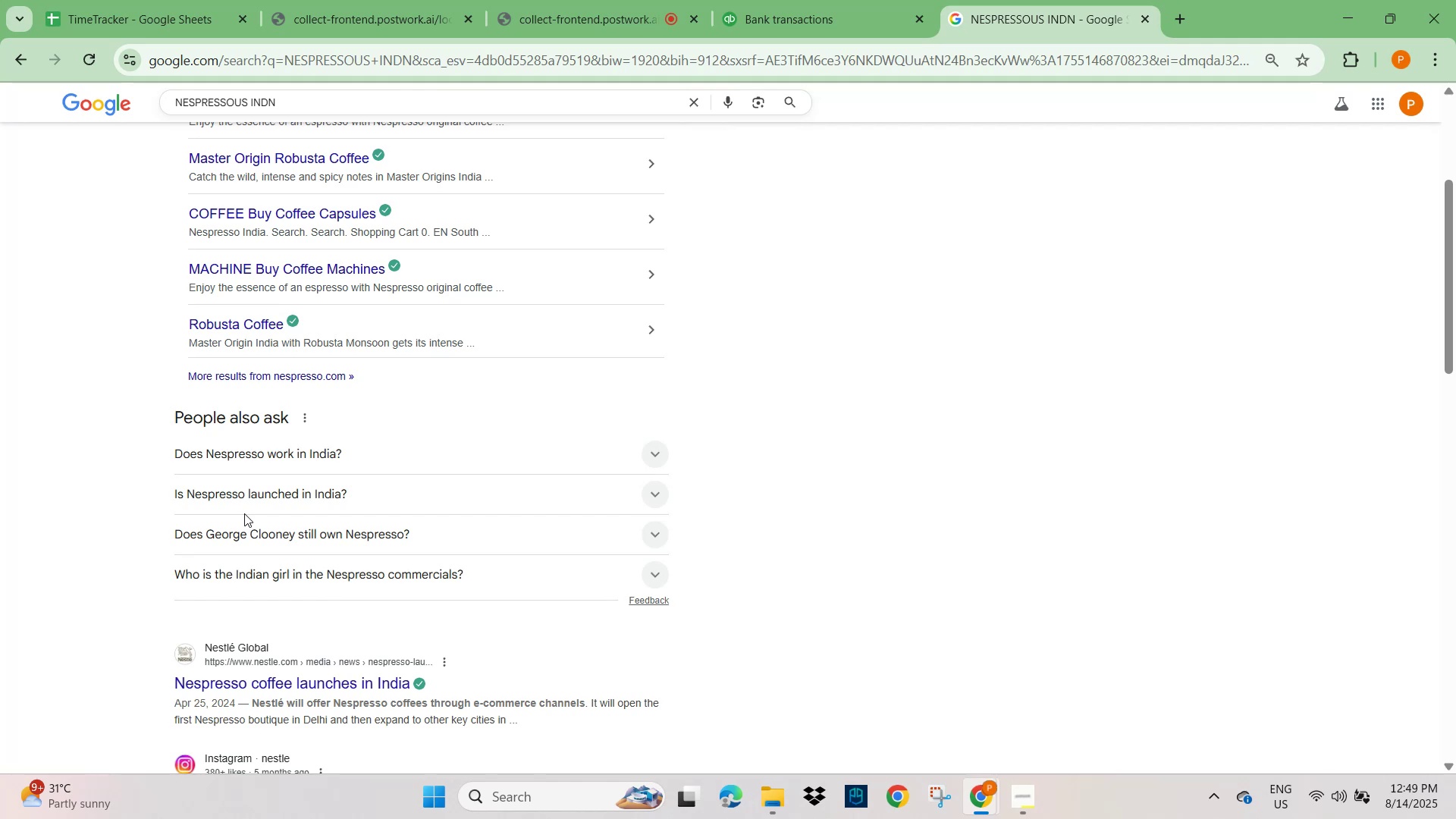 
scroll: coordinate [244, 516], scroll_direction: up, amount: 3.0
 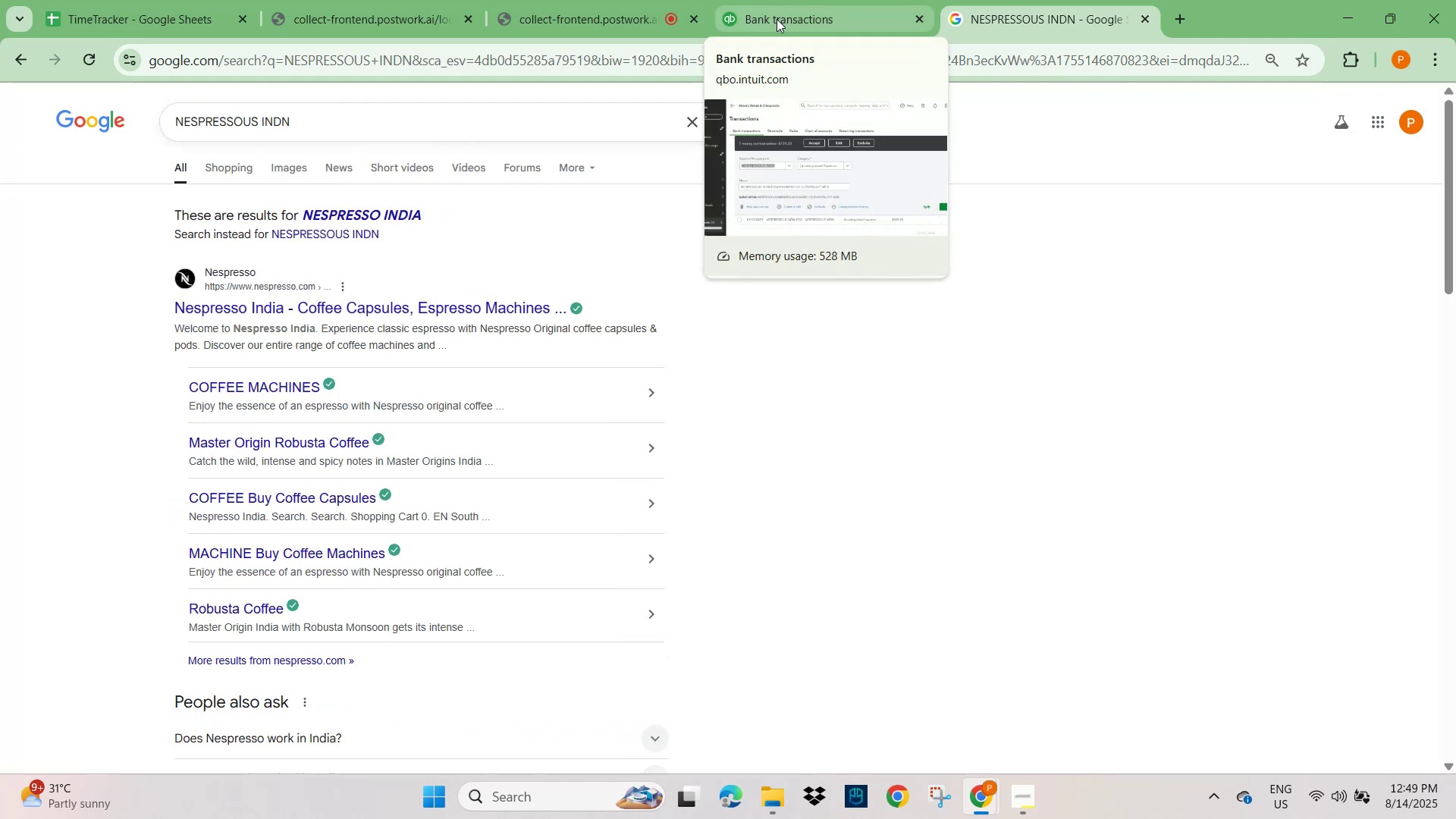 
wait(11.46)
 